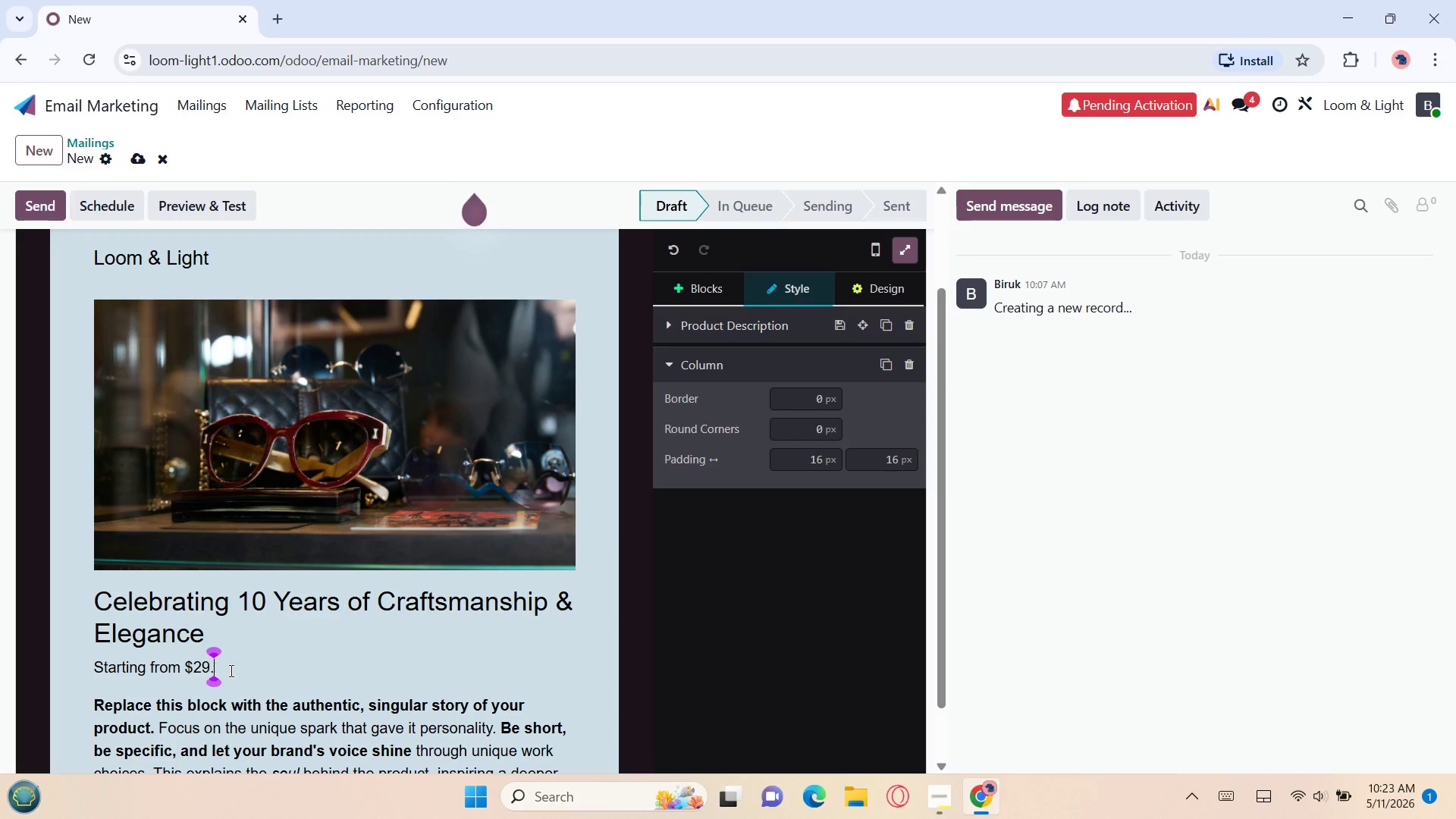 
key(Backspace)
 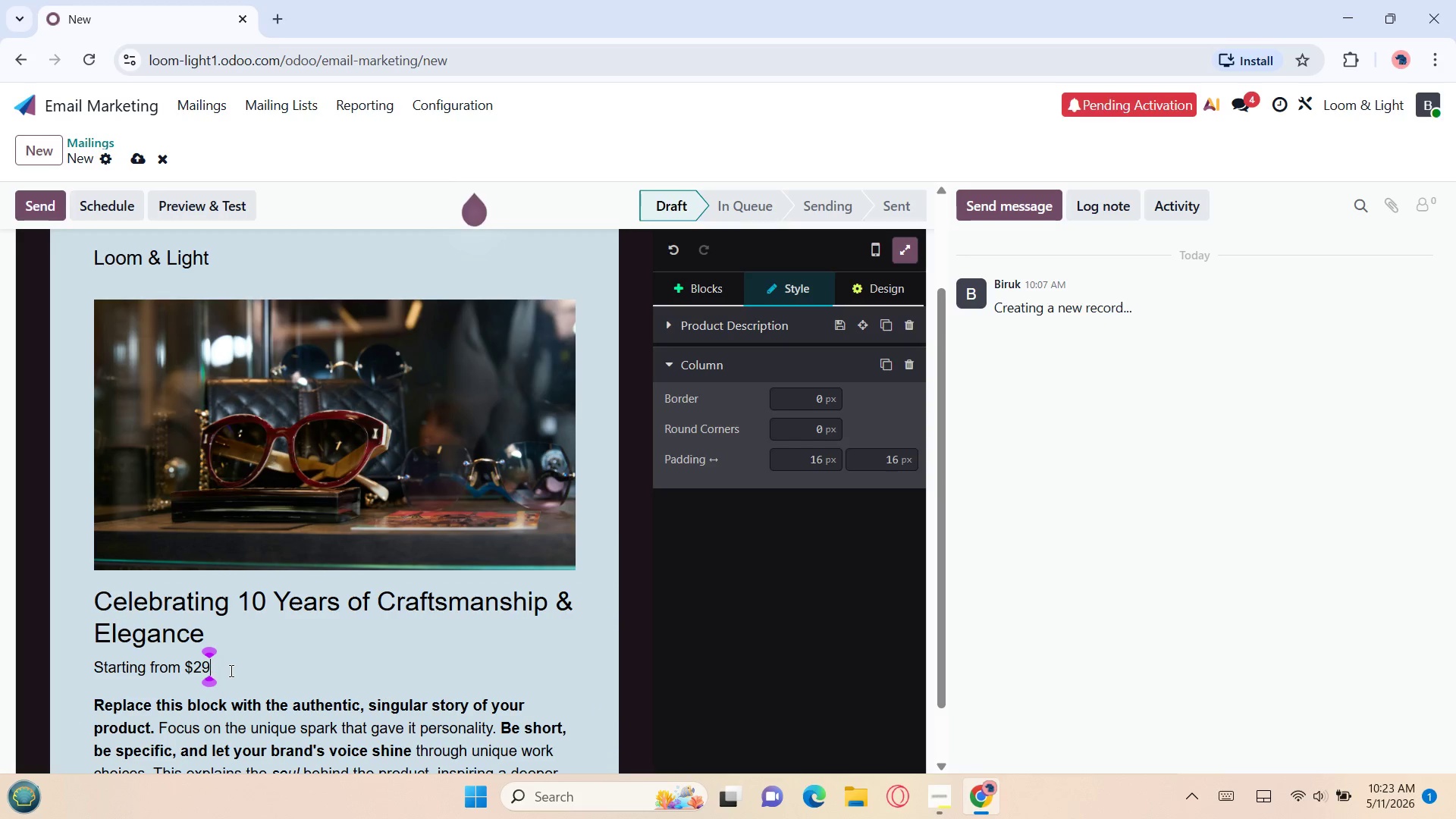 
key(Backspace)
 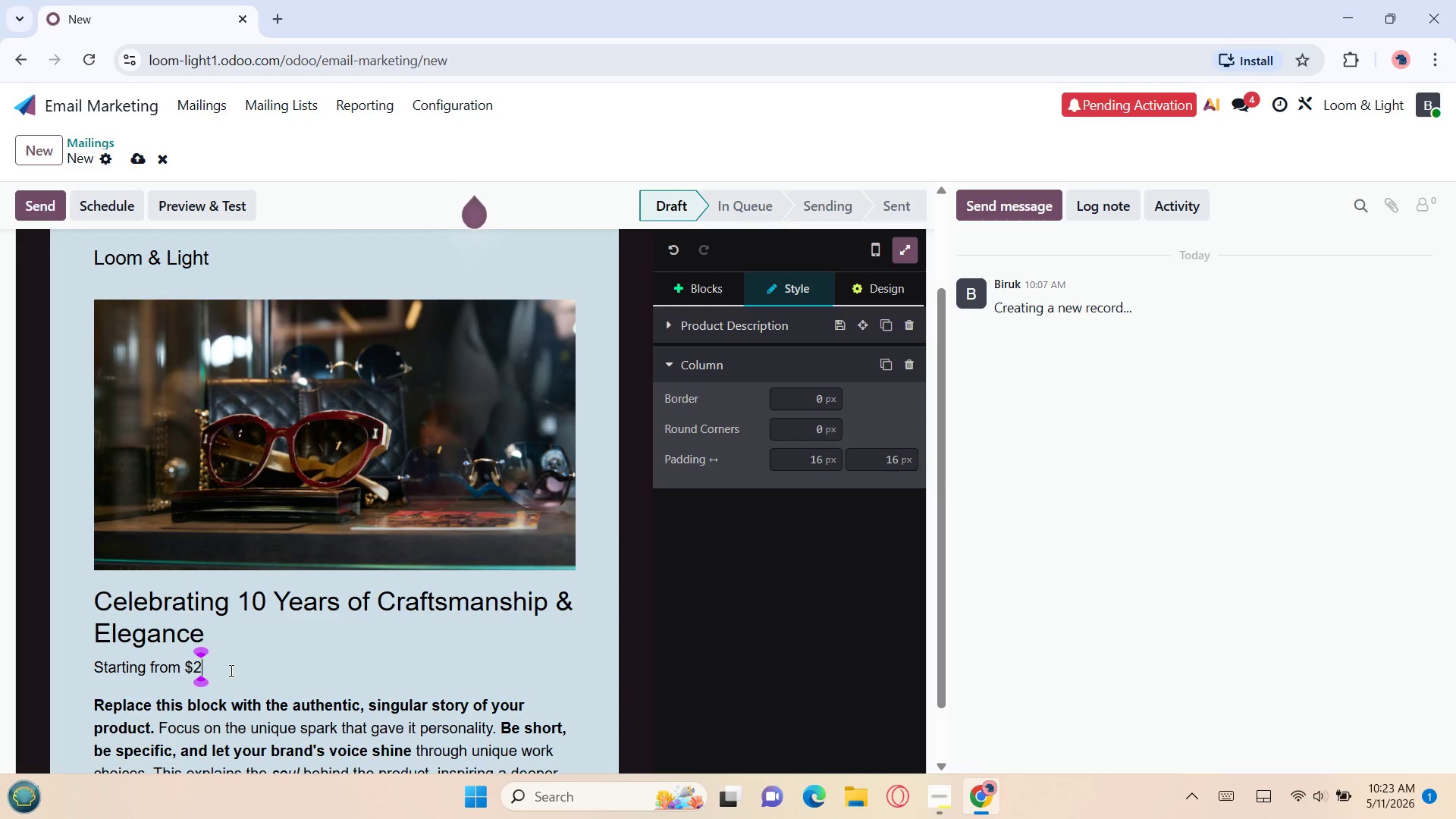 
key(Backspace)
 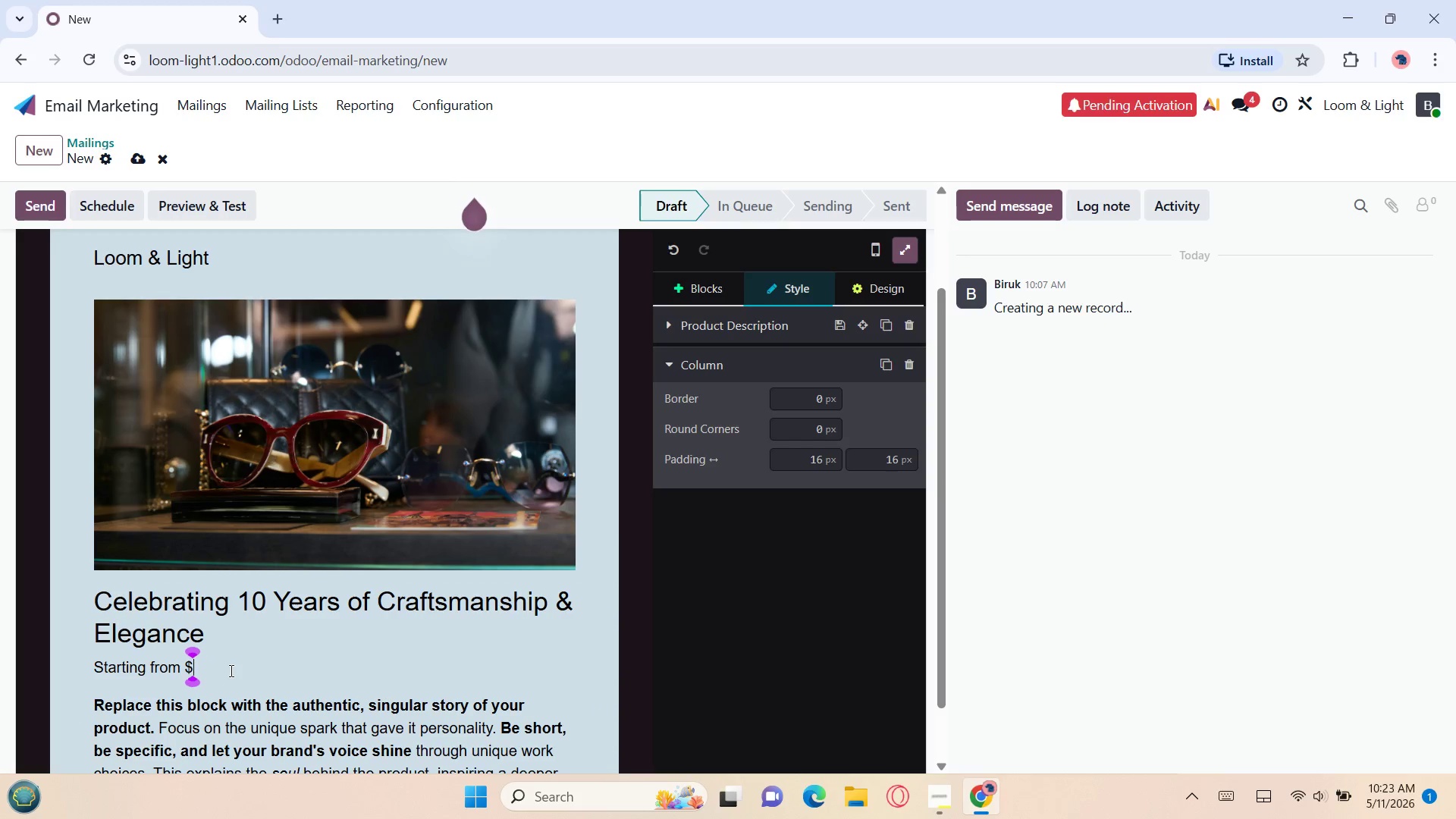 
key(Backspace)
 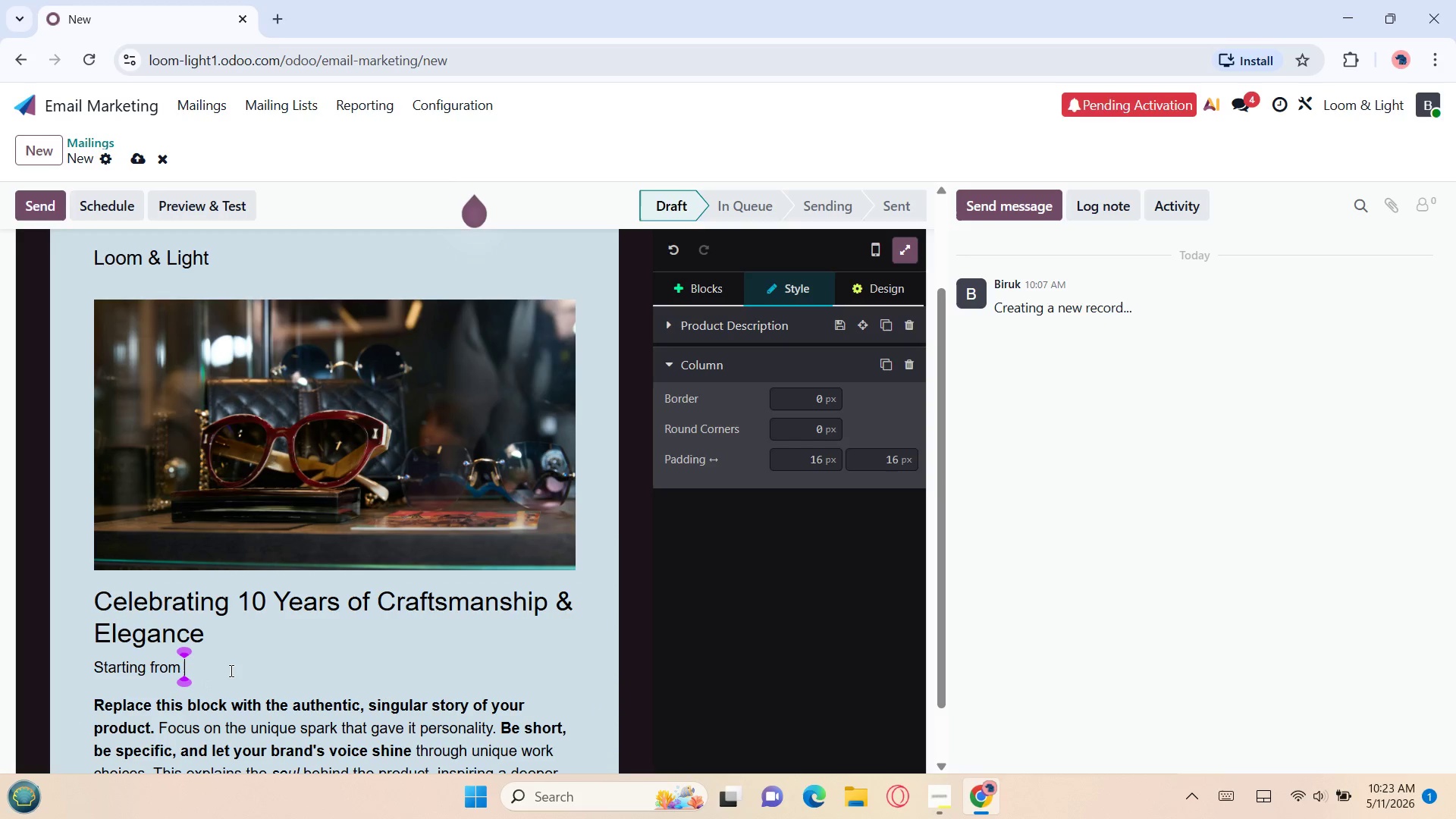 
key(Backspace)
 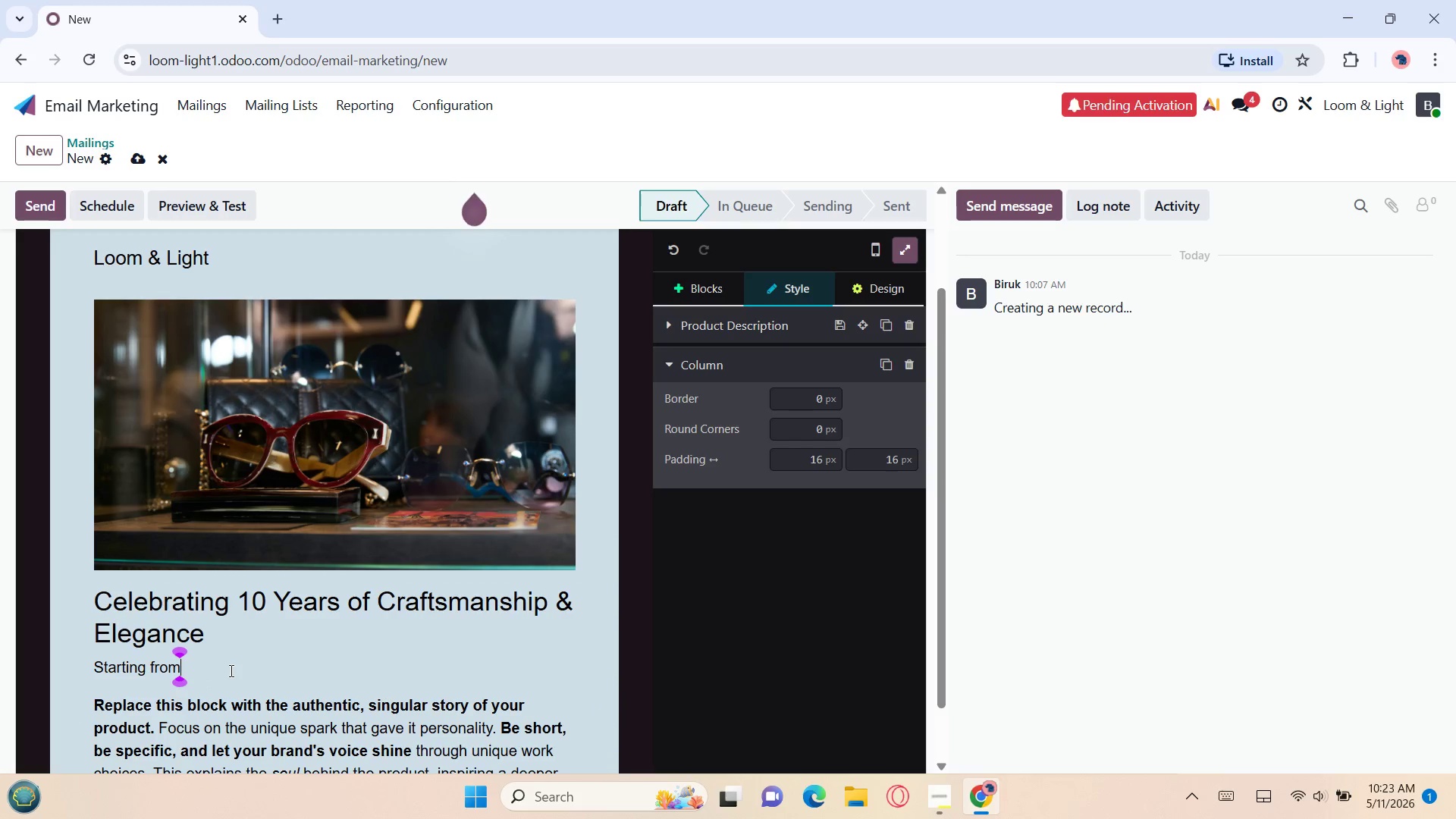 
key(Backspace)
 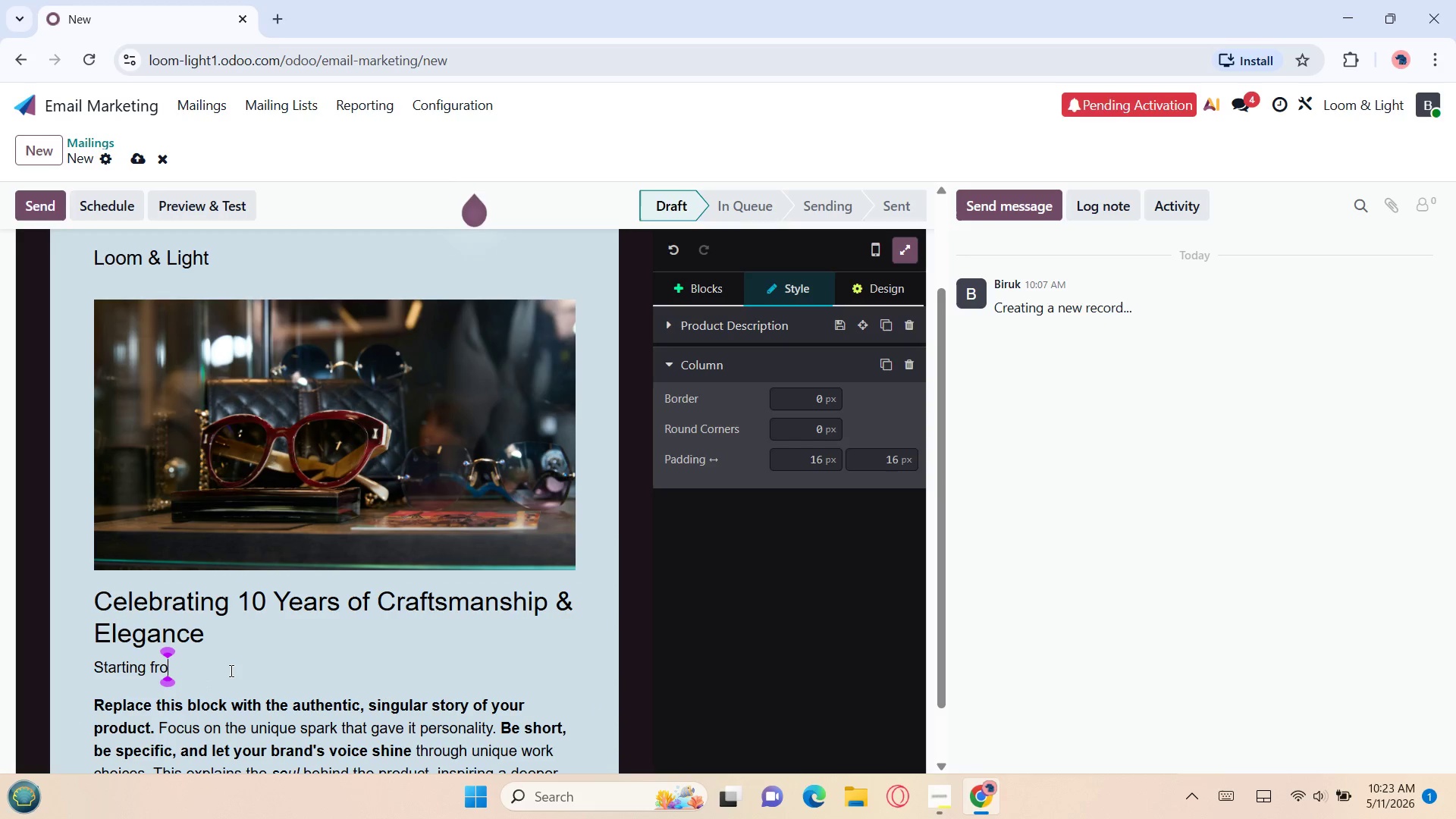 
key(Backspace)
 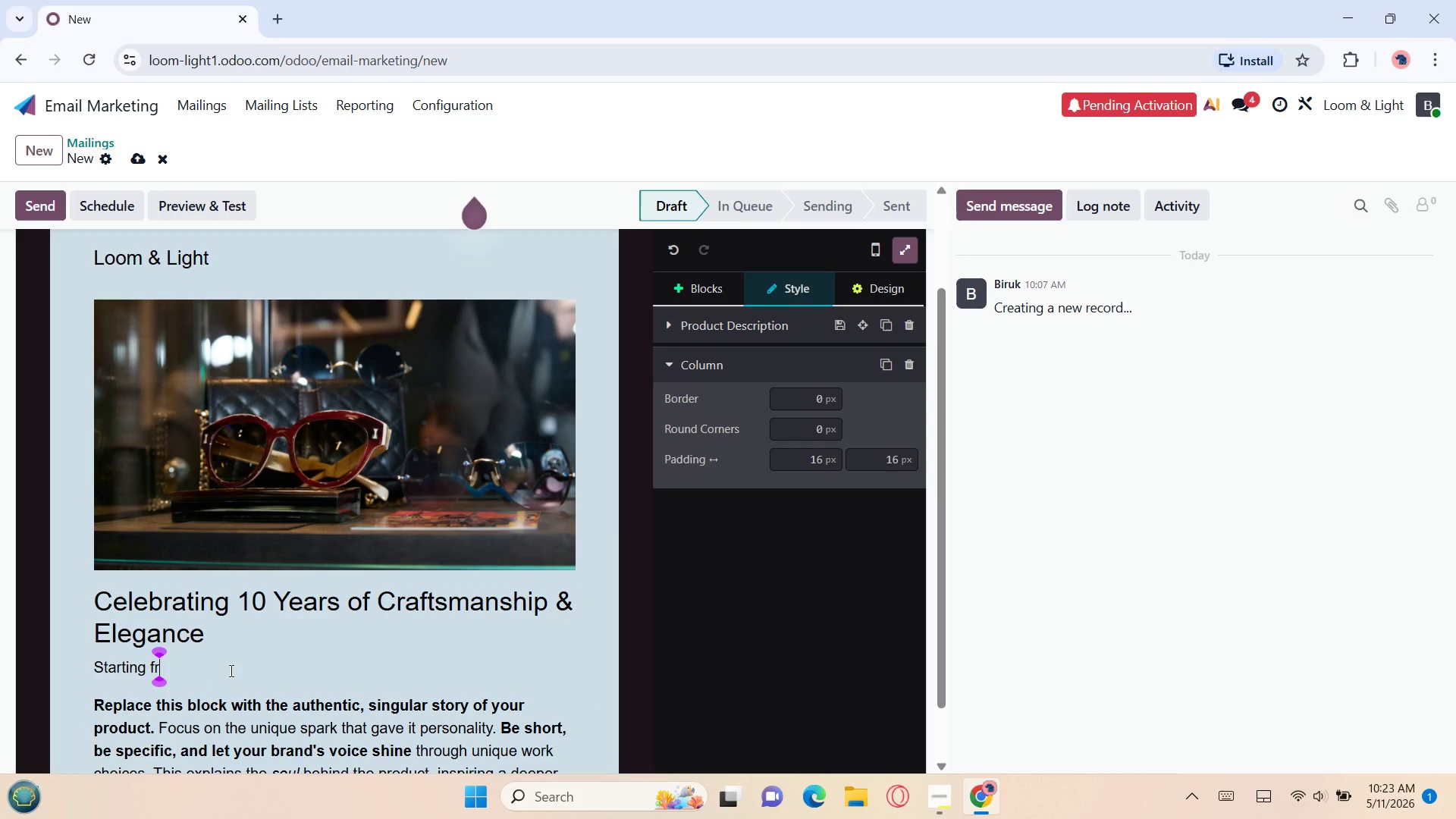 
key(Backspace)
 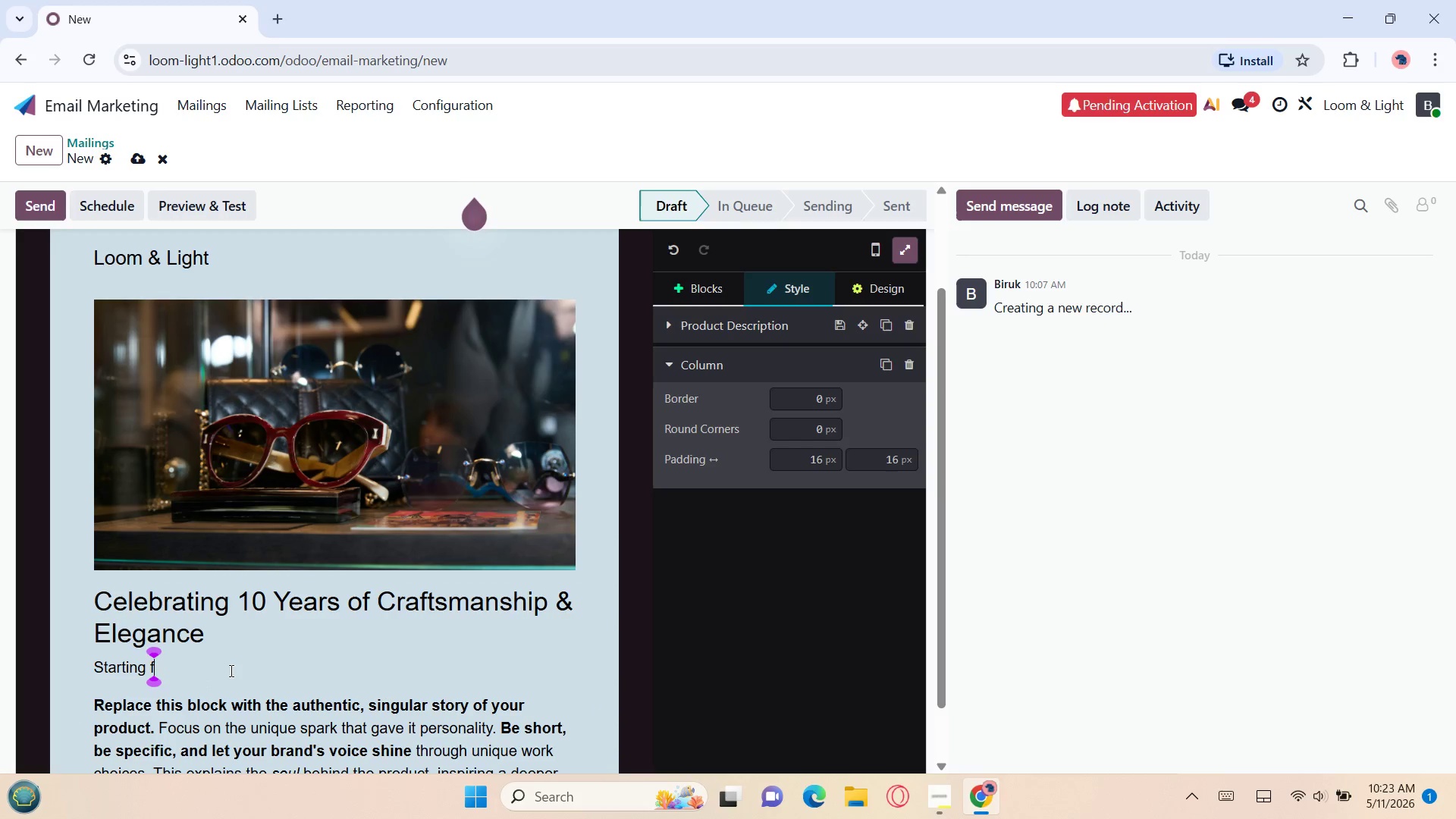 
key(Backspace)
 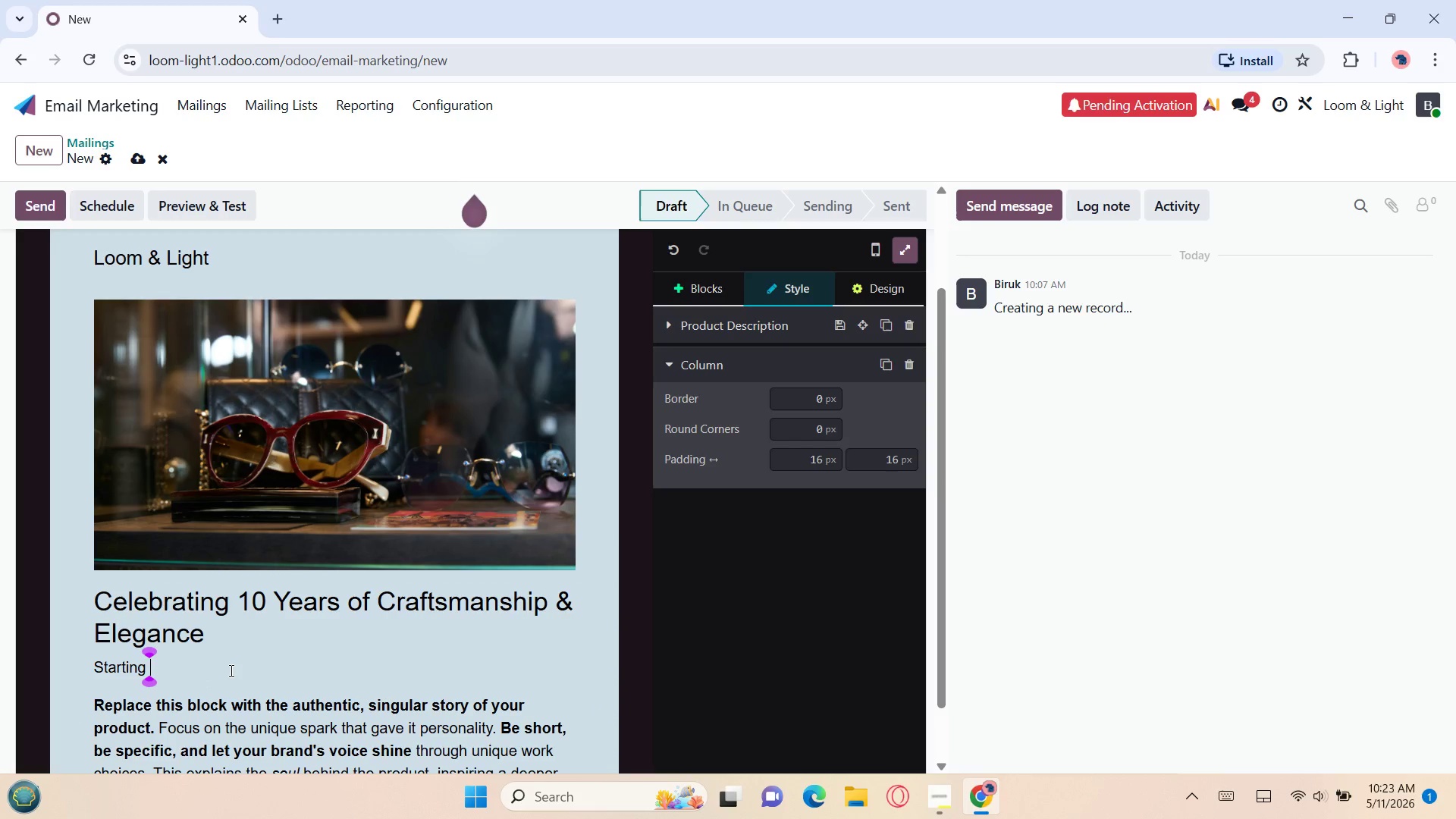 
key(Backspace)
 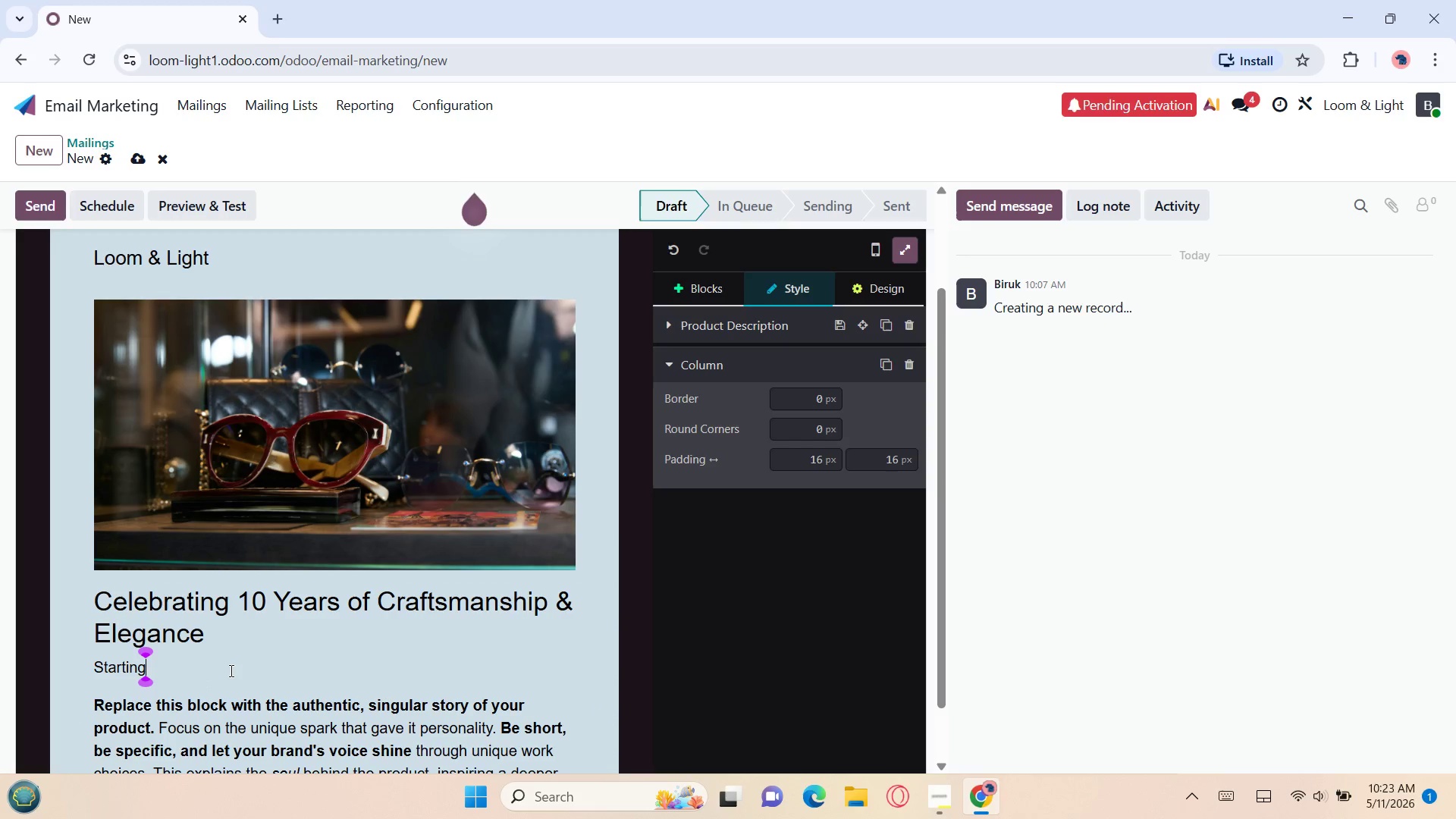 
key(Backspace)
 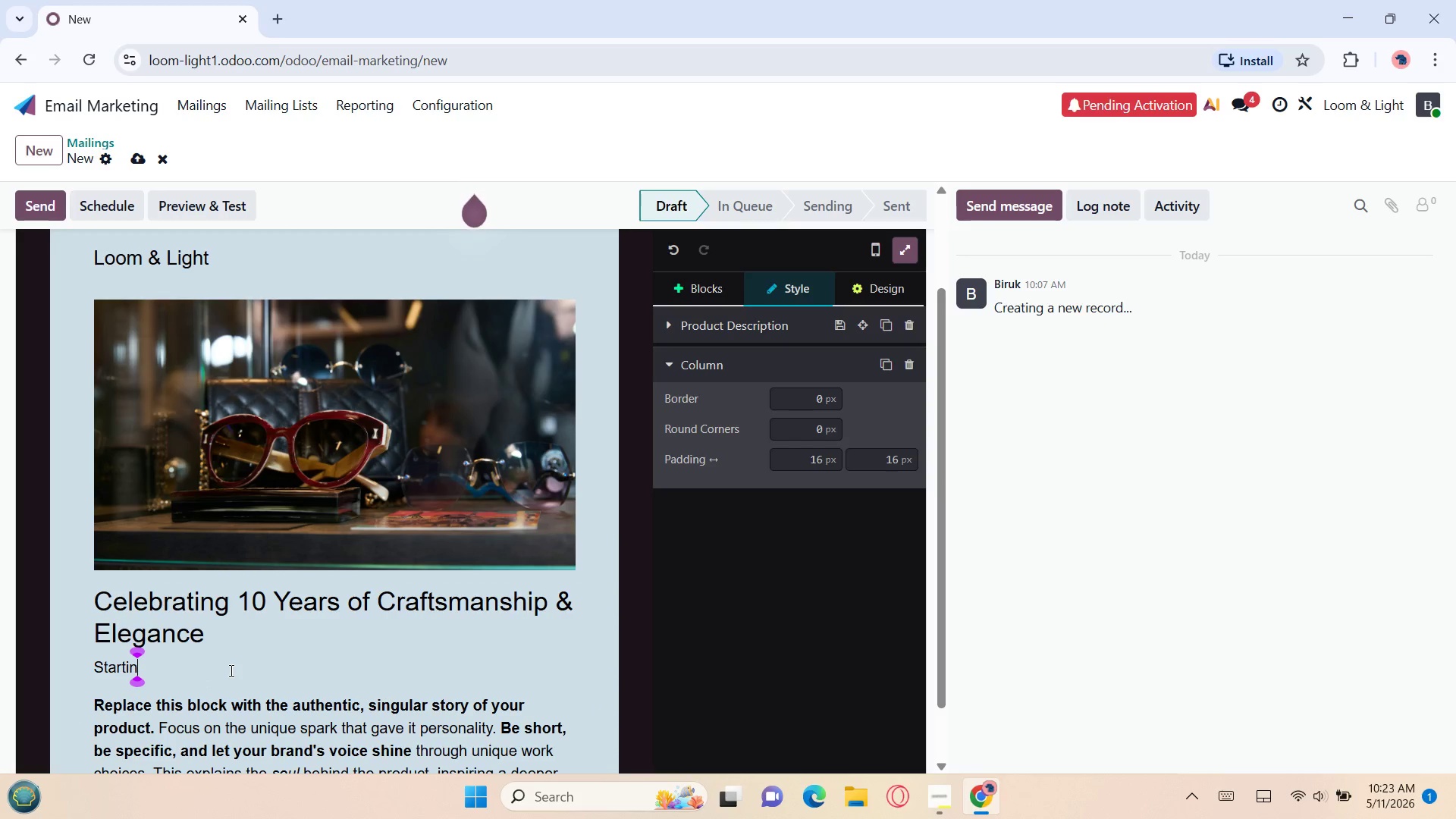 
key(Backspace)
 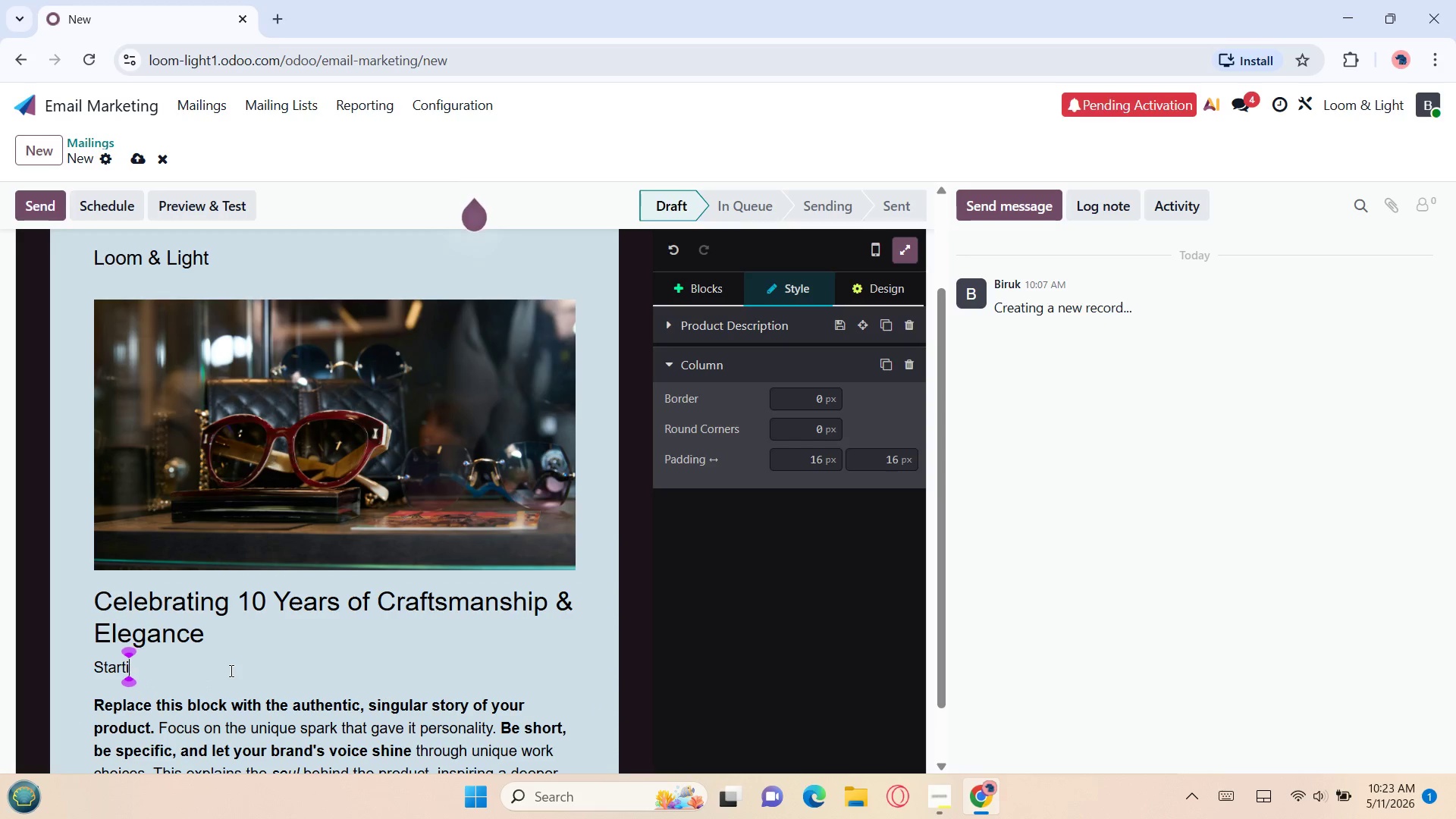 
key(Backspace)
 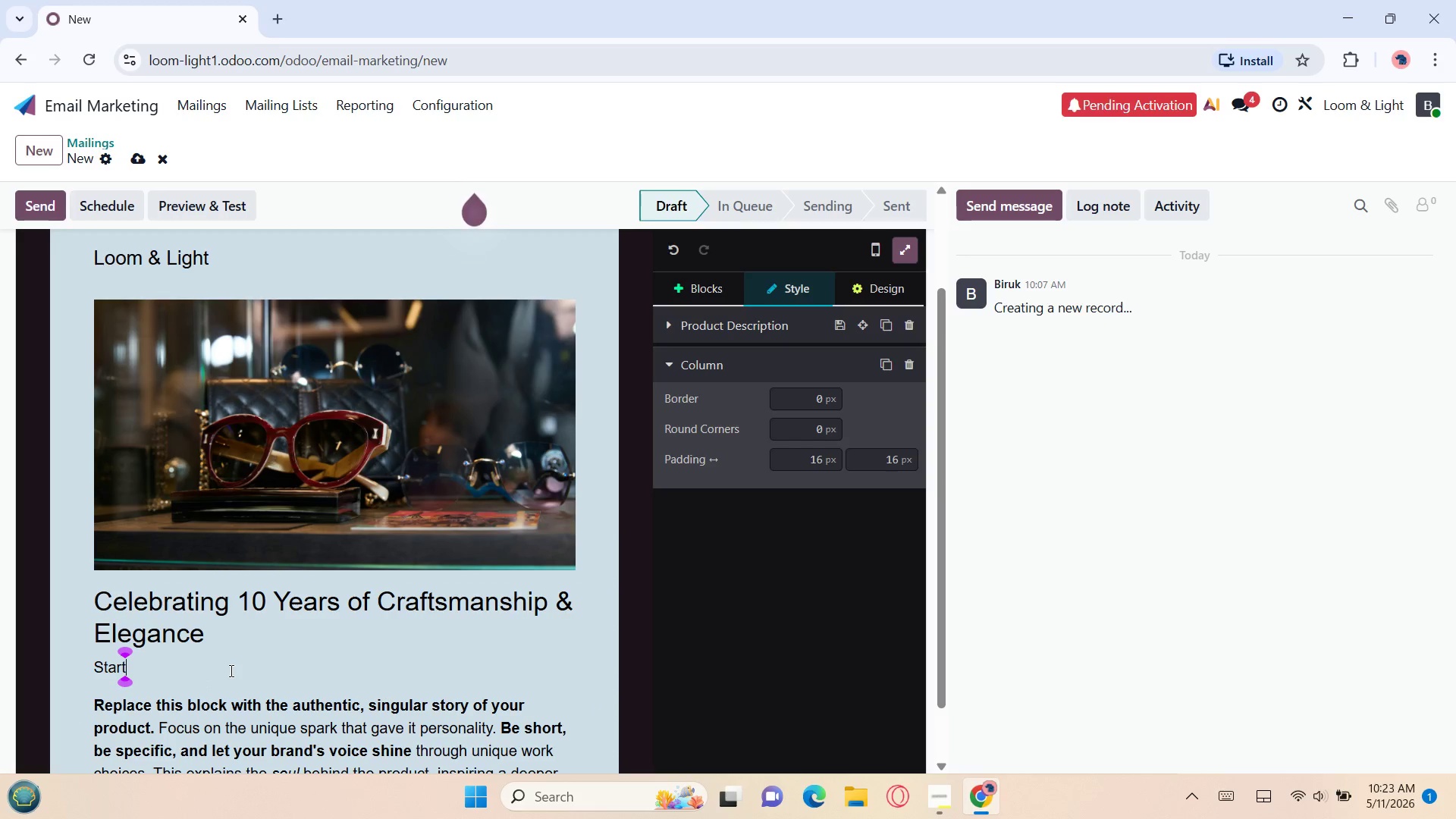 
key(Backspace)
 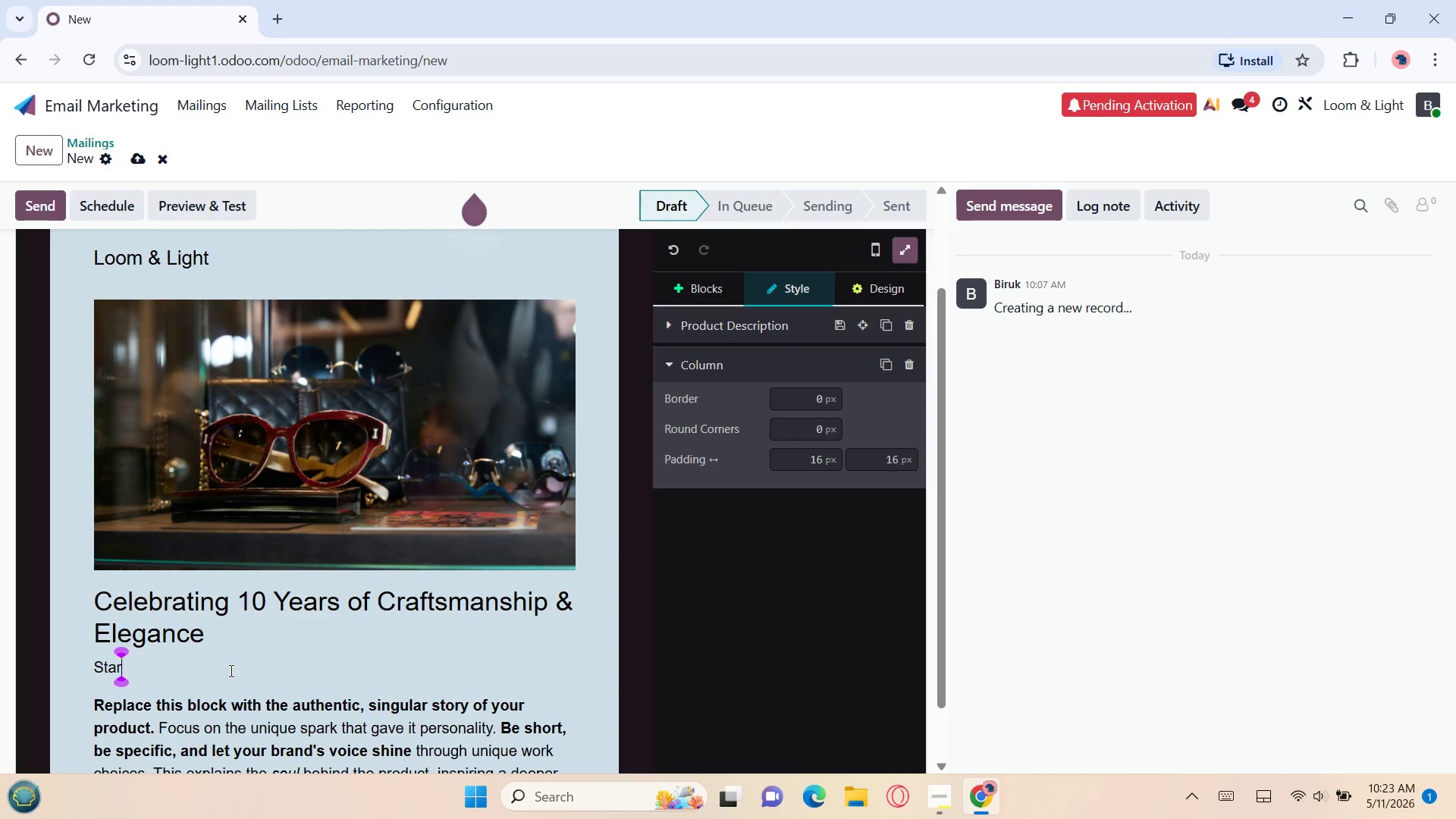 
key(Backspace)
 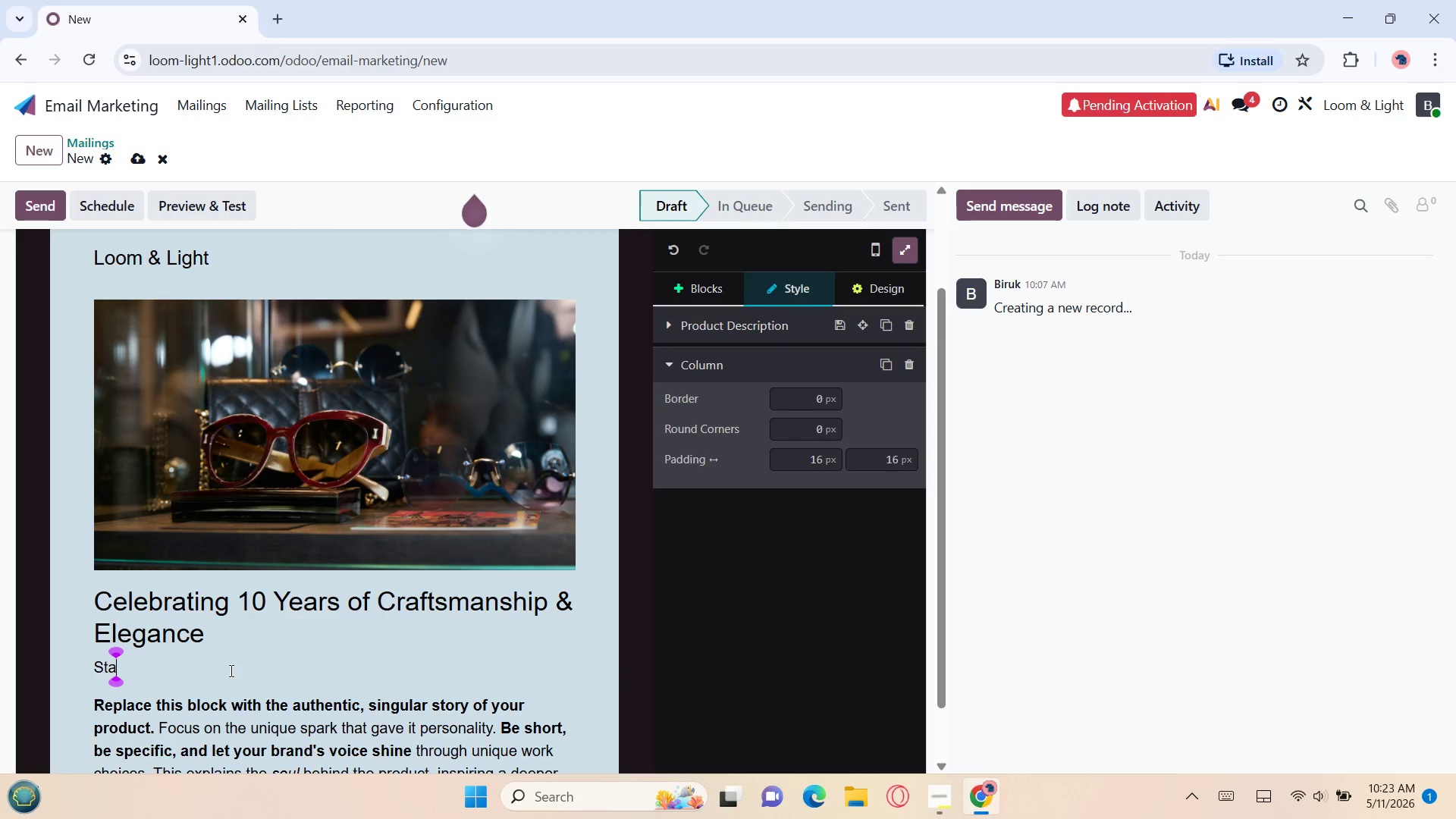 
key(Backspace)
 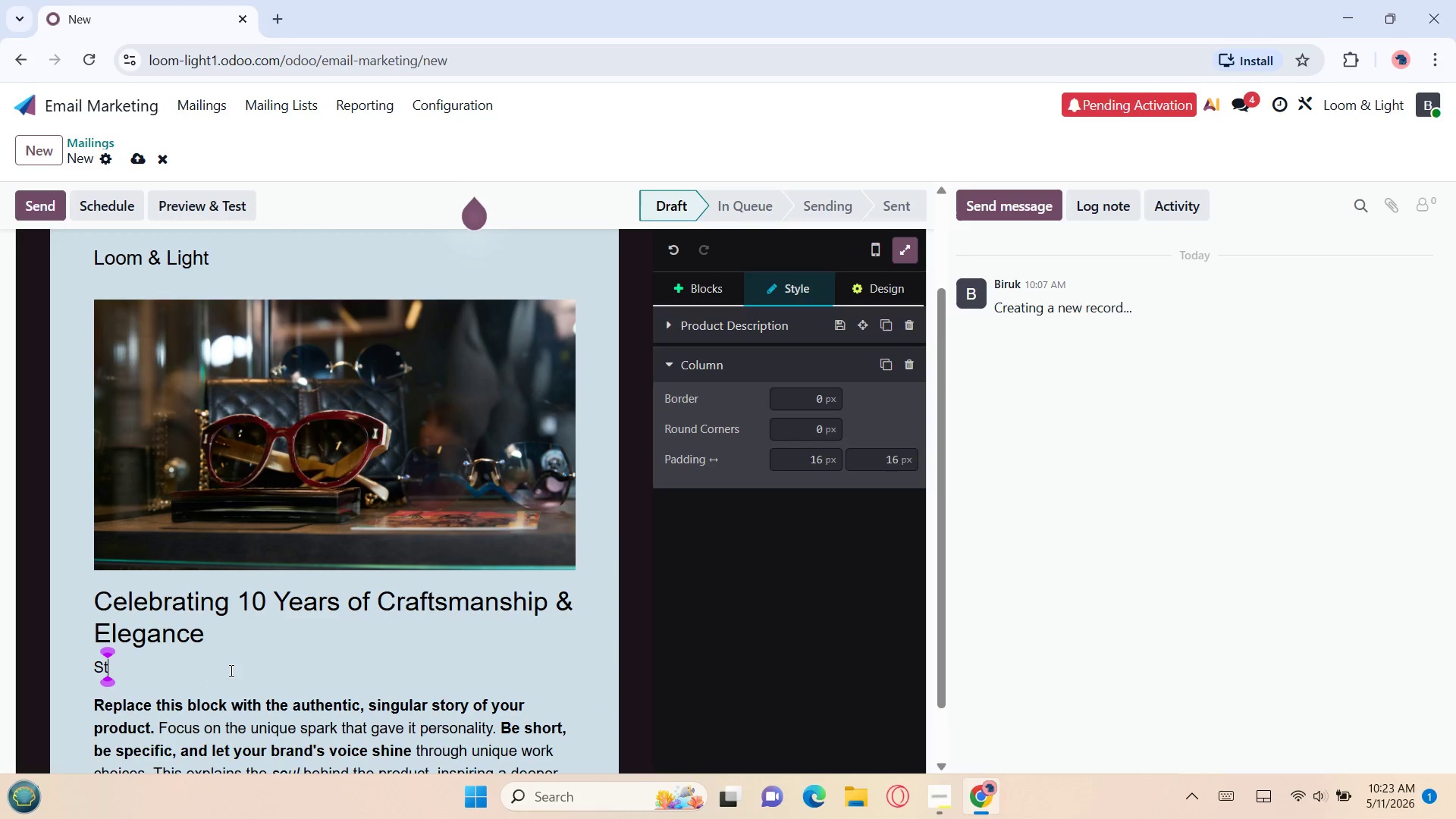 
key(Backspace)
 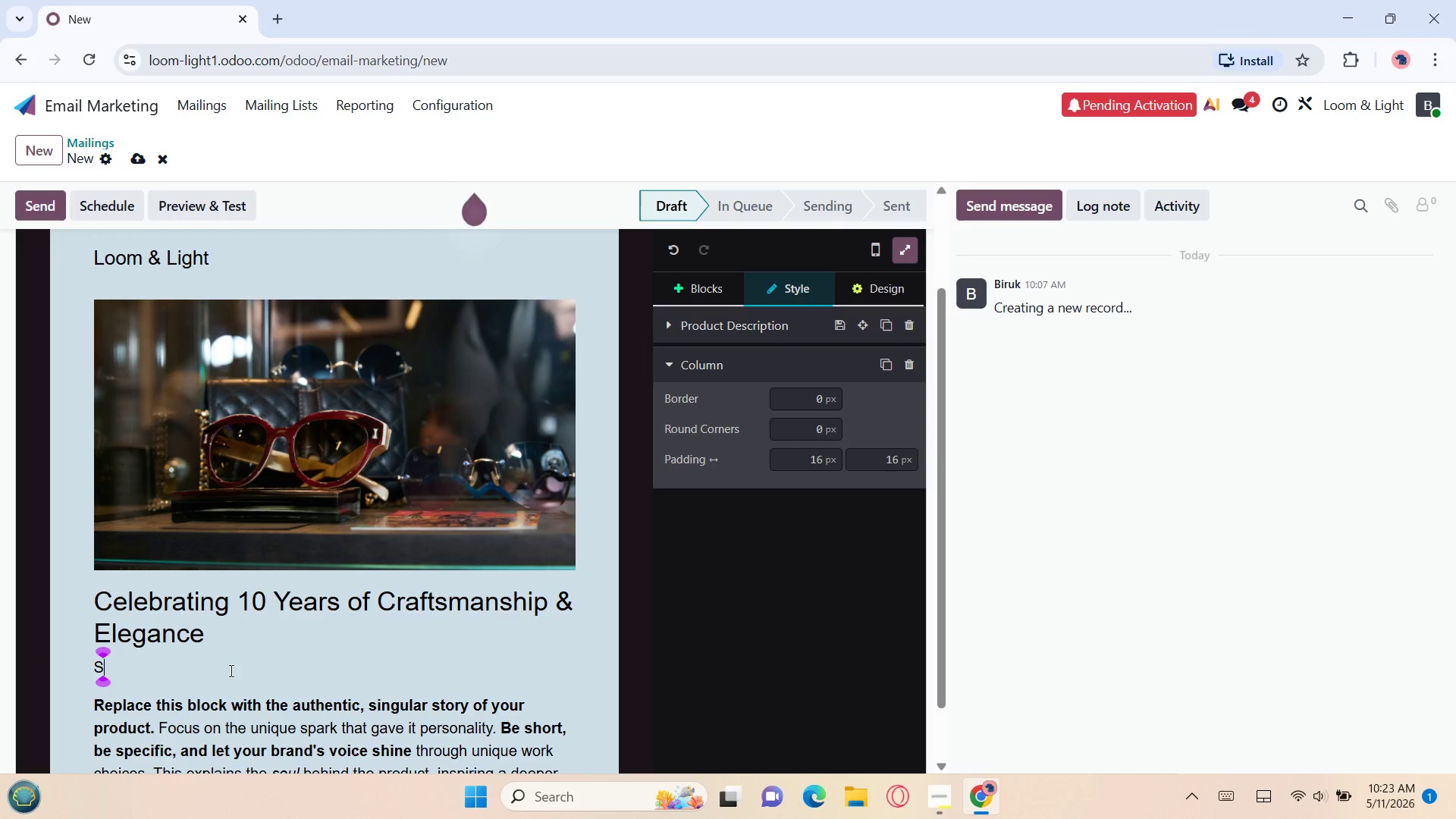 
key(Backspace)
 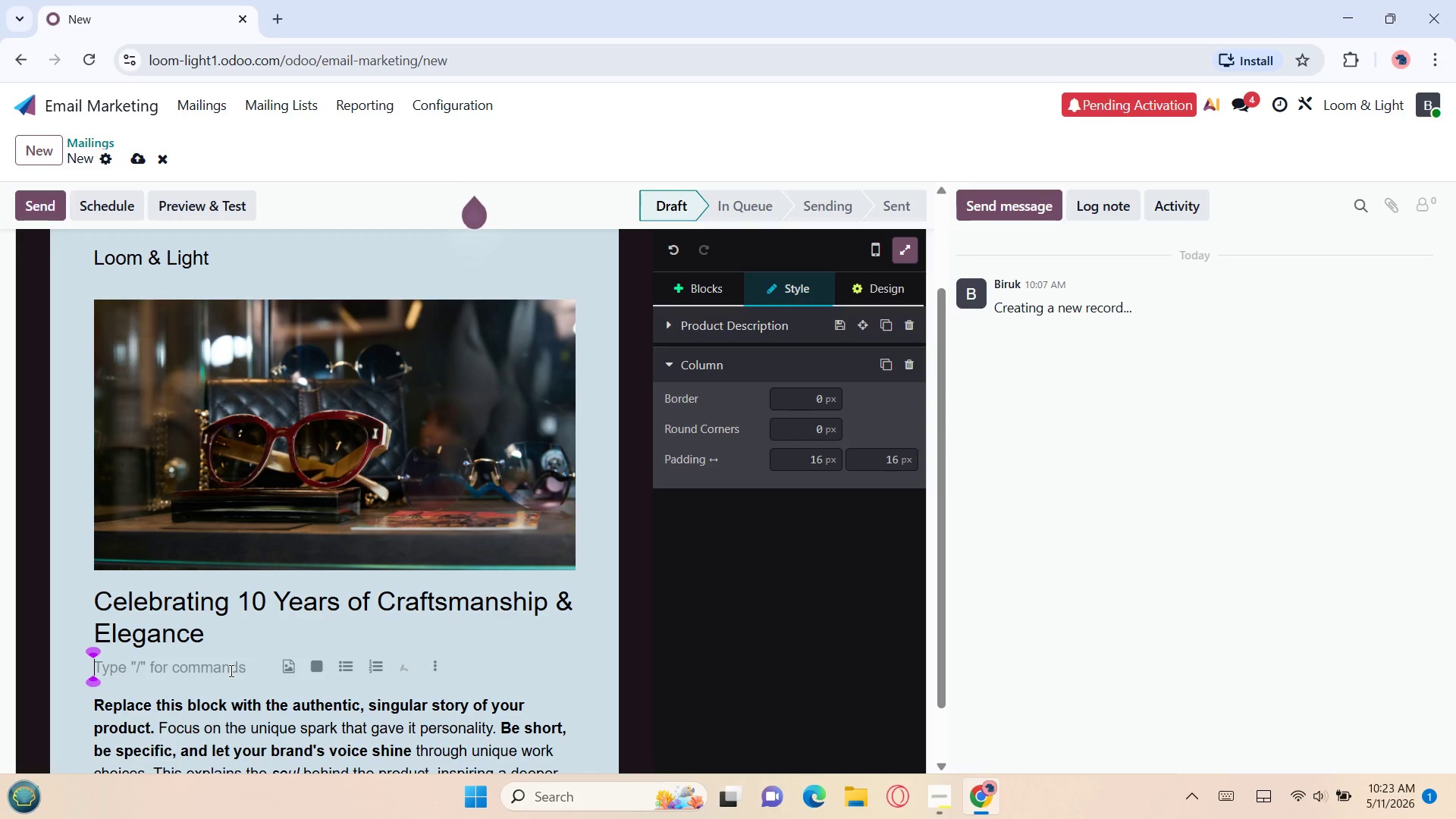 
wait(5.11)
 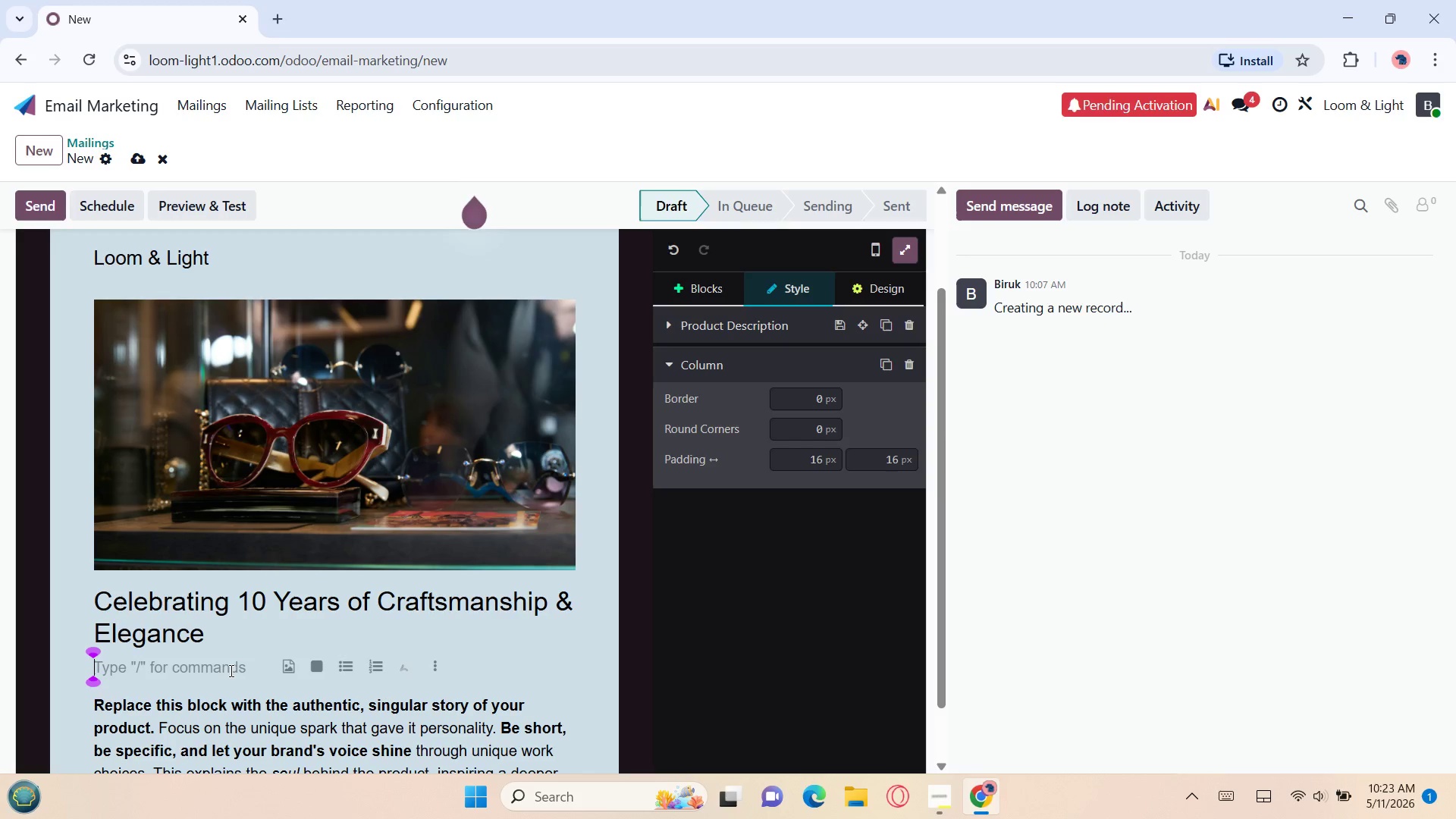 
type(Dear `[[ object.name ]]`)
 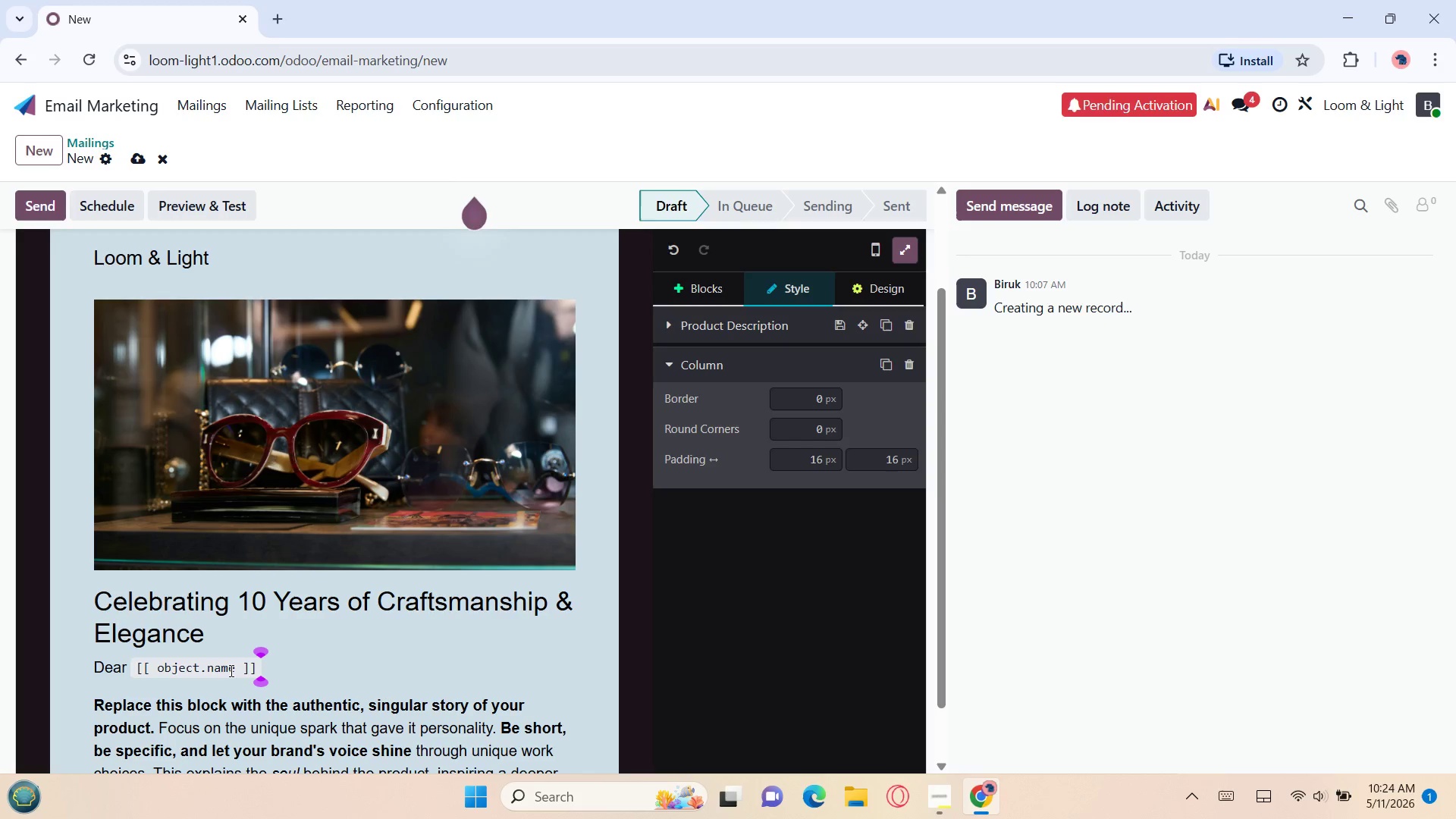 
wait(20.8)
 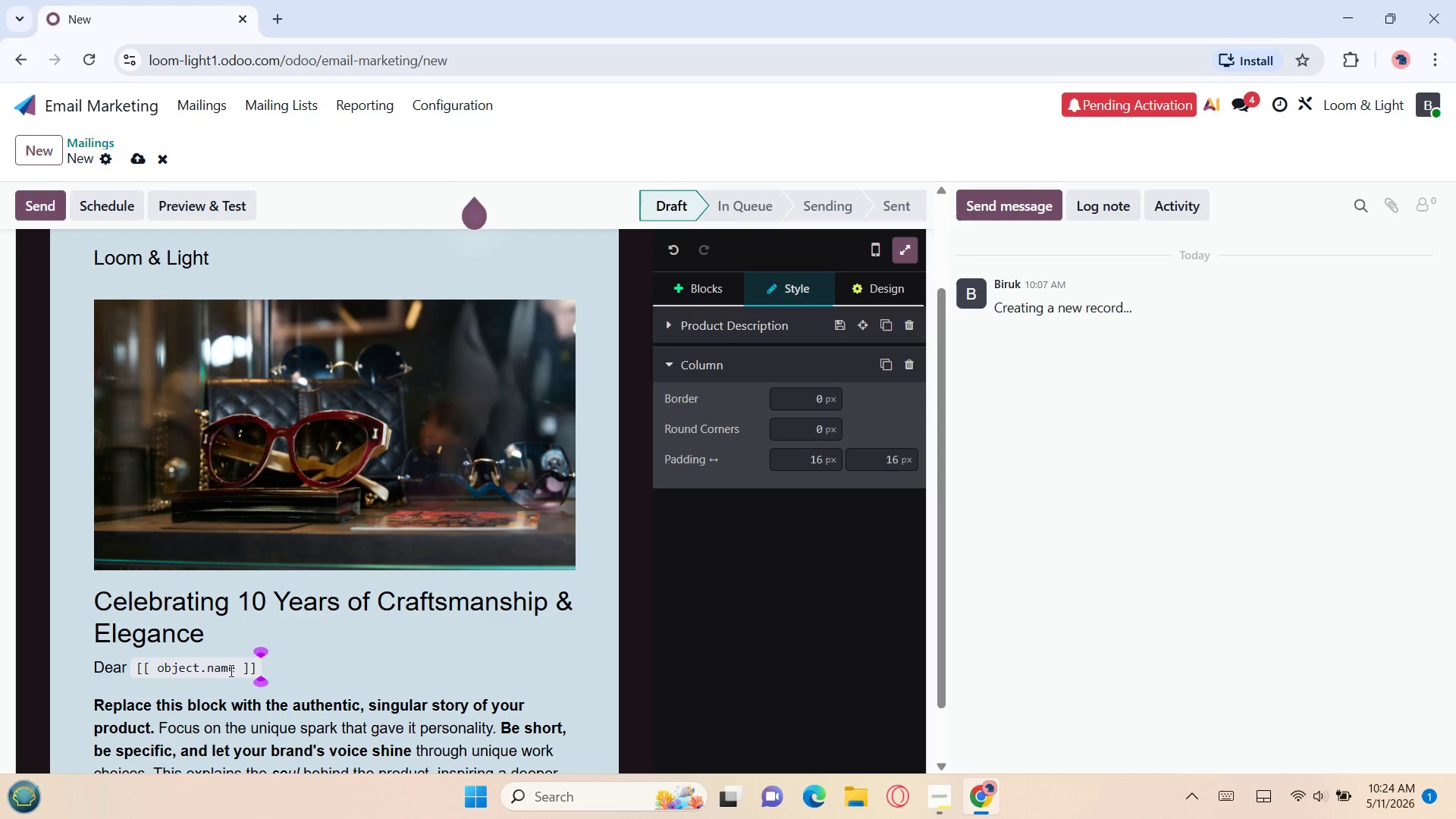 
left_click_drag(start_coordinate=[230, 670], to_coordinate=[182, 717])
 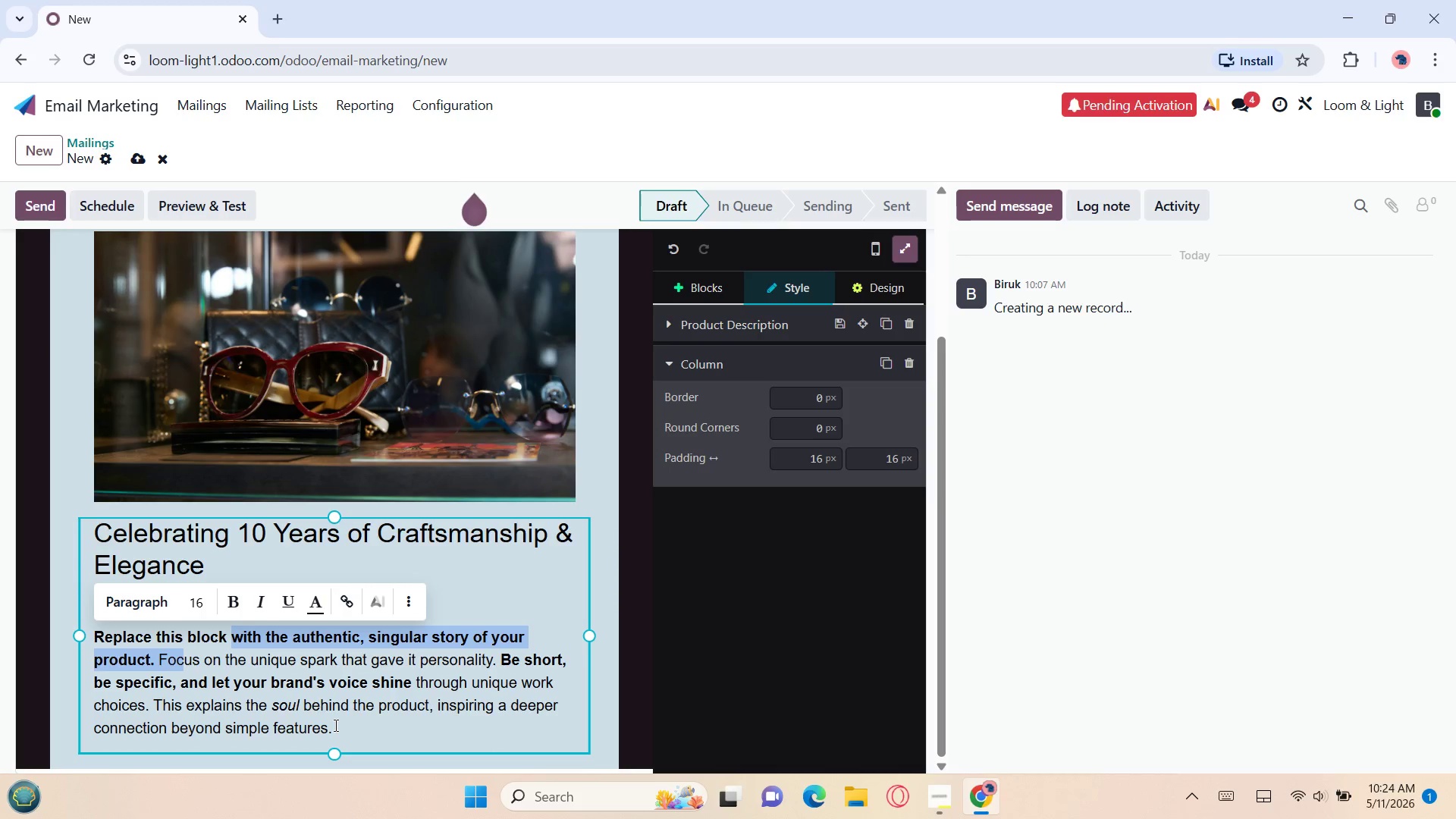 
wait(7.39)
 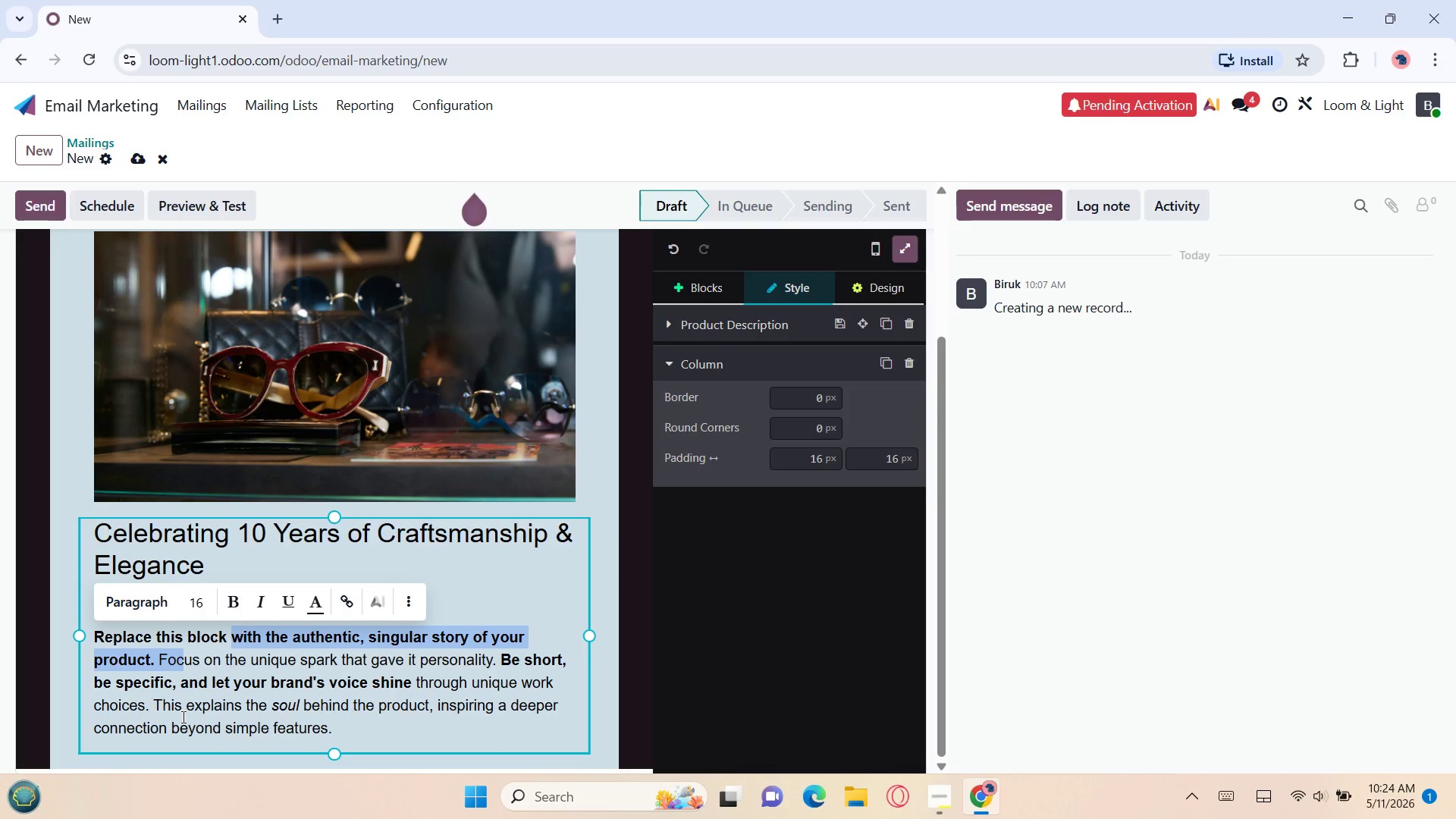 
left_click_drag(start_coordinate=[339, 730], to_coordinate=[94, 640])
 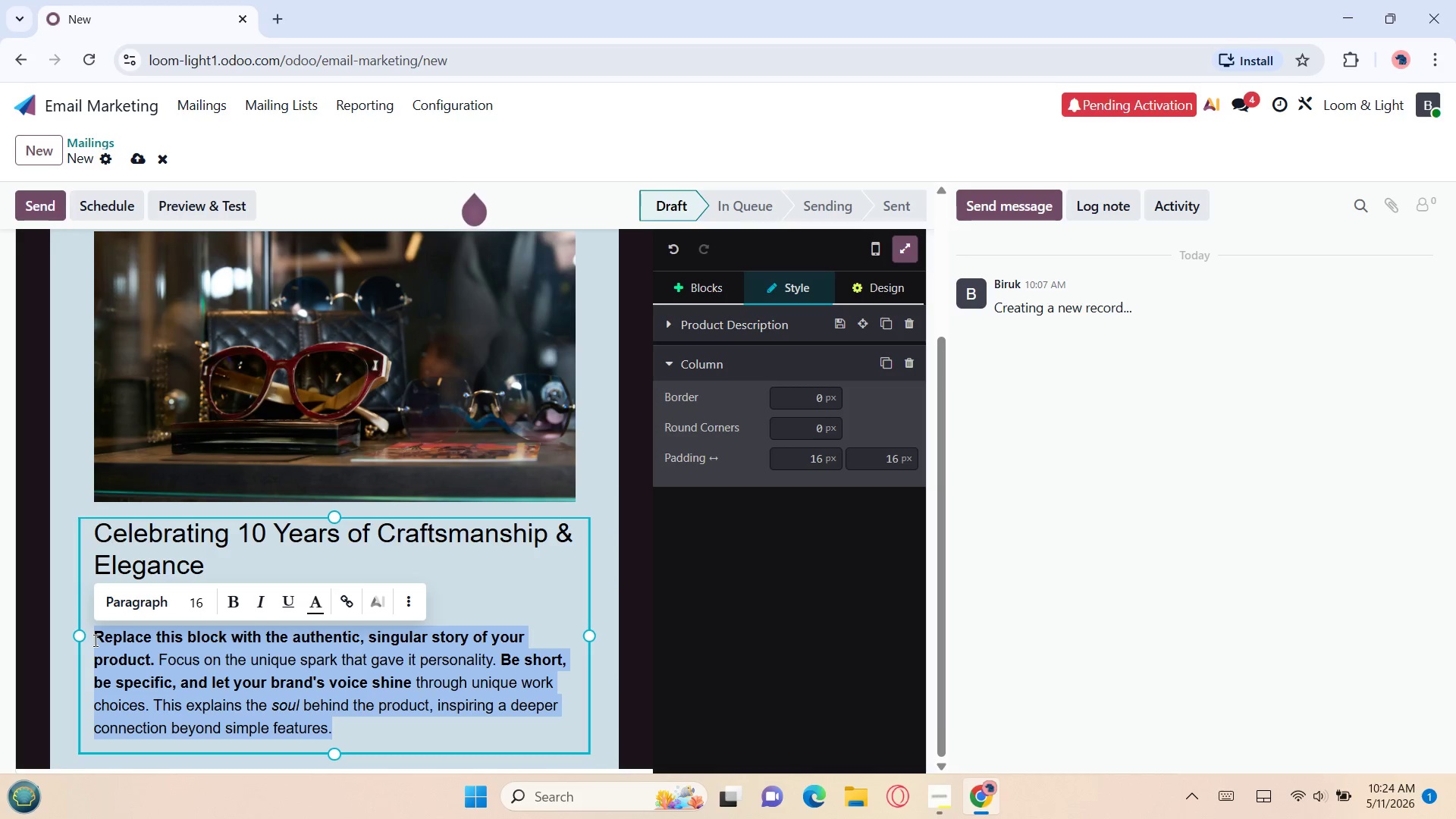 
key(Backspace)
 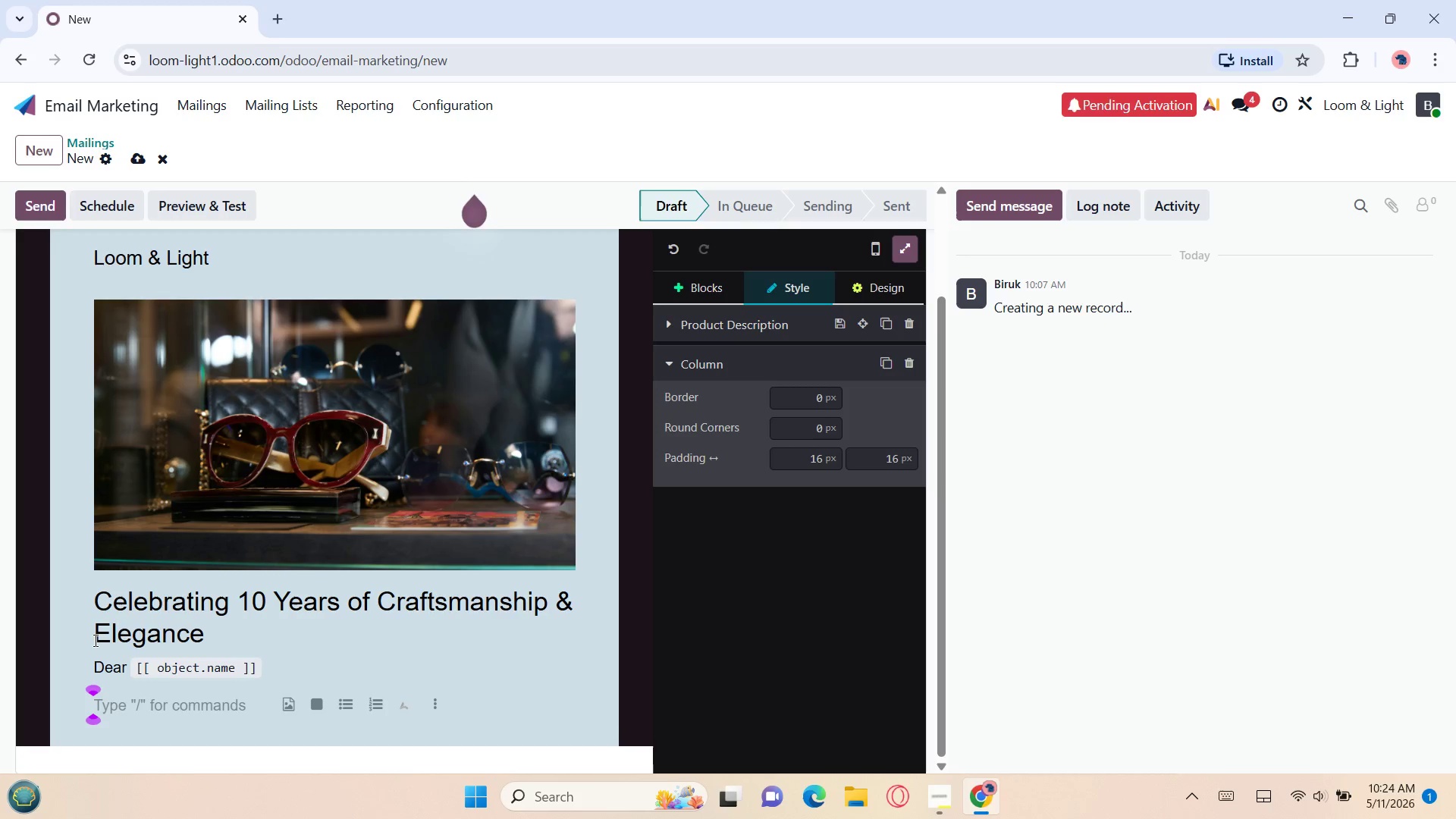 
wait(20.09)
 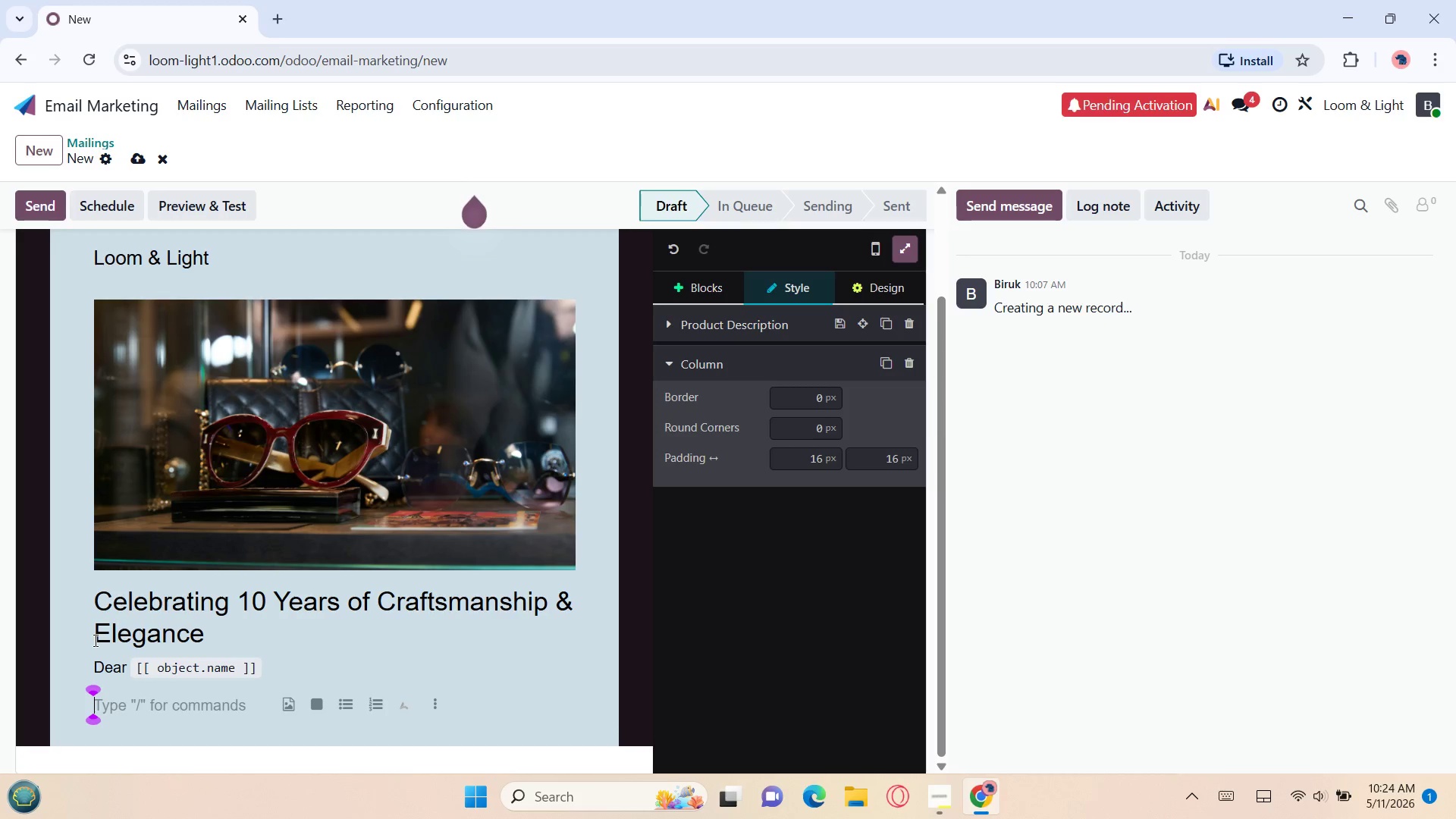 
type(For the )
 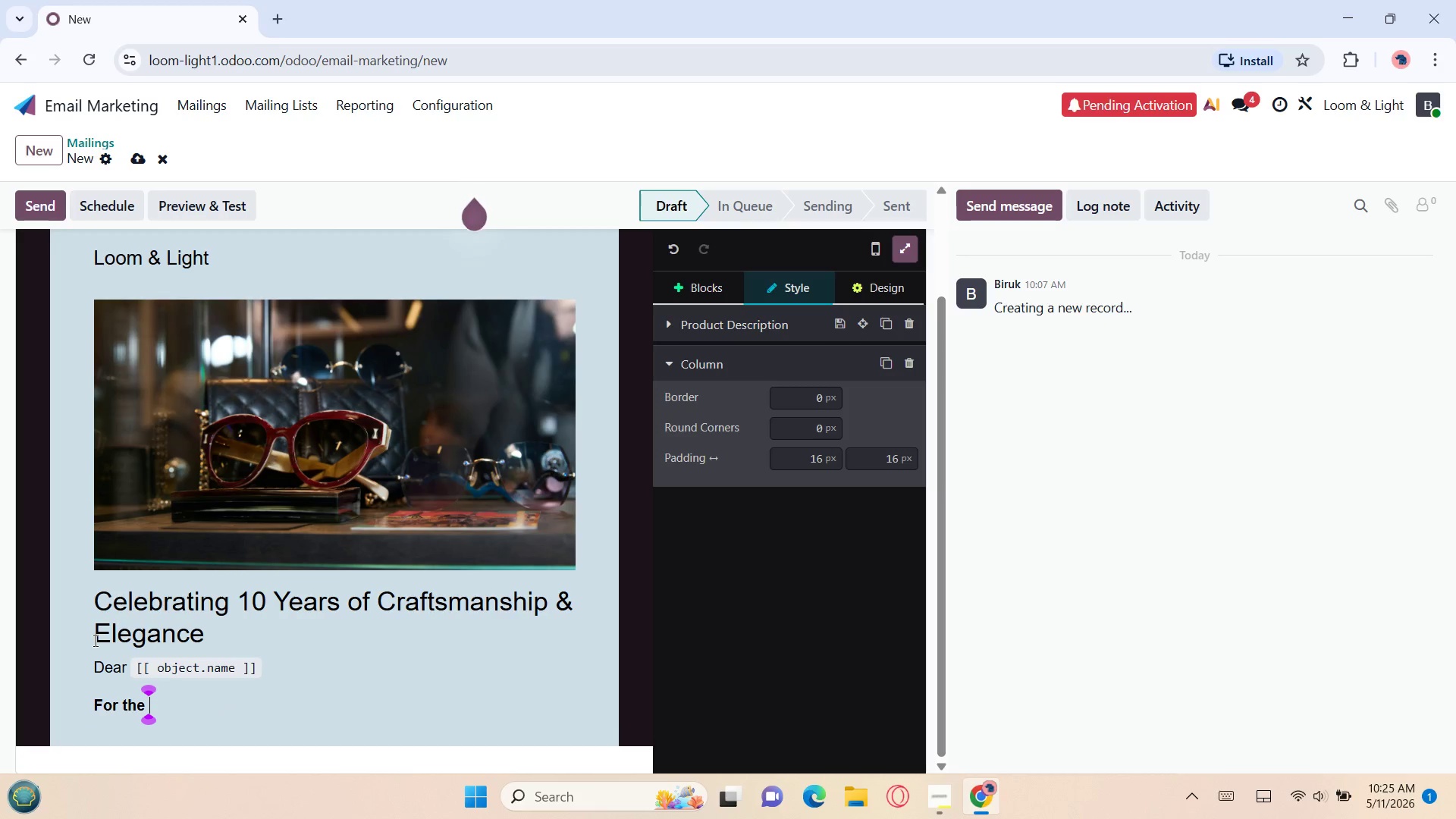 
type(past d)
 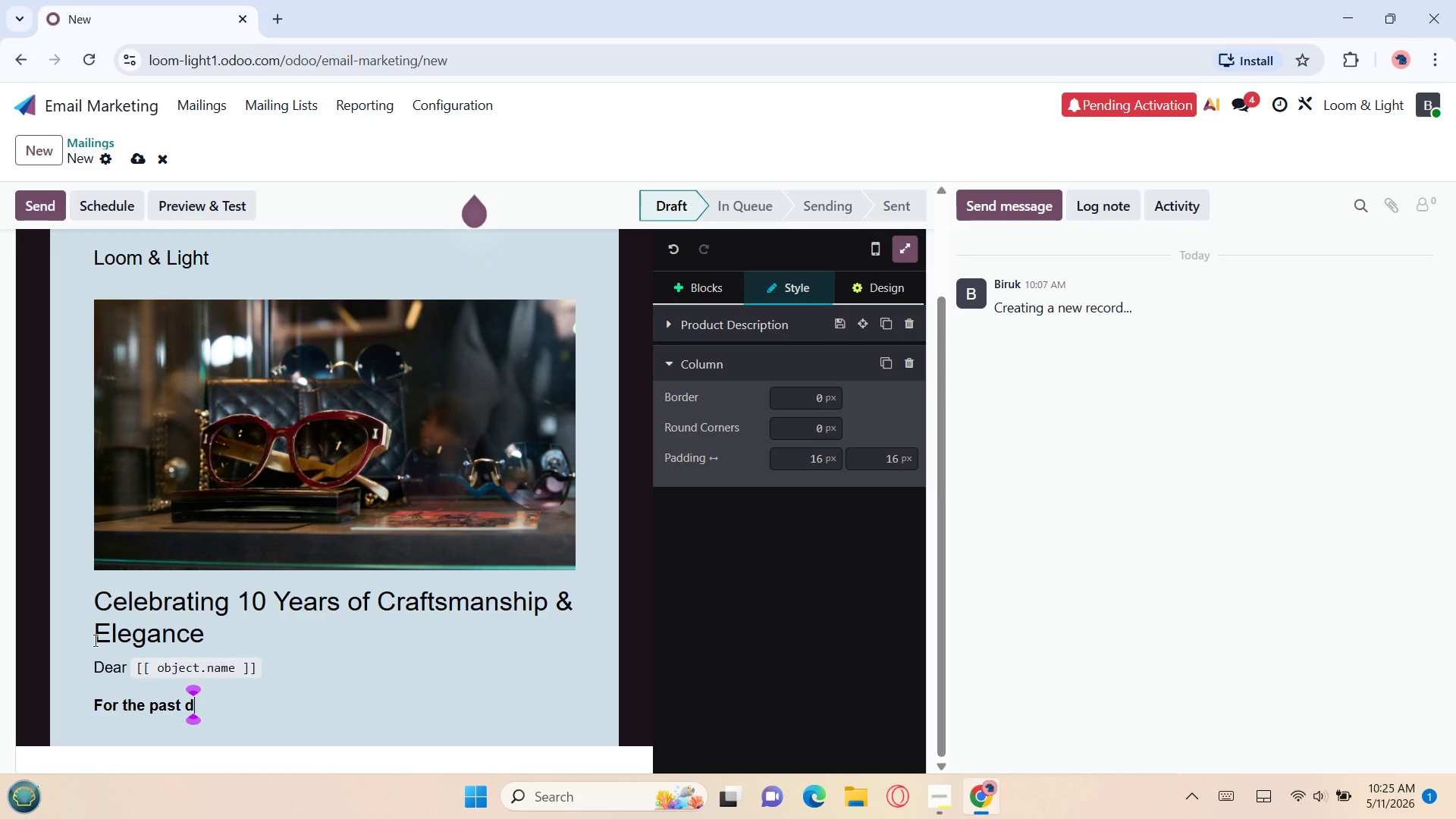 
wait(6.25)
 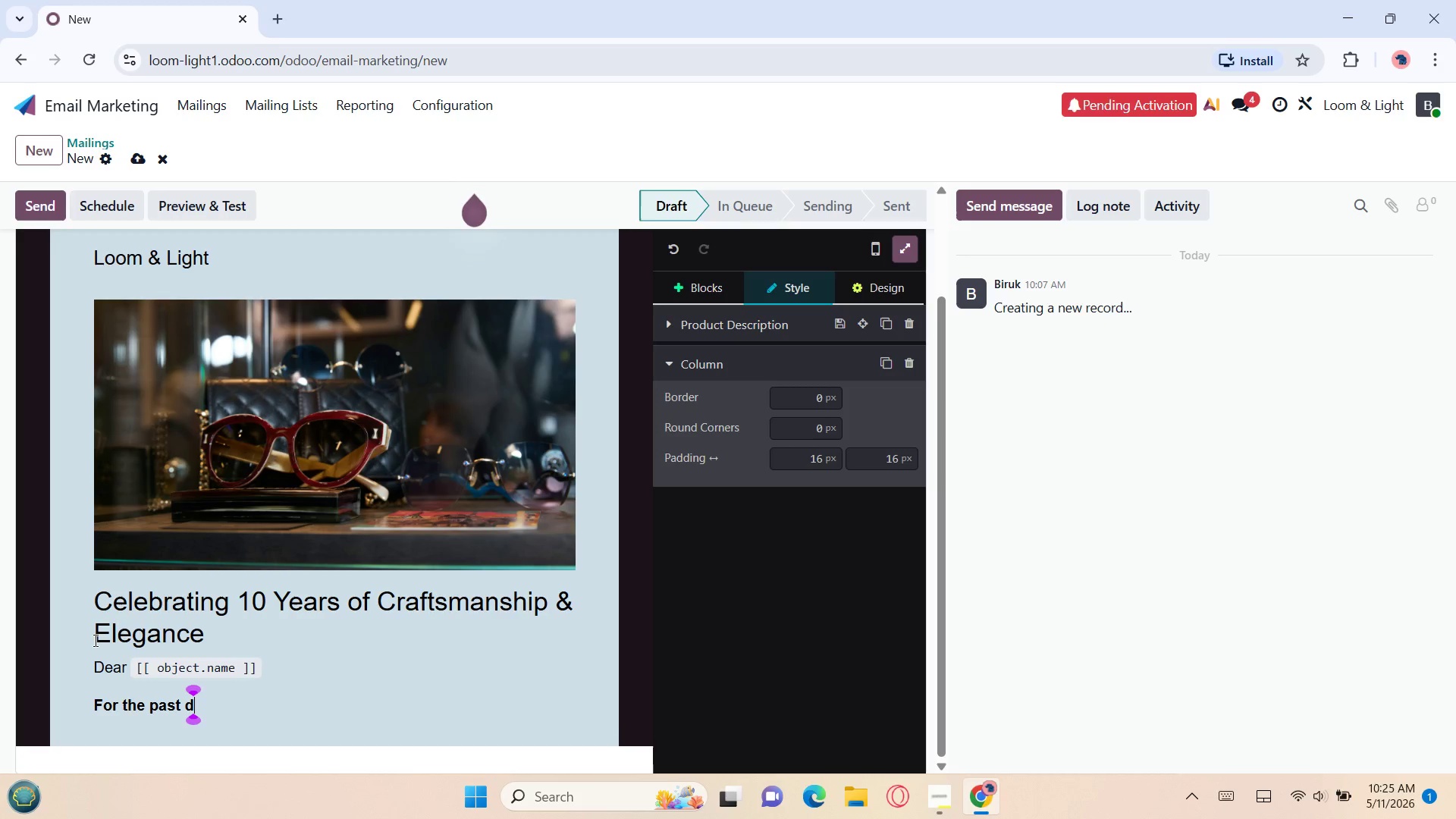 
type(ecade, Lo)
 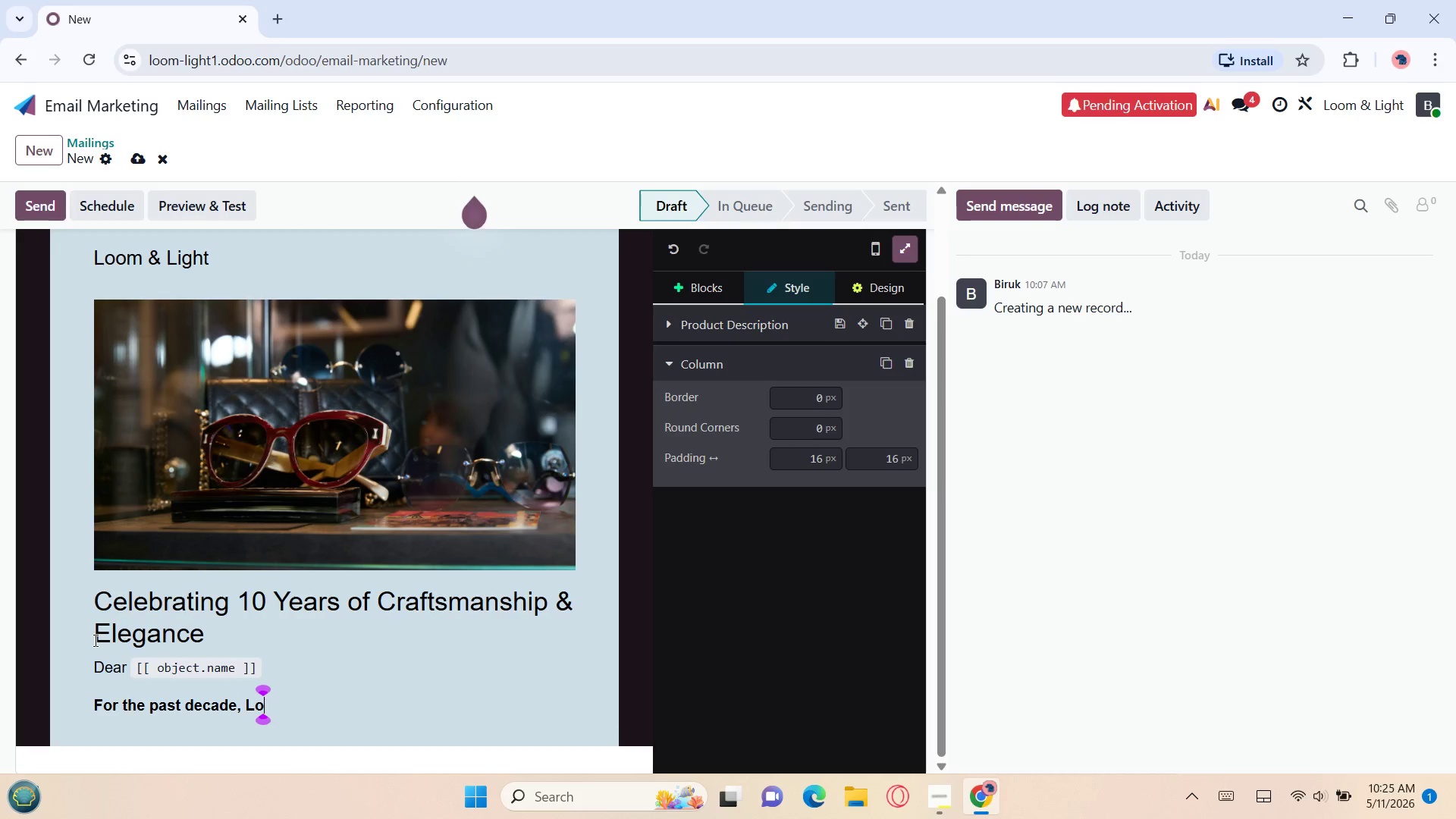 
wait(19.0)
 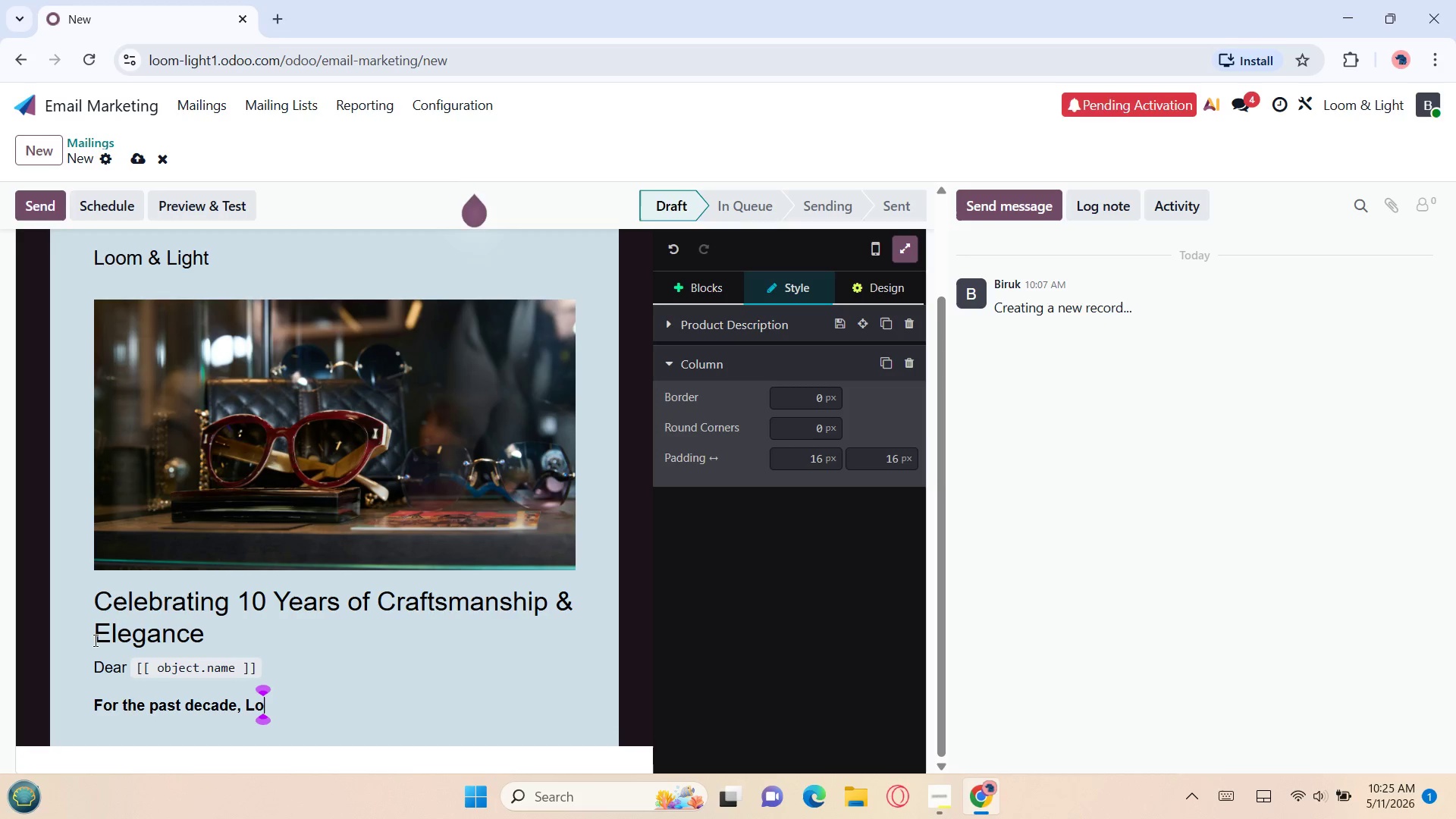 
type(om)
 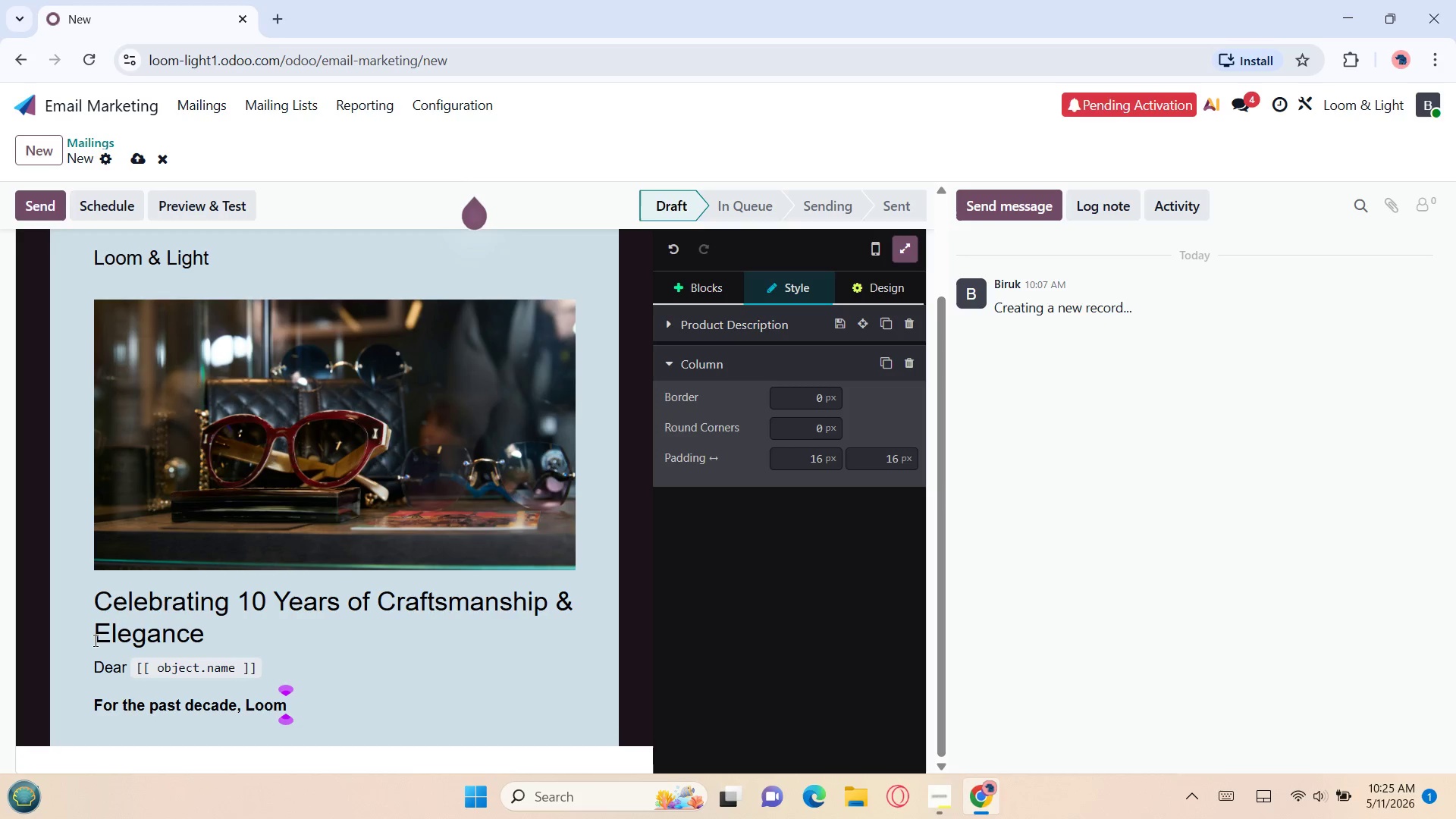 
wait(6.72)
 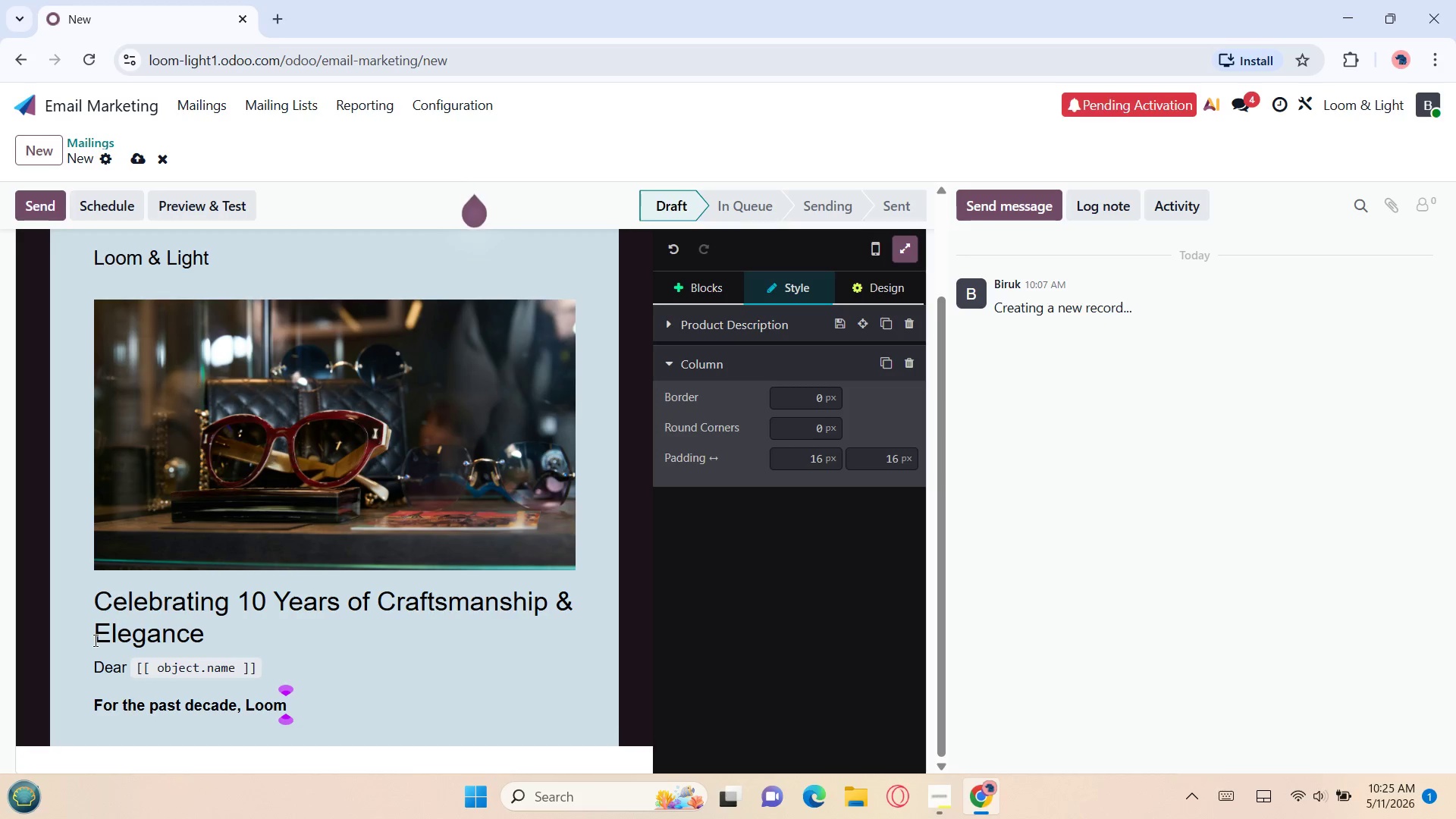 
type( & Lidht)
key(Backspace)
key(Backspace)
key(Backspace)
type(ght)
 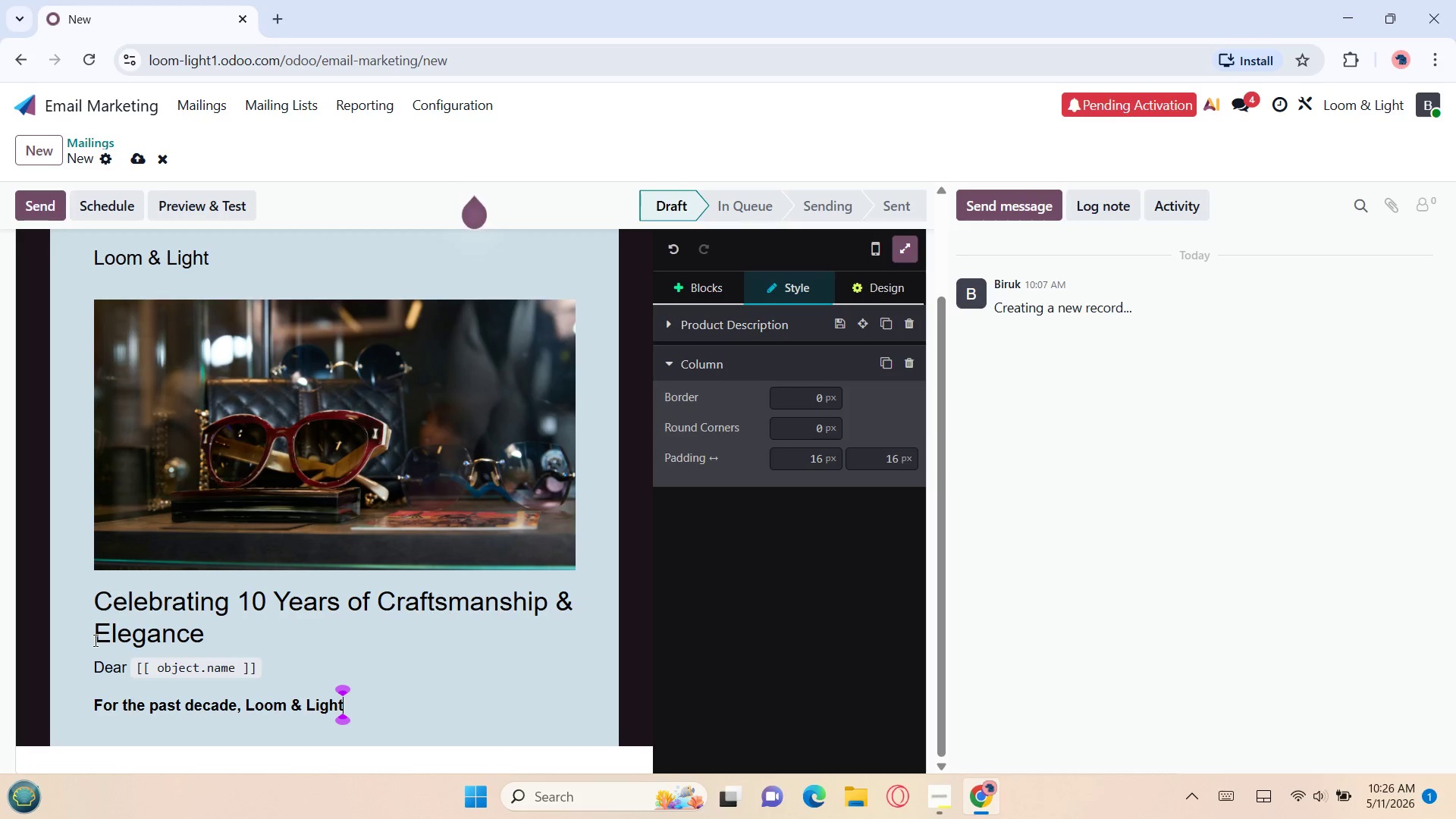 
wait(21.33)
 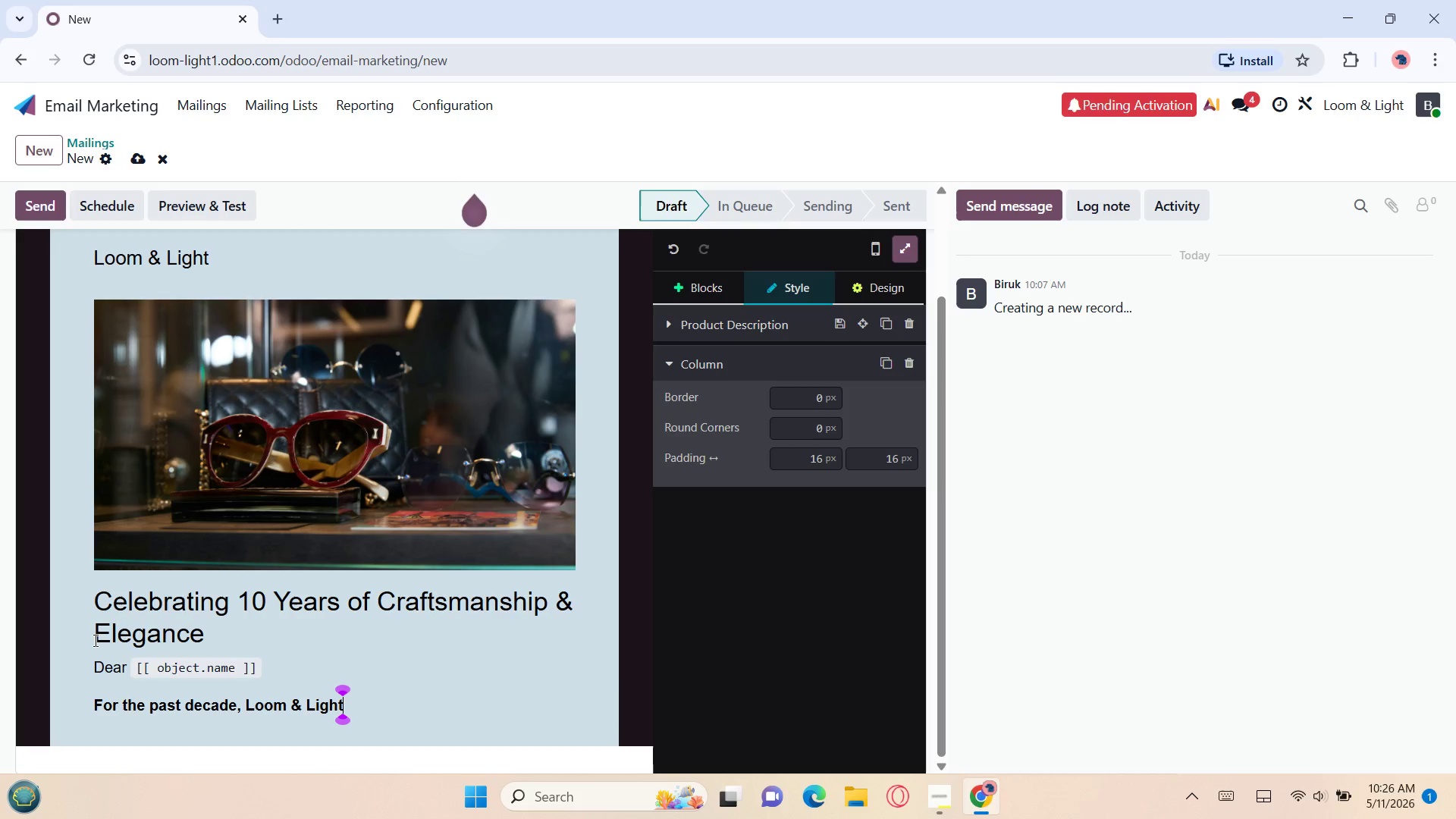 
type( has been hono)
 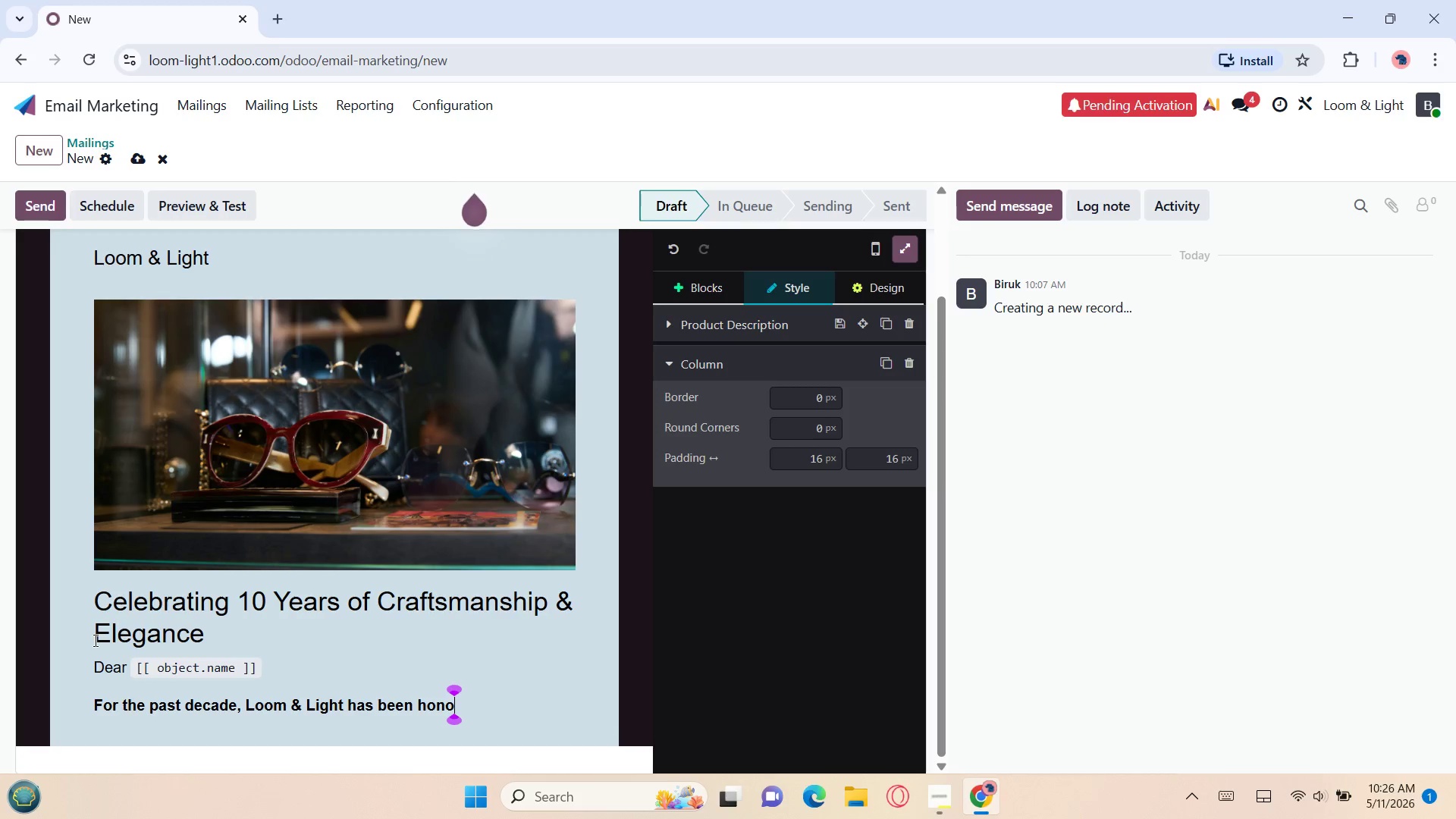 
wait(28.7)
 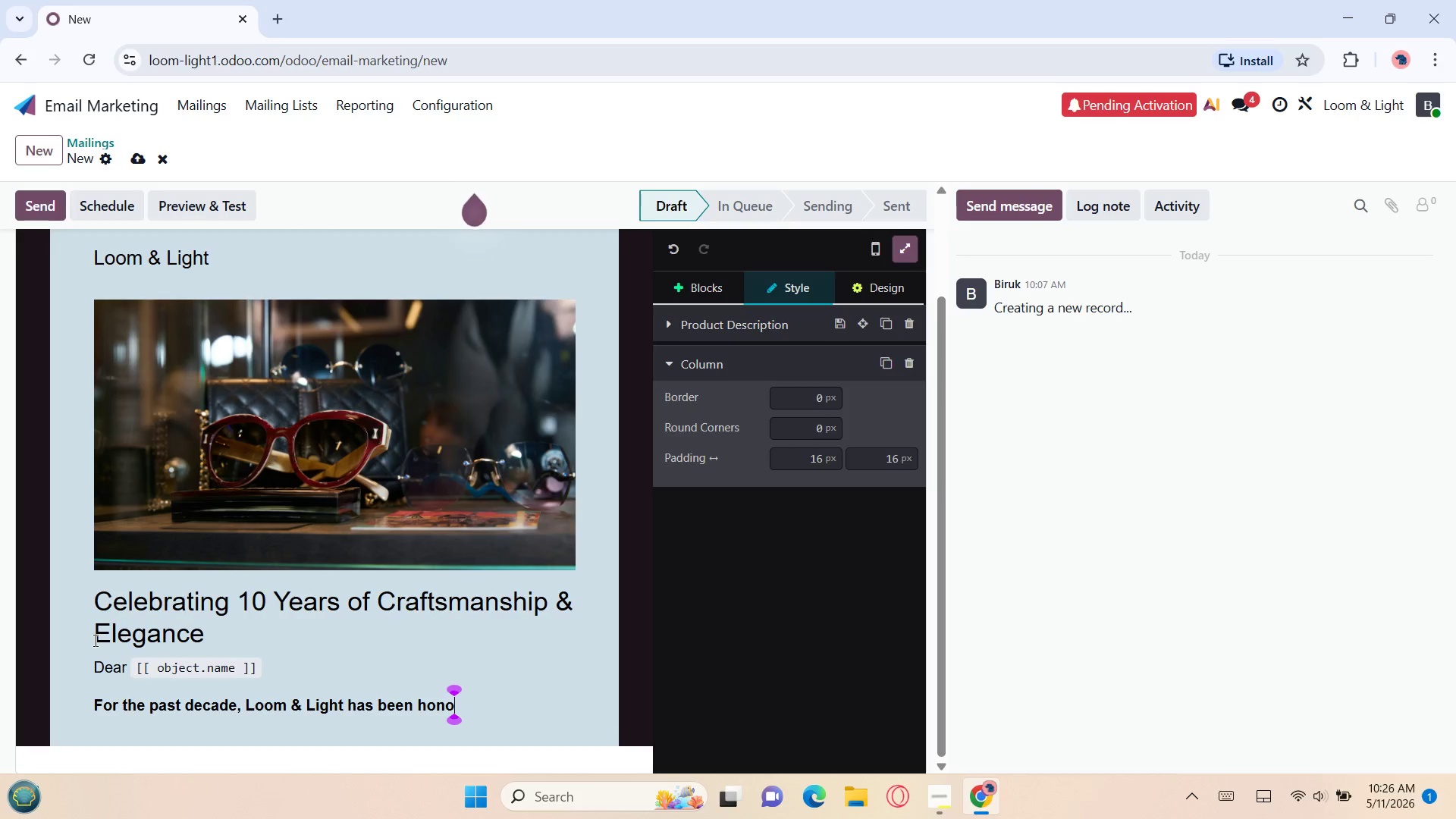 
type(red to share)
 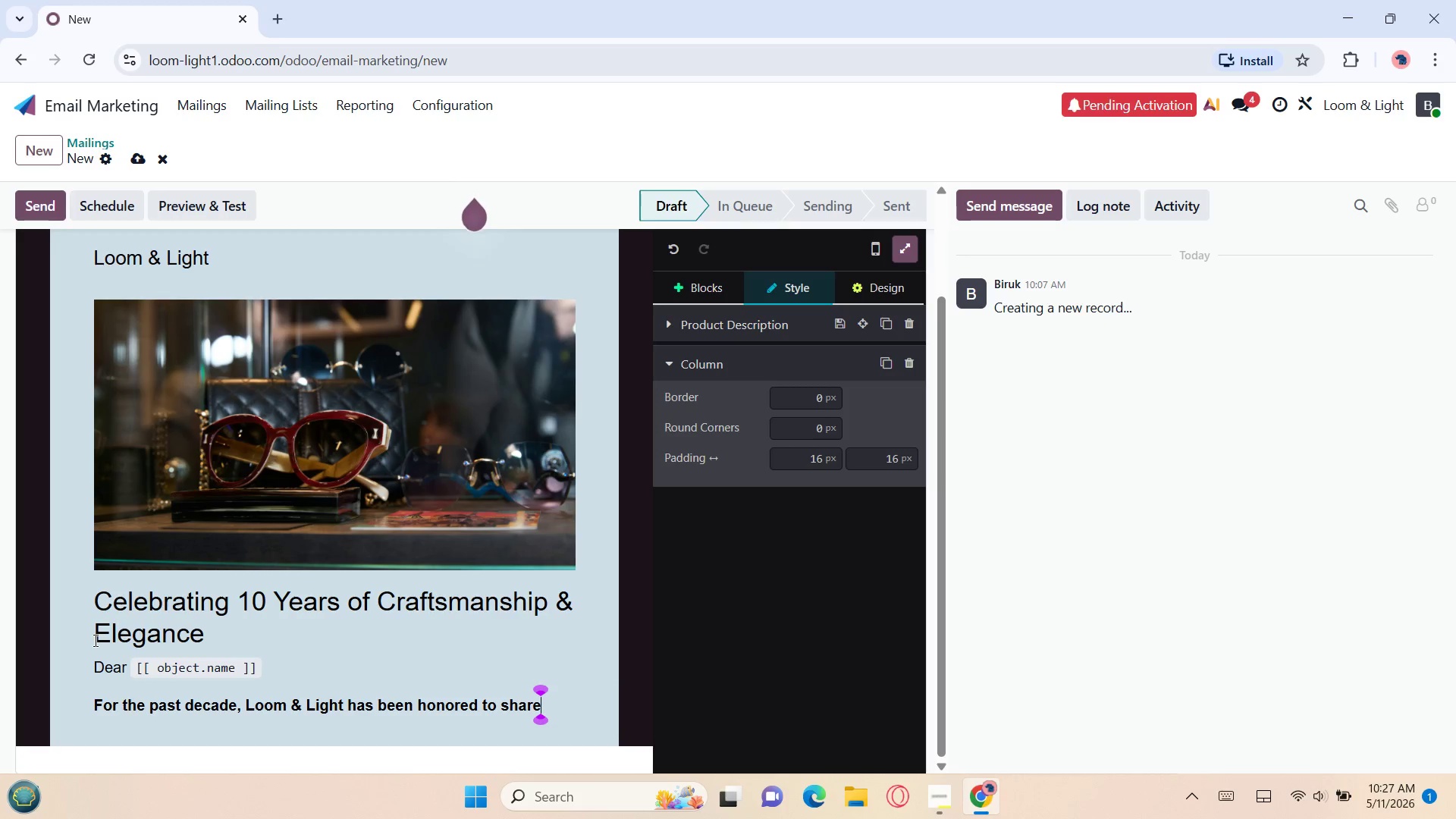 
wait(18.88)
 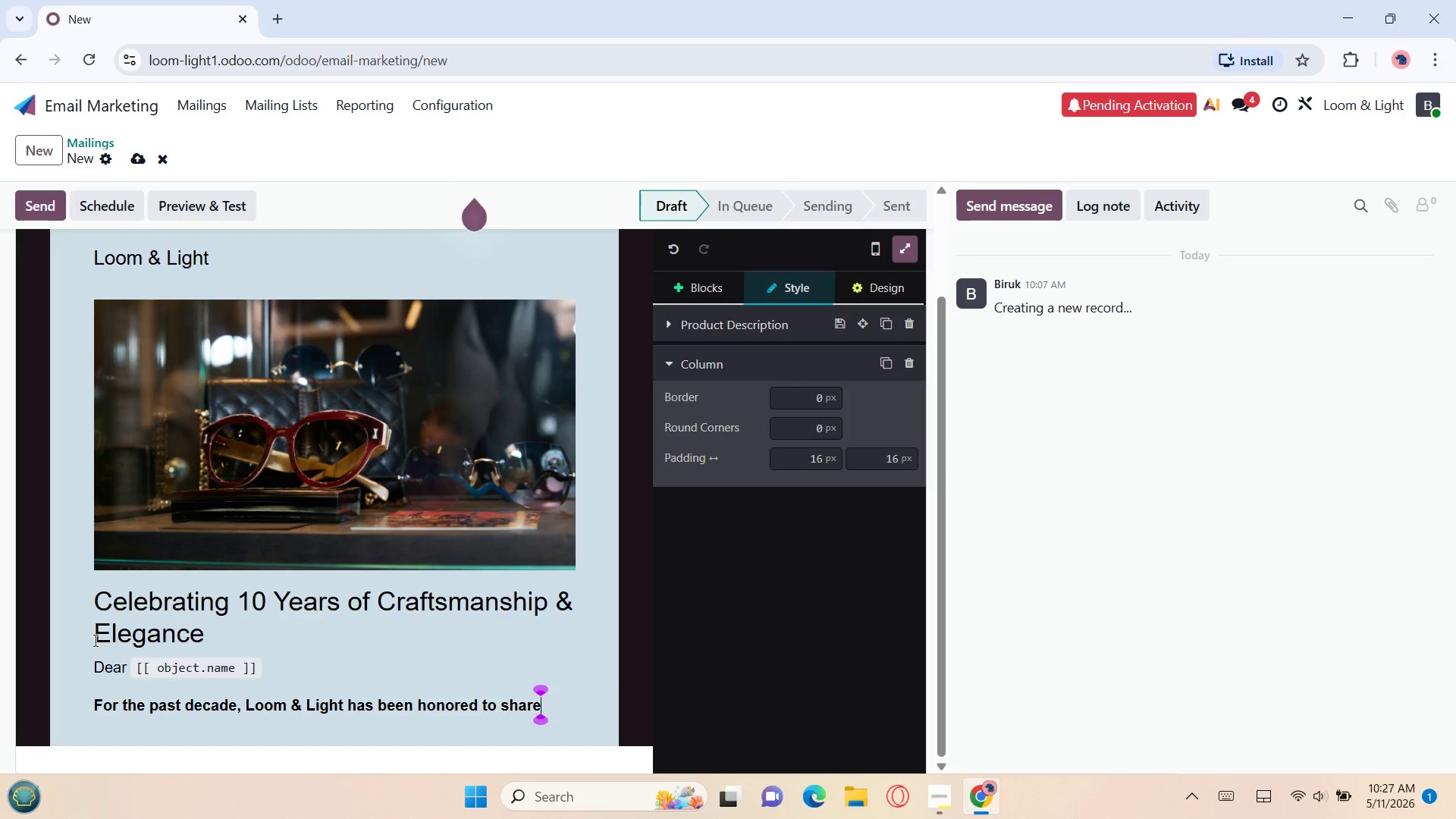 
type( timele)
 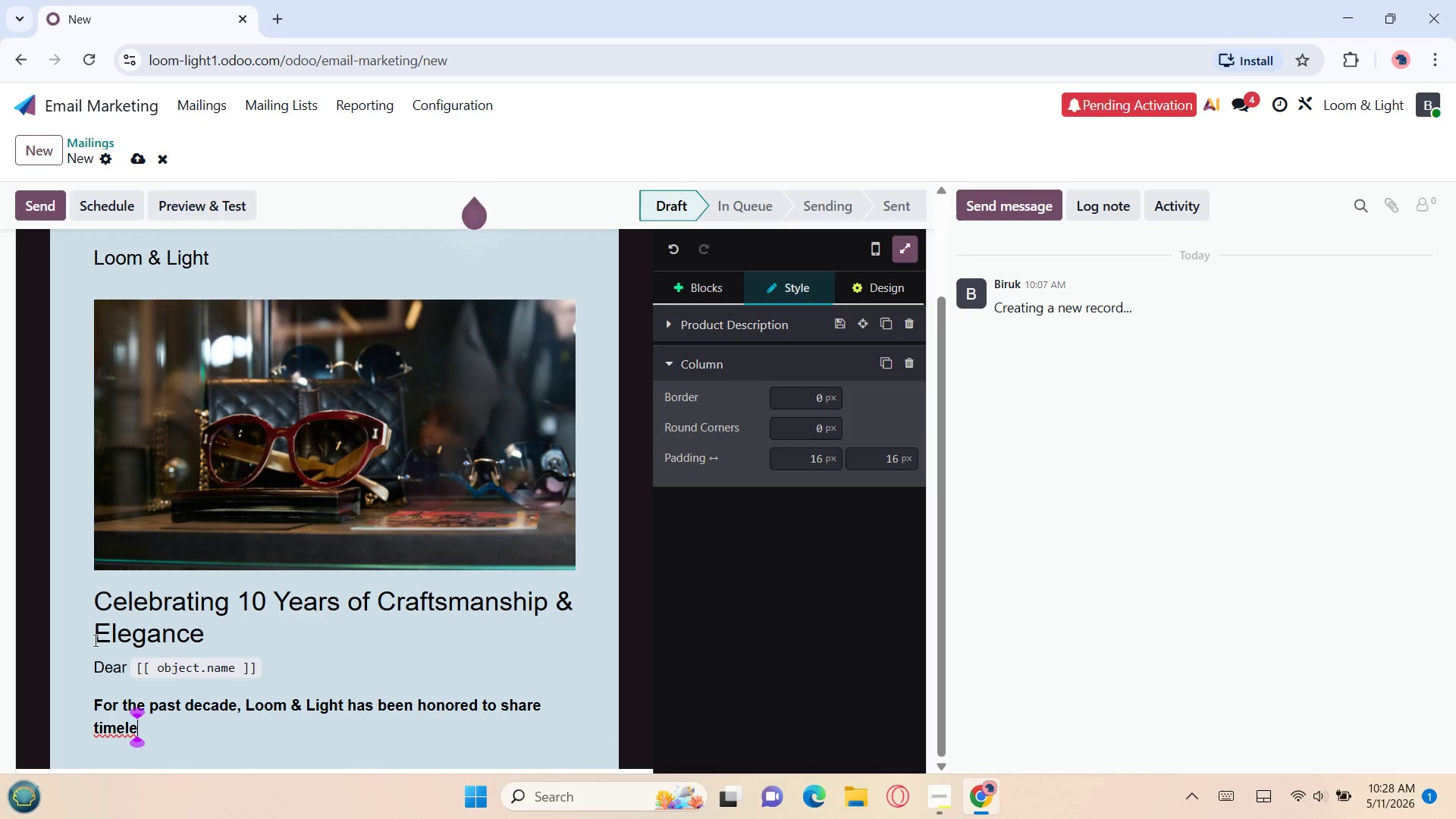 
wait(56.41)
 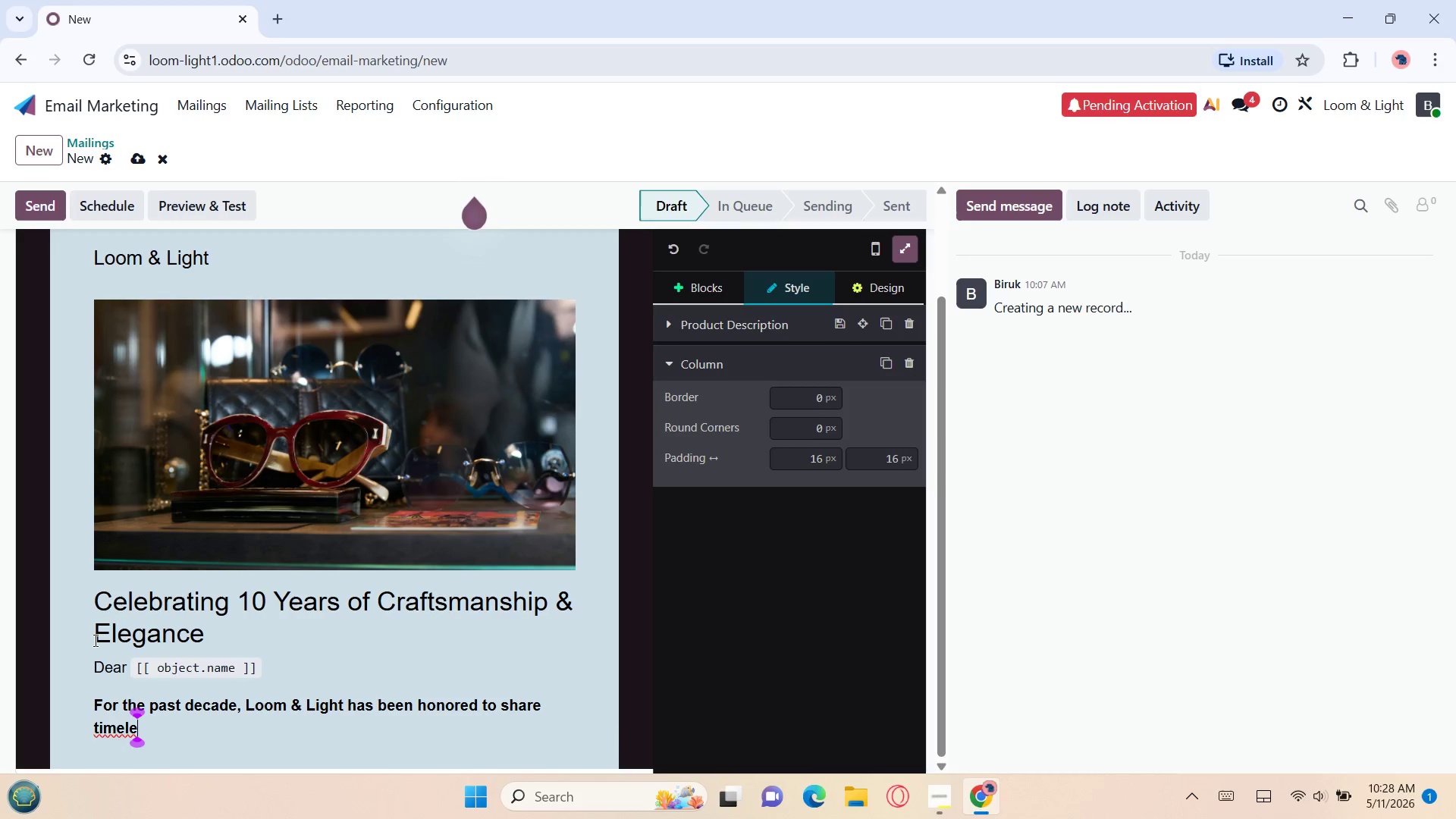 
type(ss)
 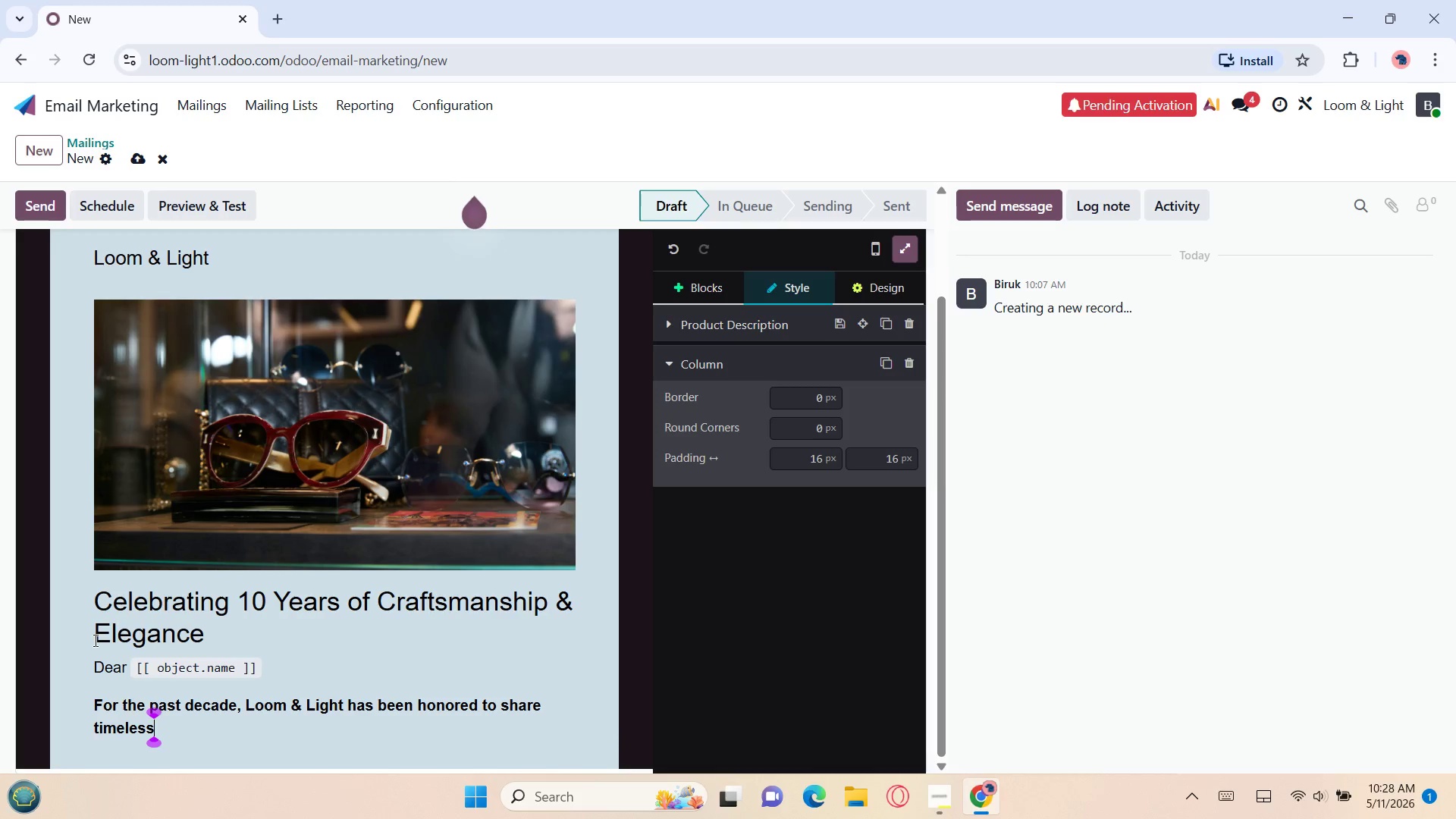 
wait(34.01)
 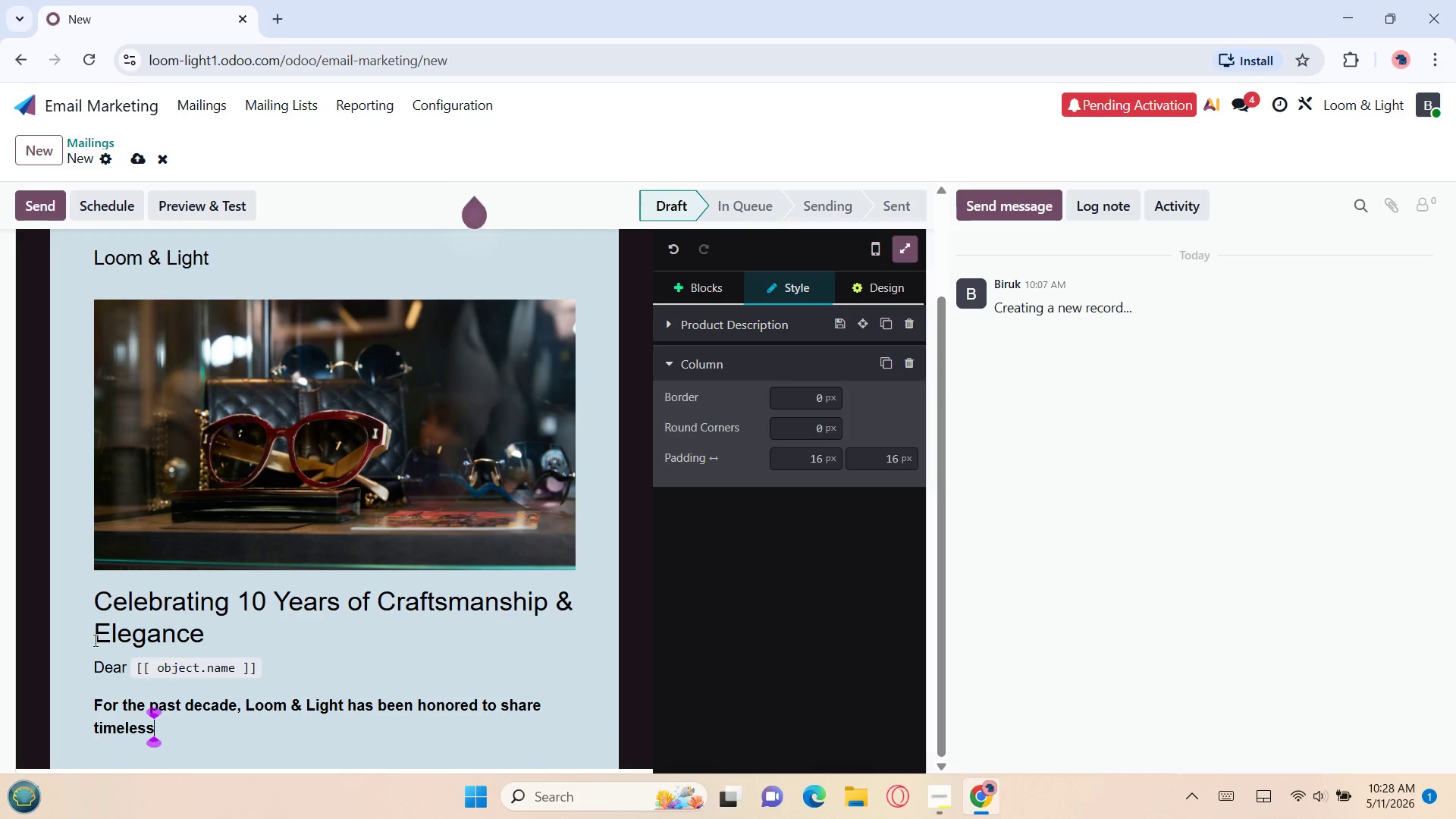 
type( ari)
 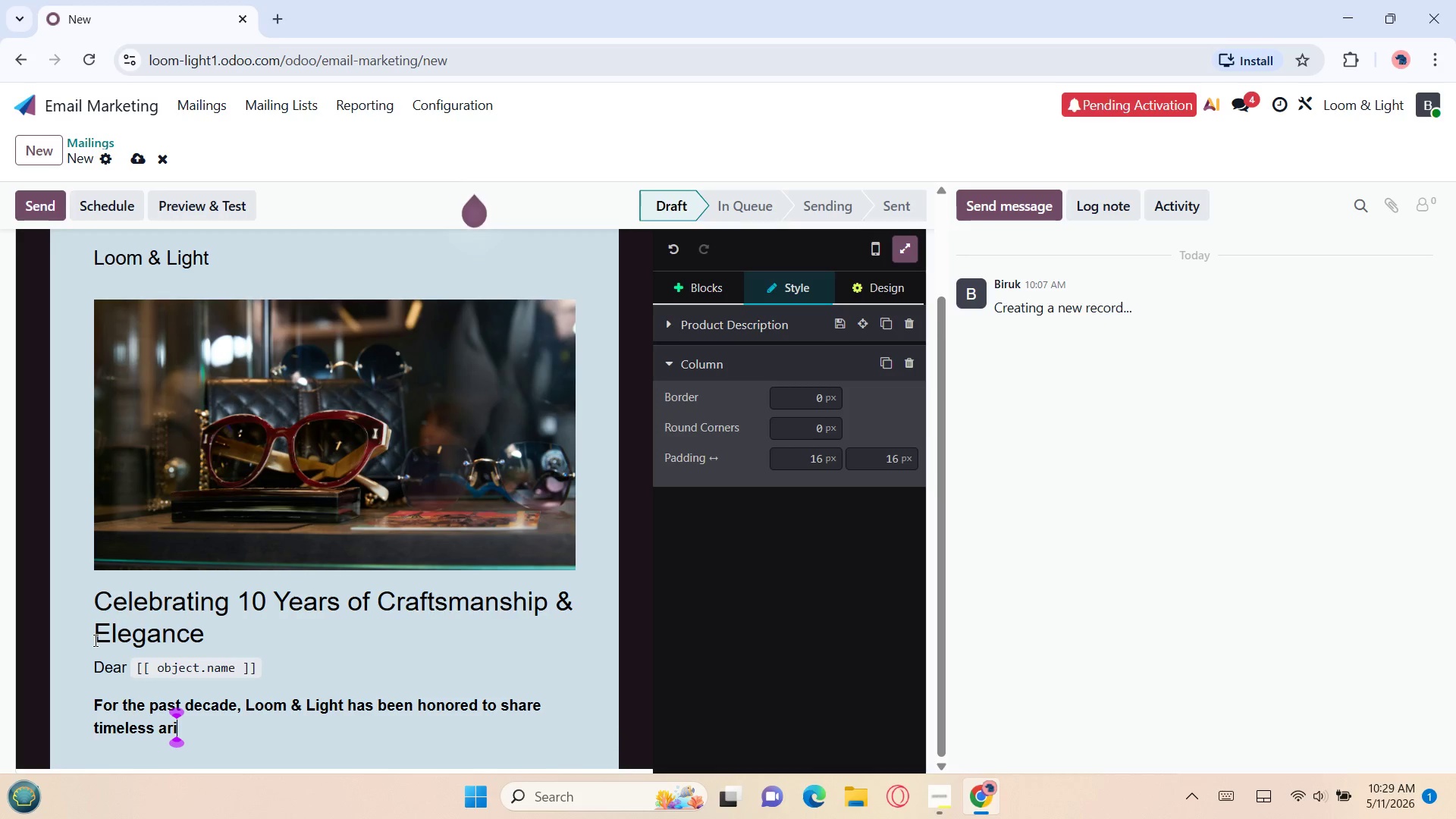 
key(Backspace)
type(ti)
 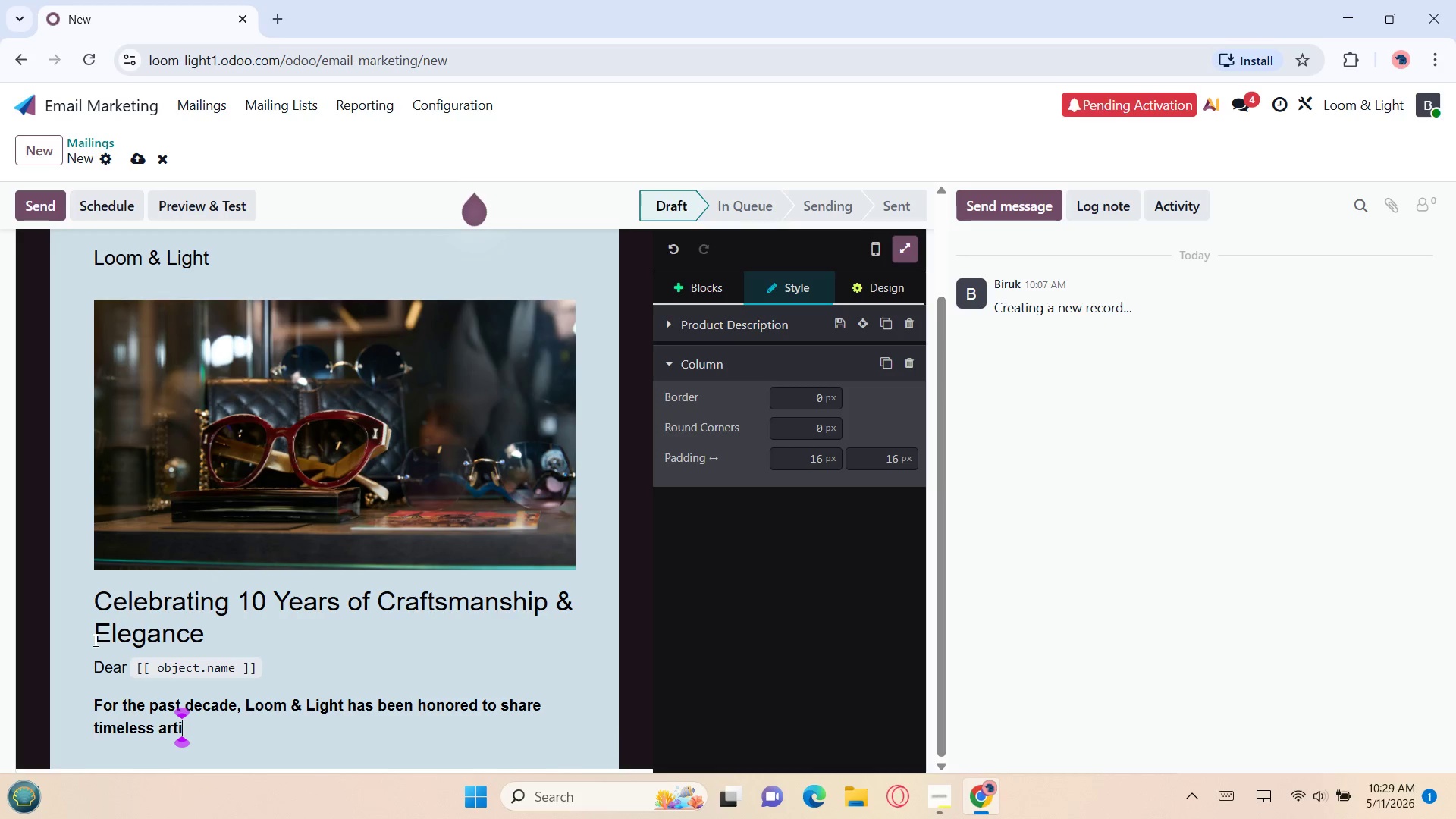 
wait(24.22)
 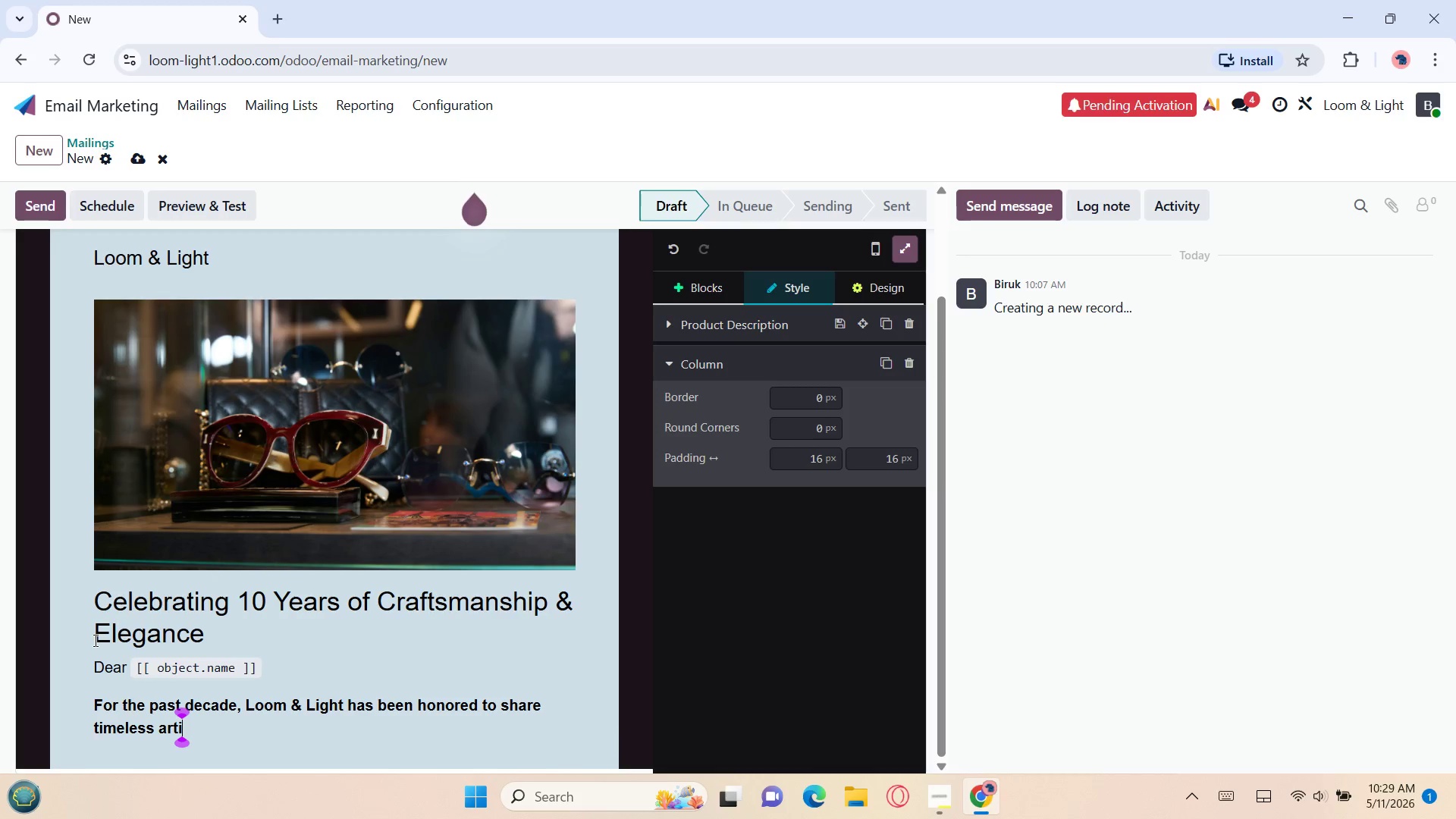 
type(san)
 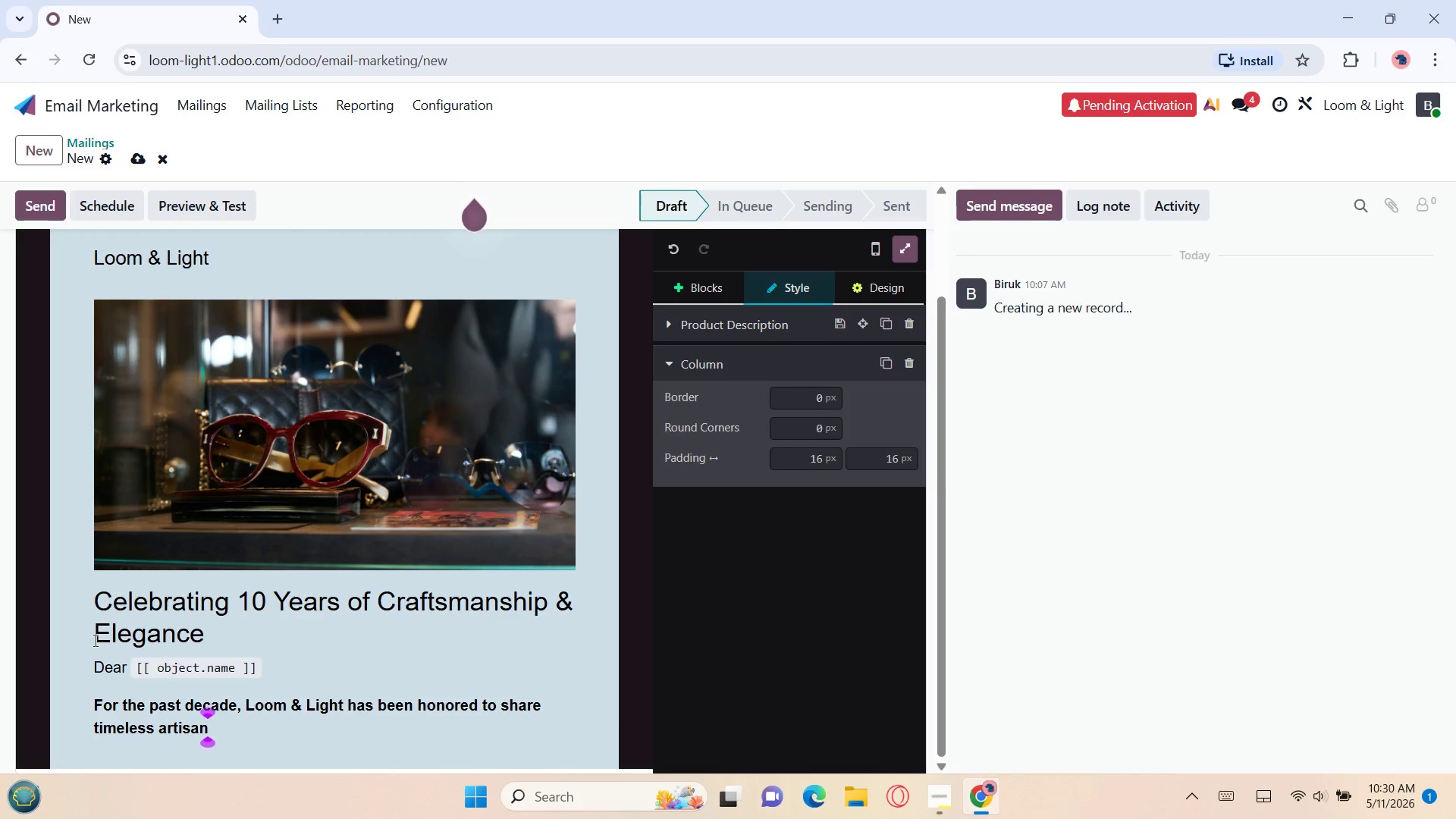 
wait(73.89)
 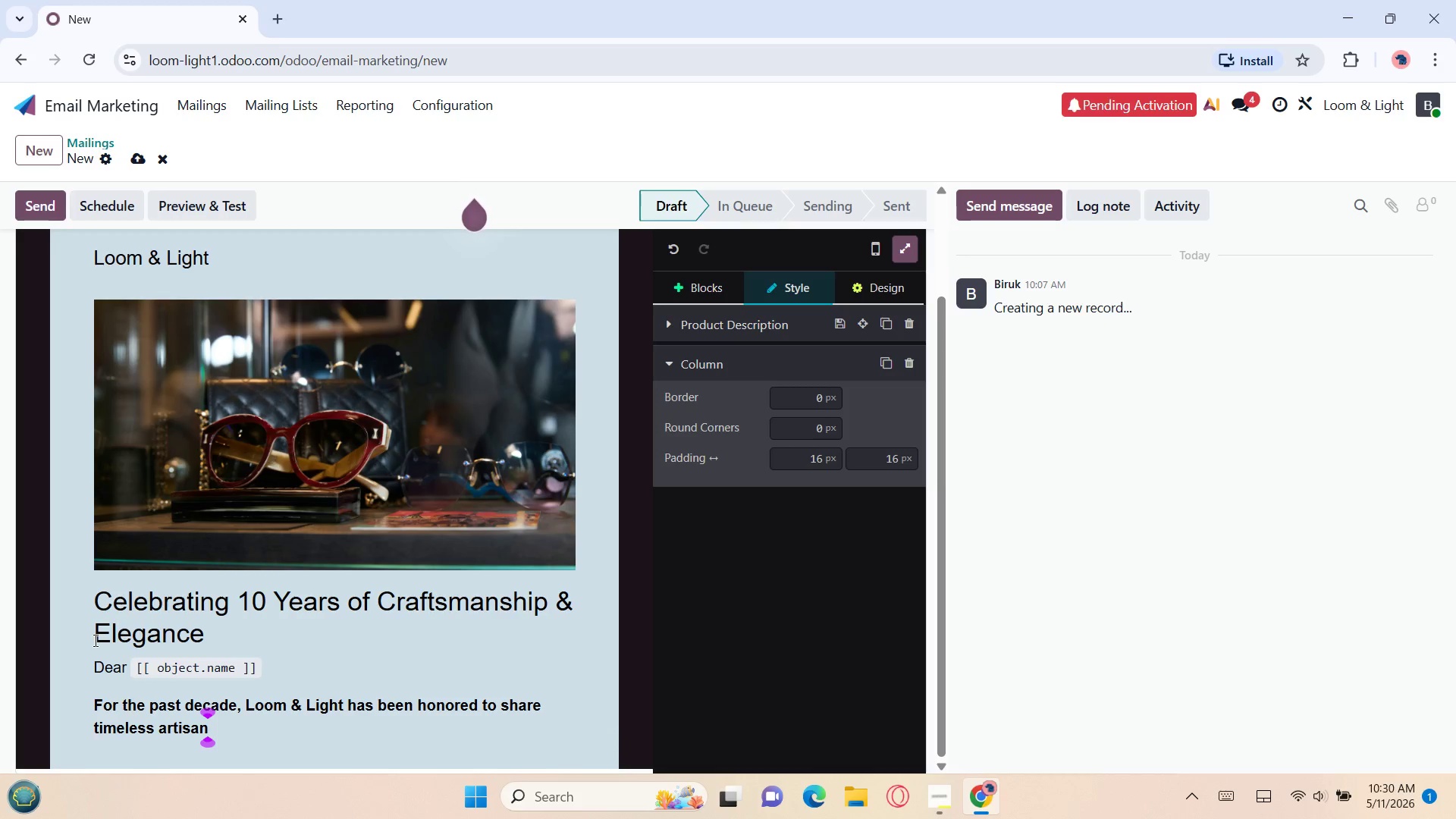 
type( cra)
 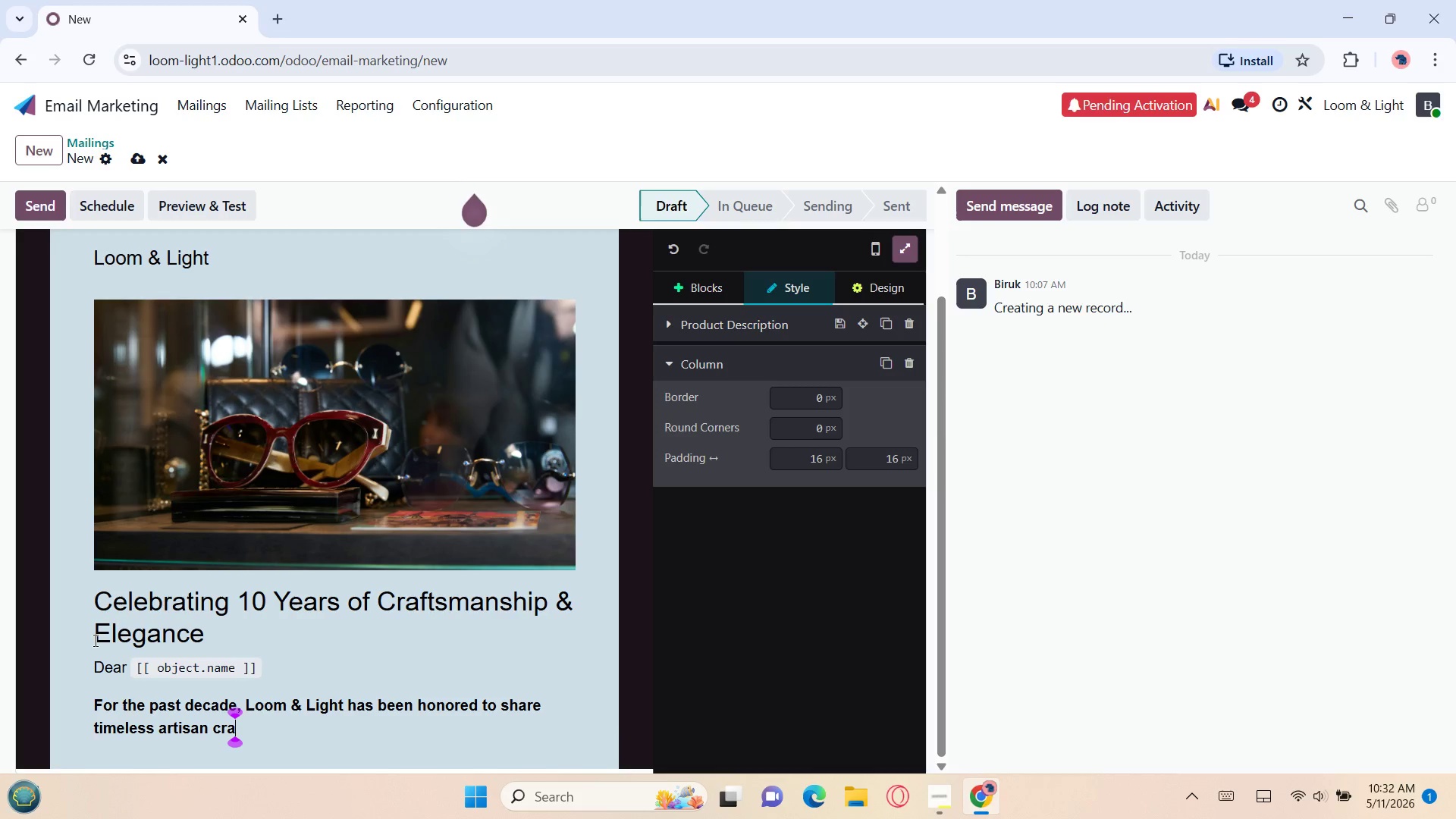 
wait(80.33)
 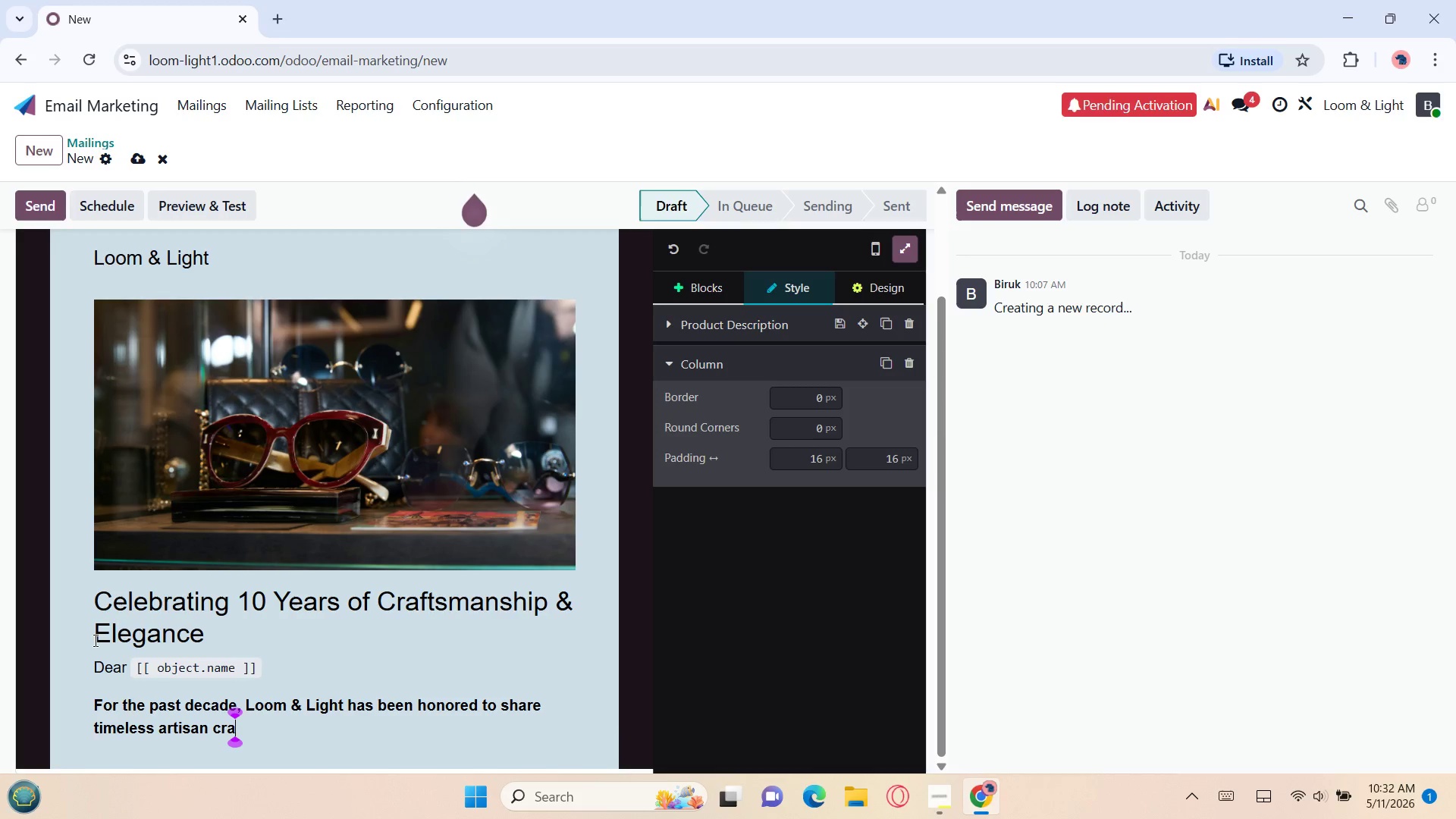 
type(ft)
 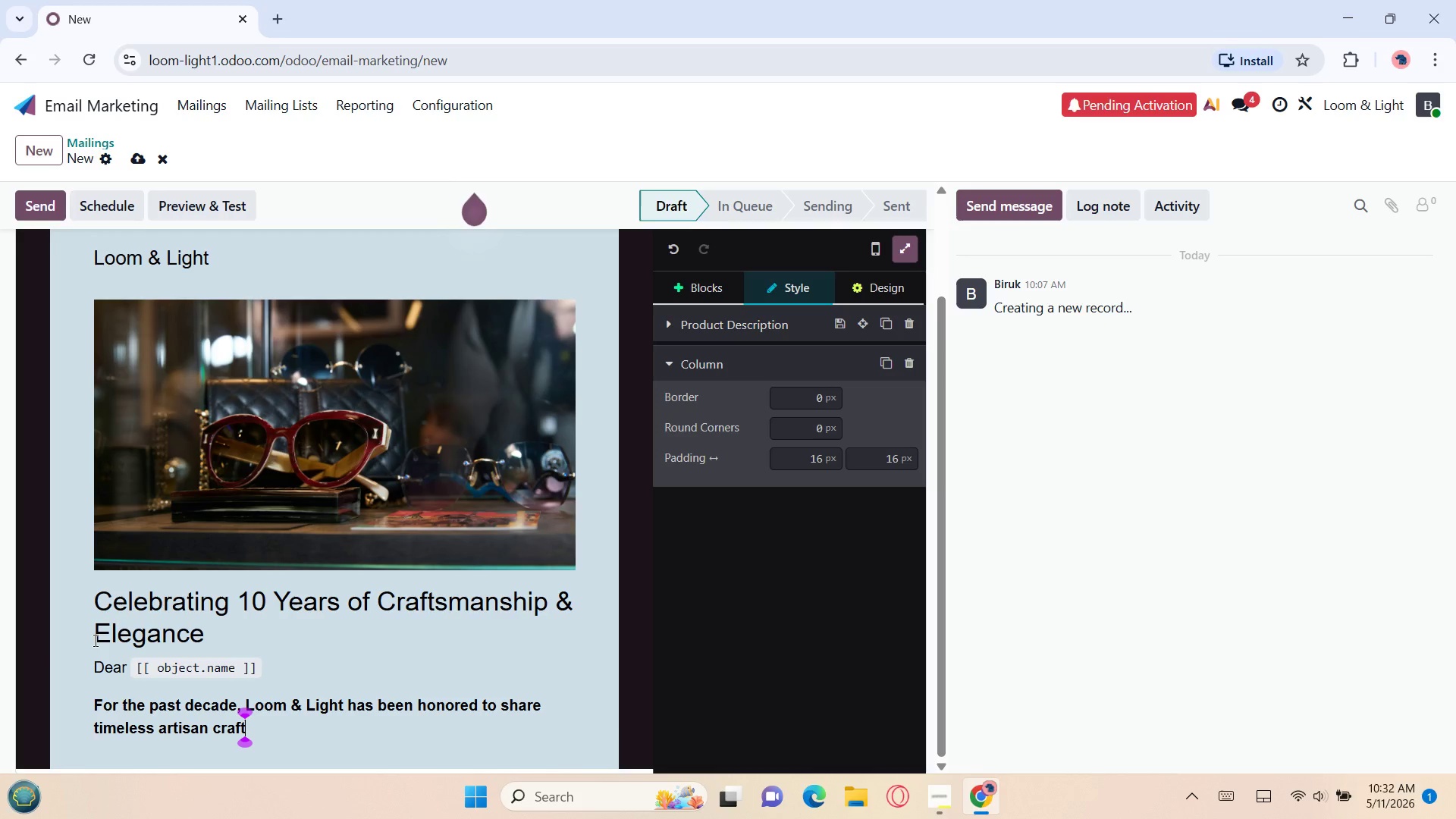 
type(smanship with remar)
 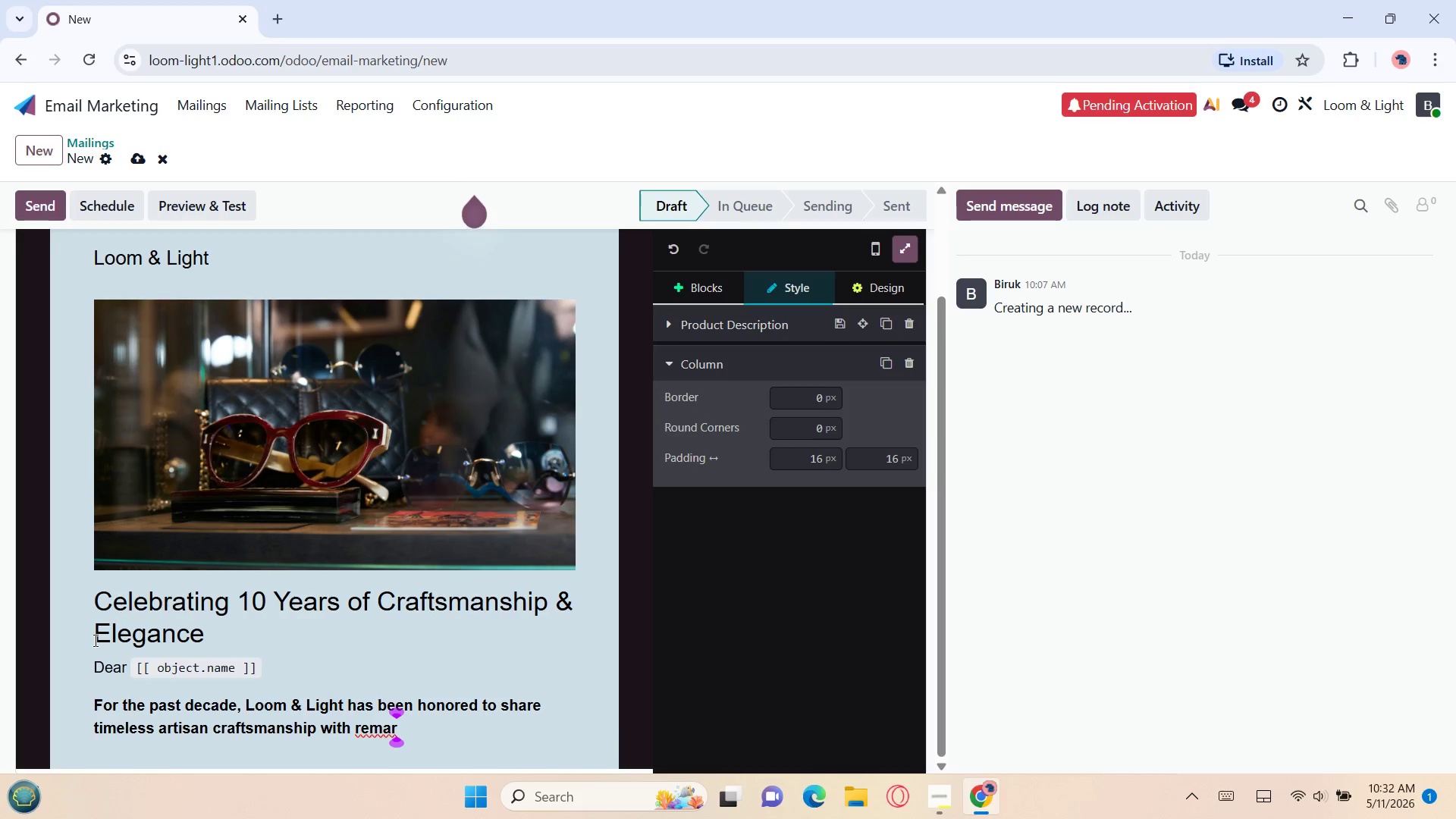 
wait(32.5)
 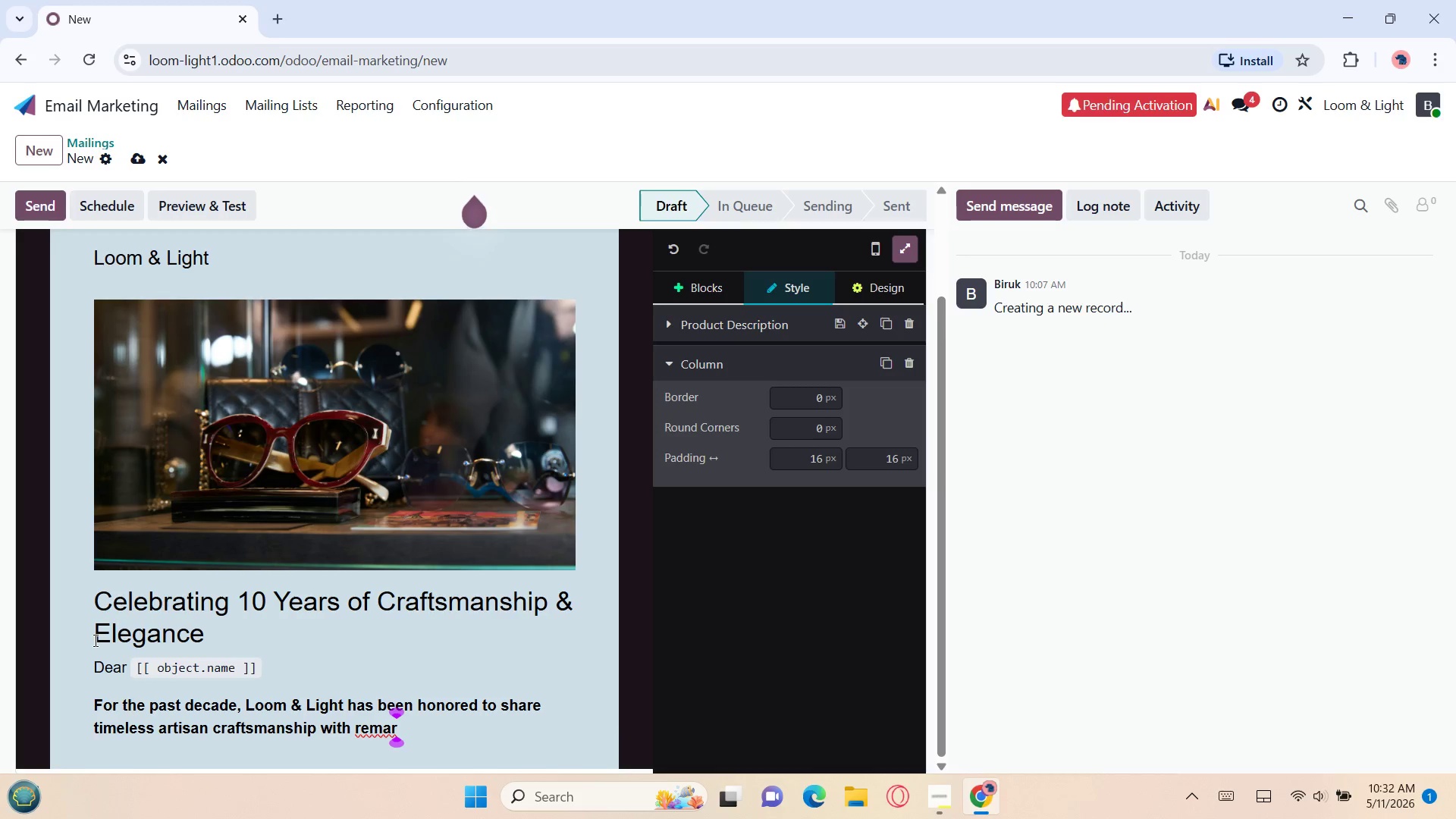 
type(kab)
 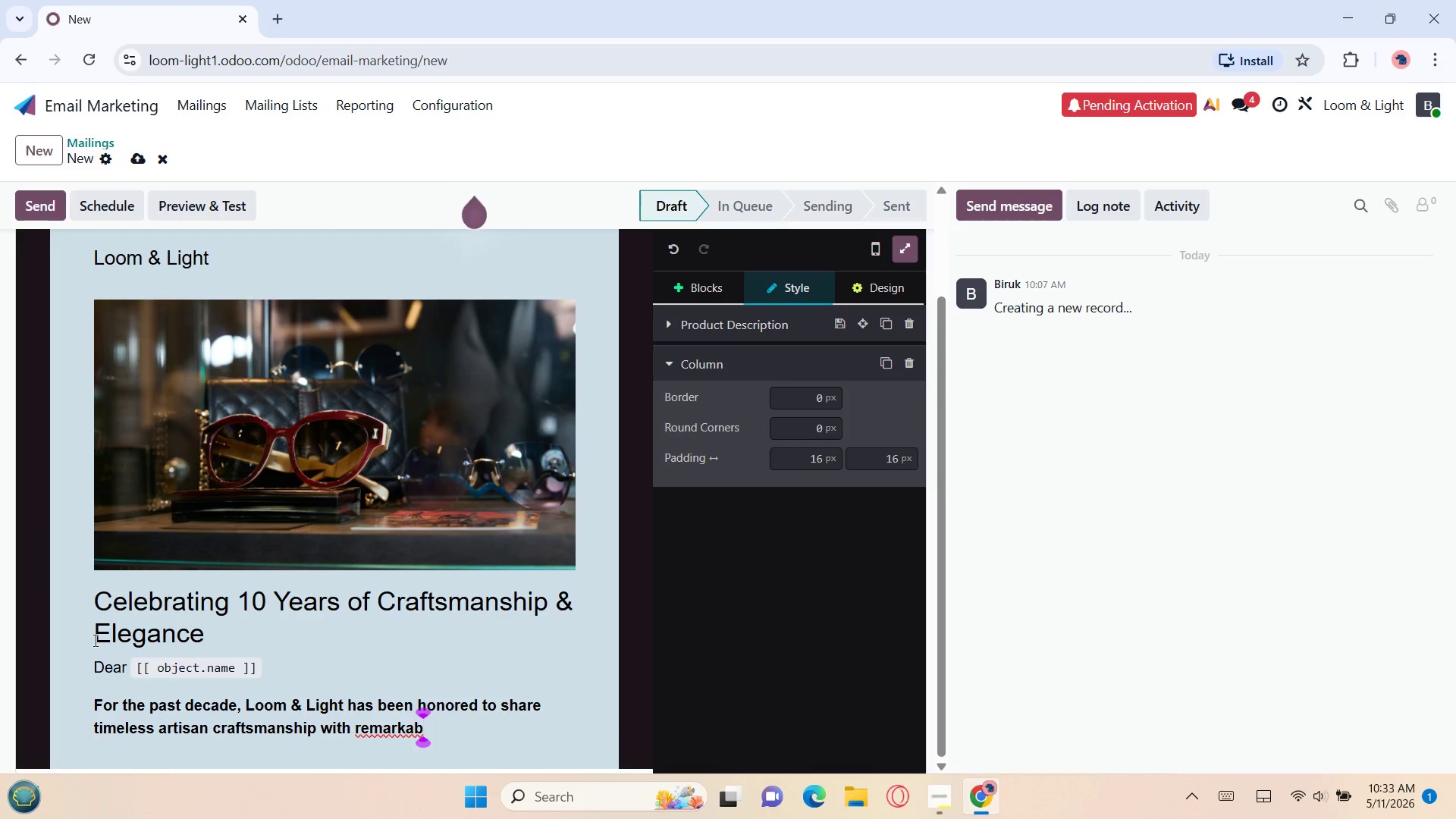 
wait(61.83)
 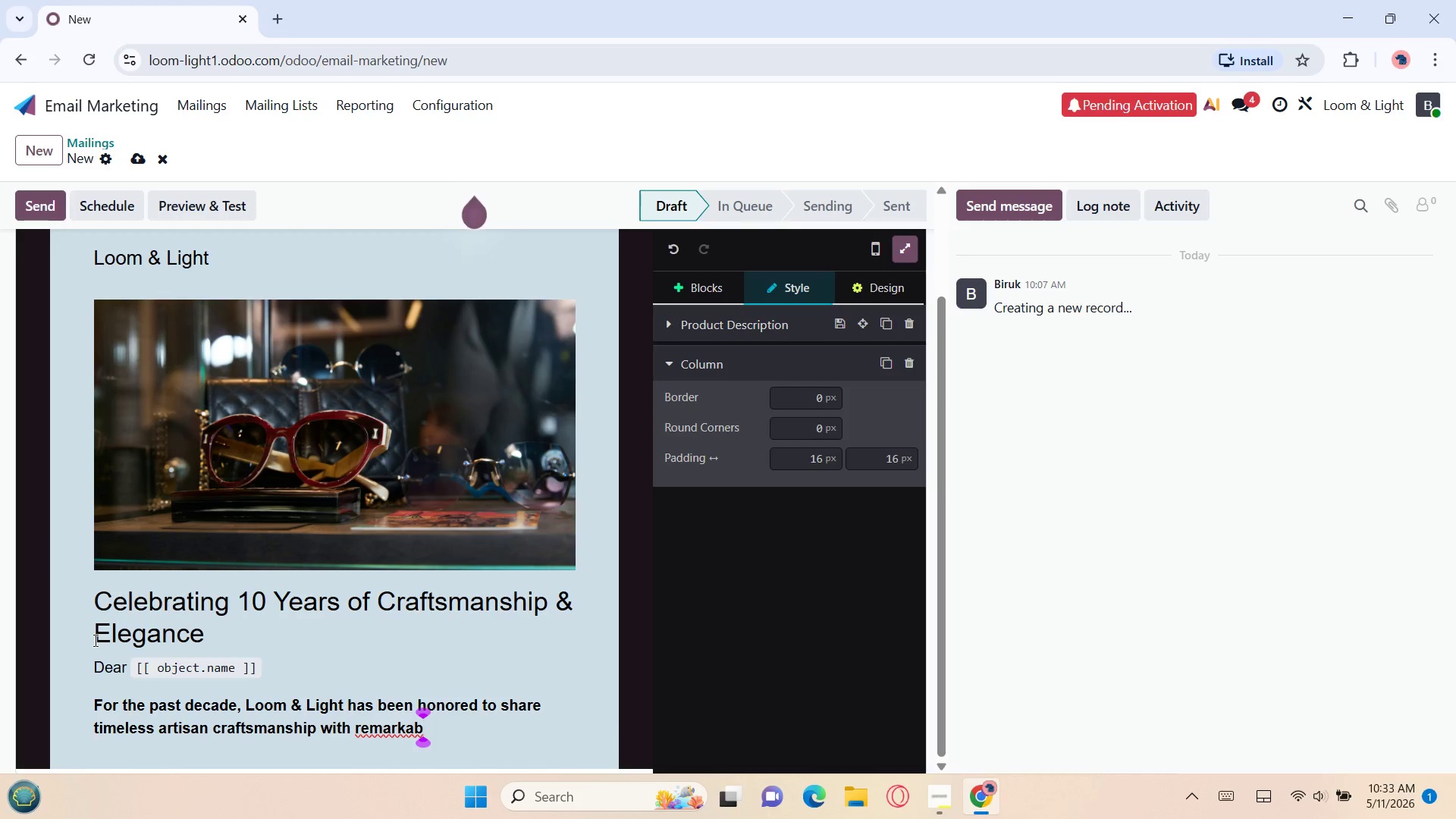 
type(le clients like you.)
 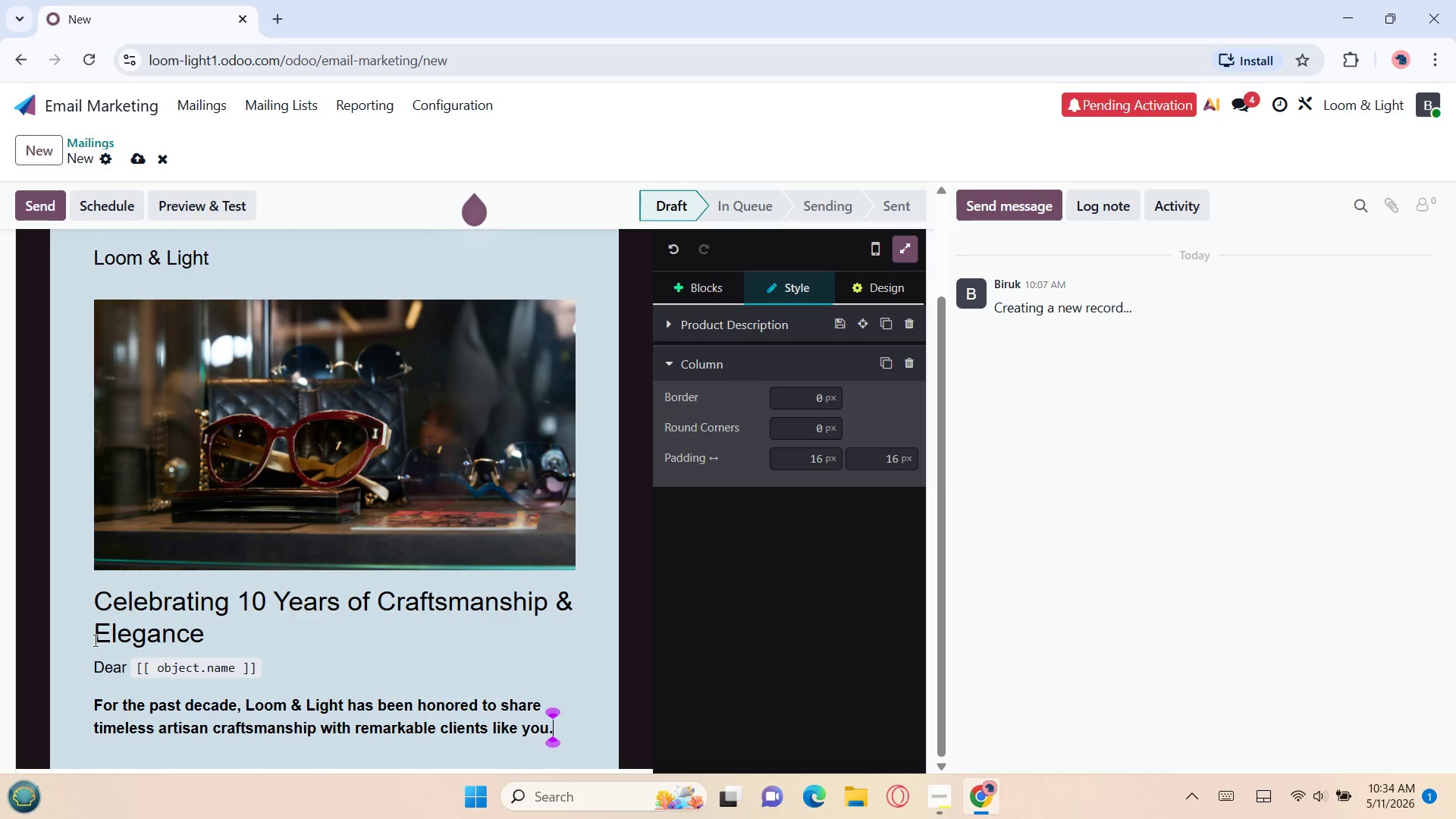 
wait(35.06)
 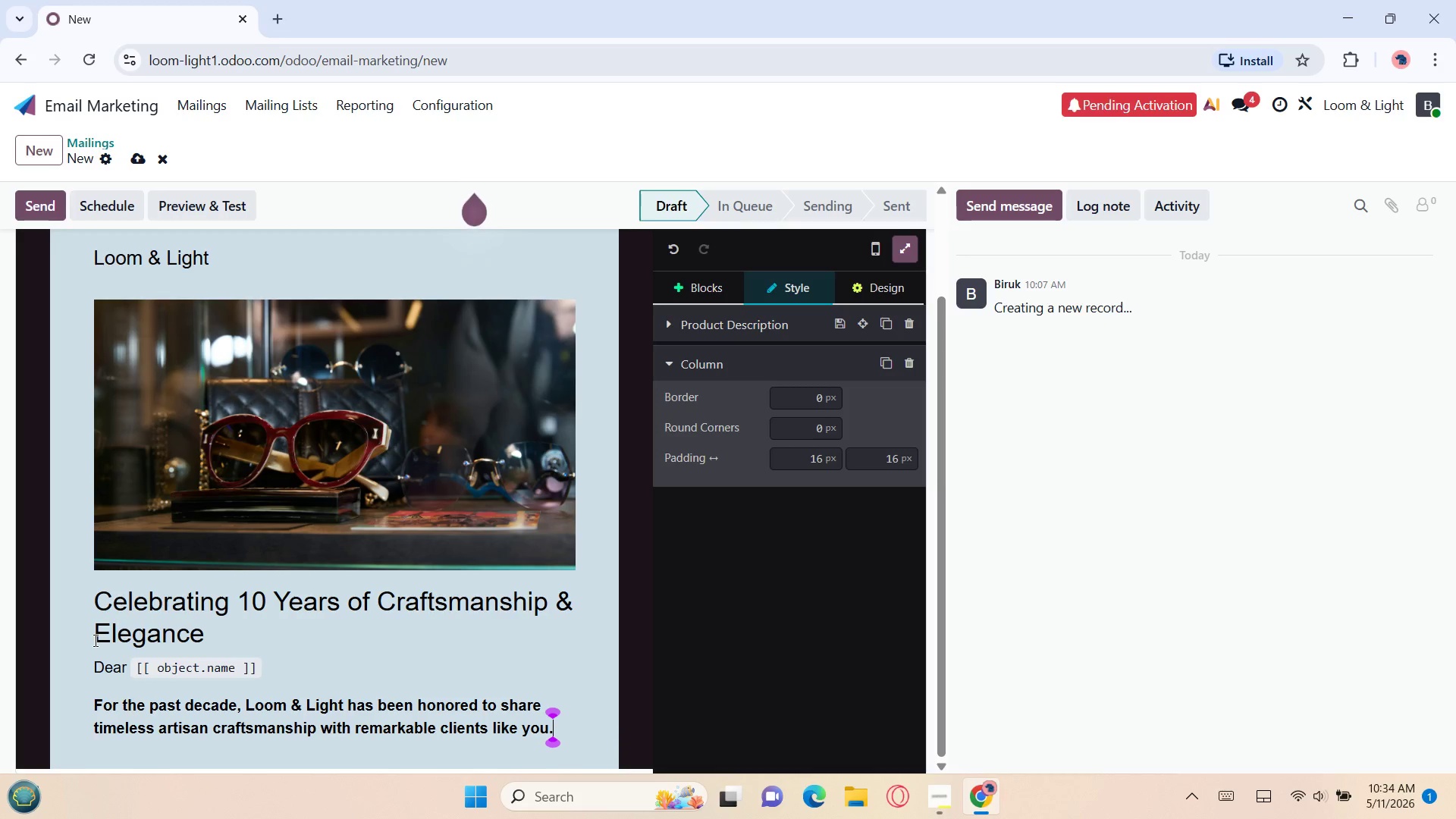 
key(Enter)
 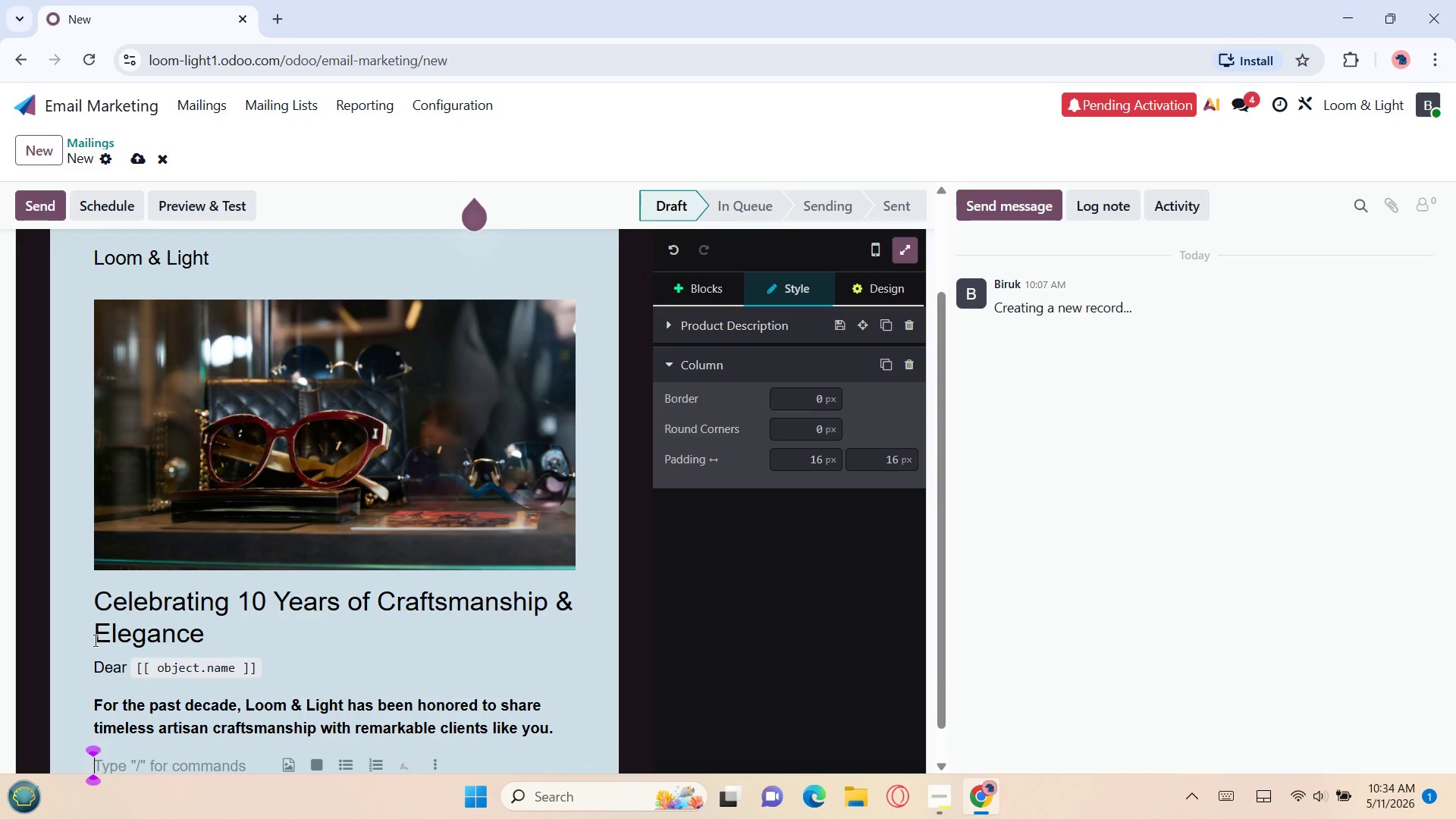 
type(As one i)
key(Backspace)
type(of our valued `[[ object.x_loya)
 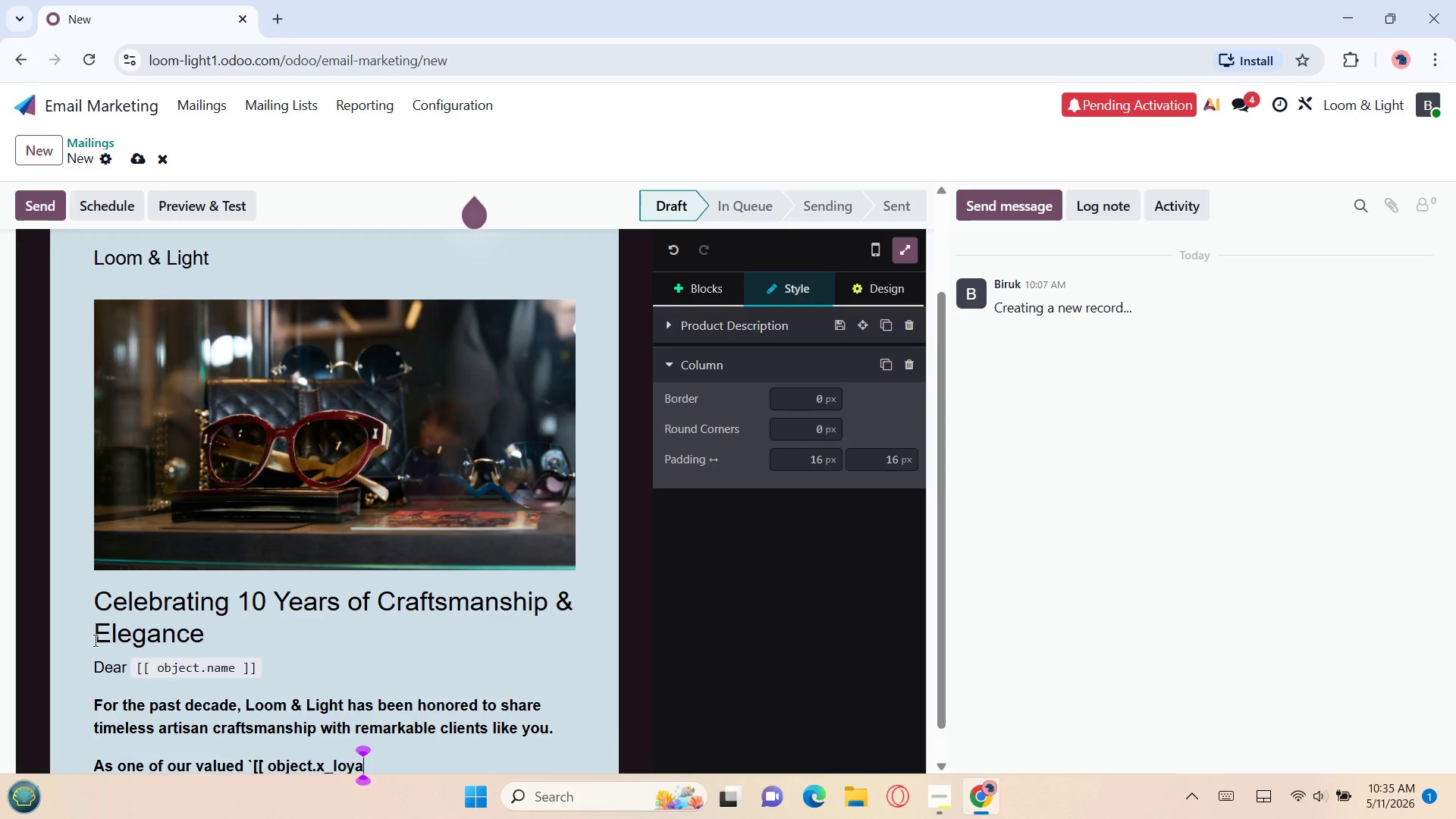 
key(L)
 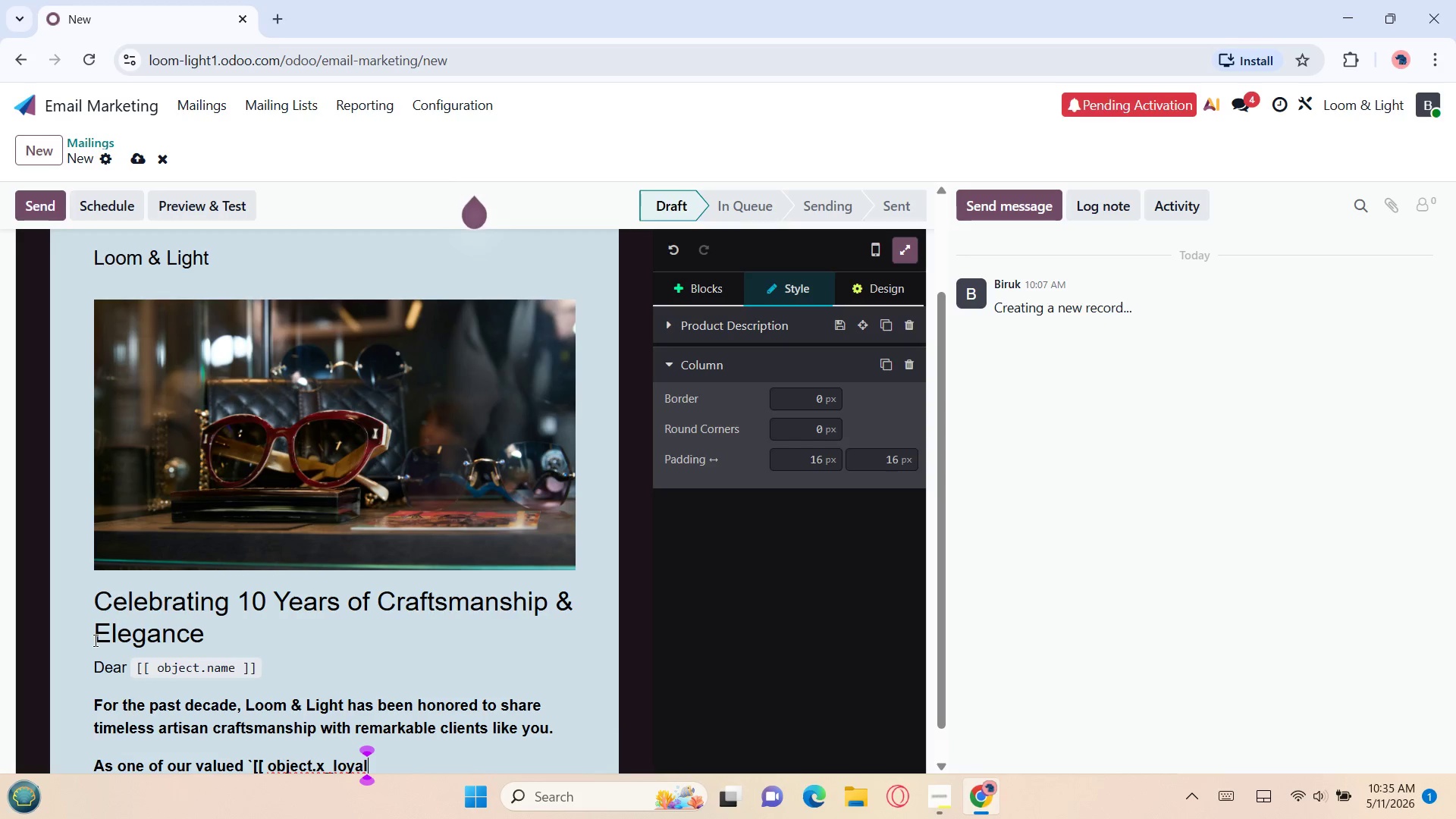 
type(ty)
 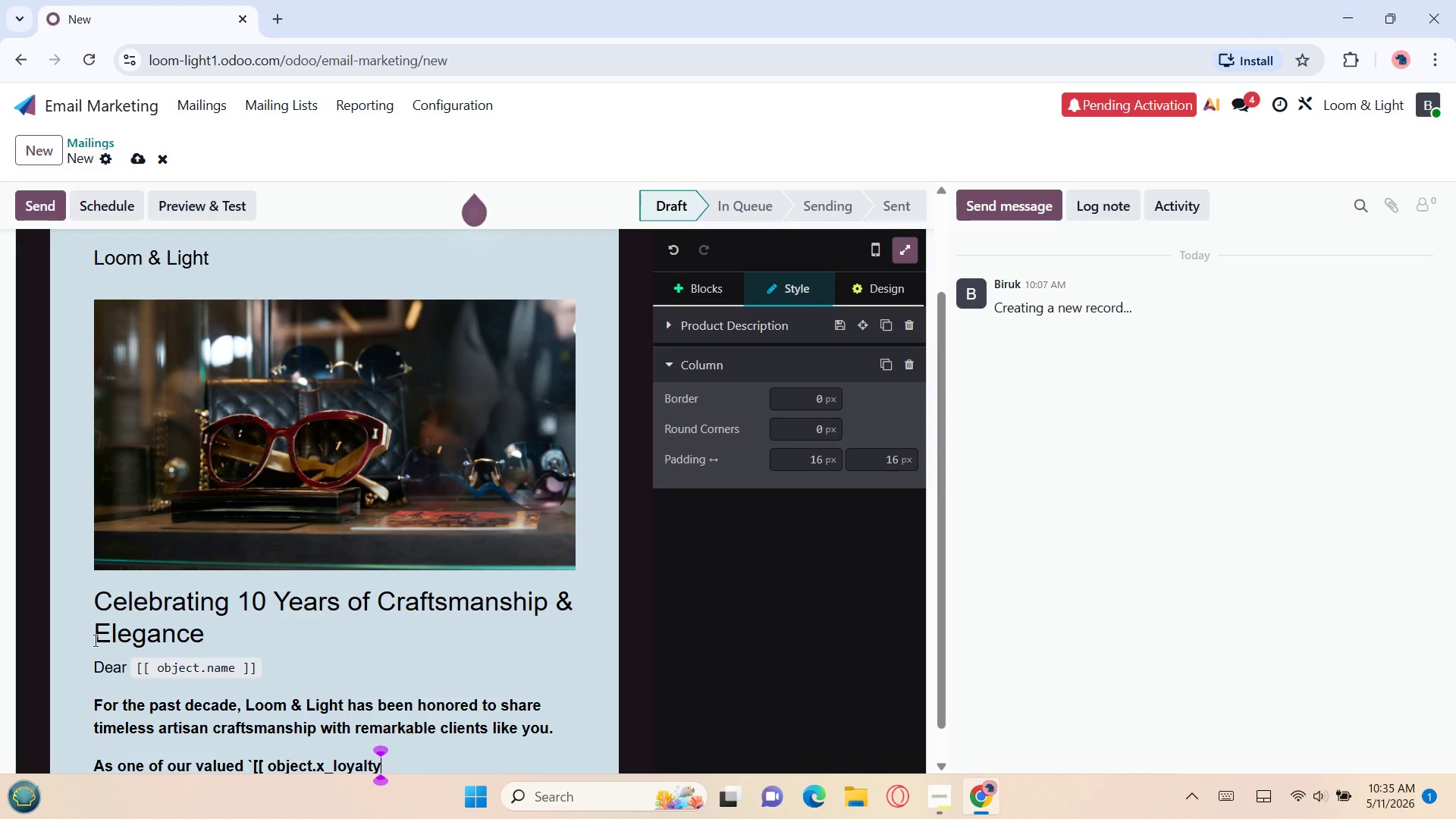 
key(Shift+Minus)
 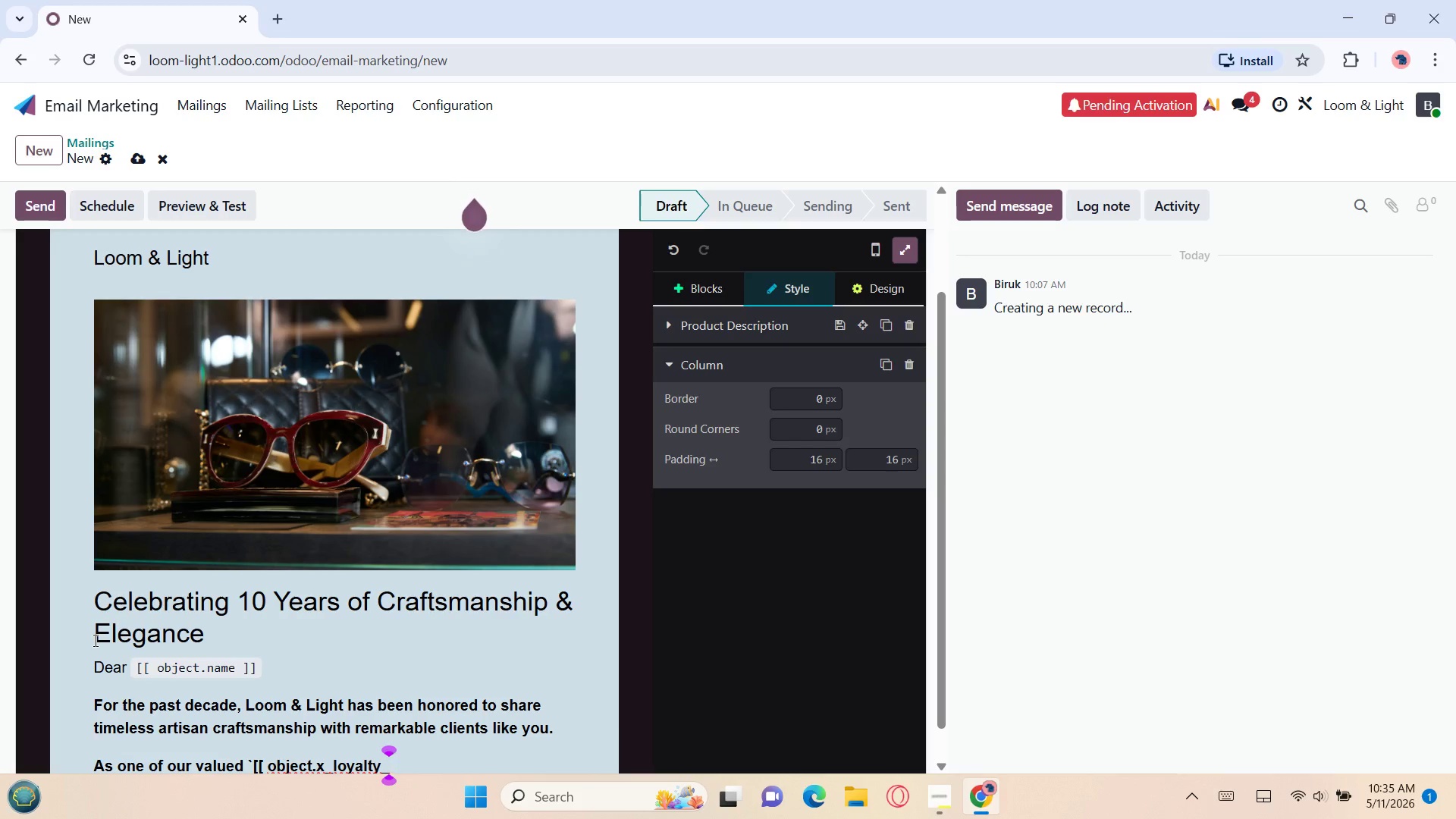 
wait(15.11)
 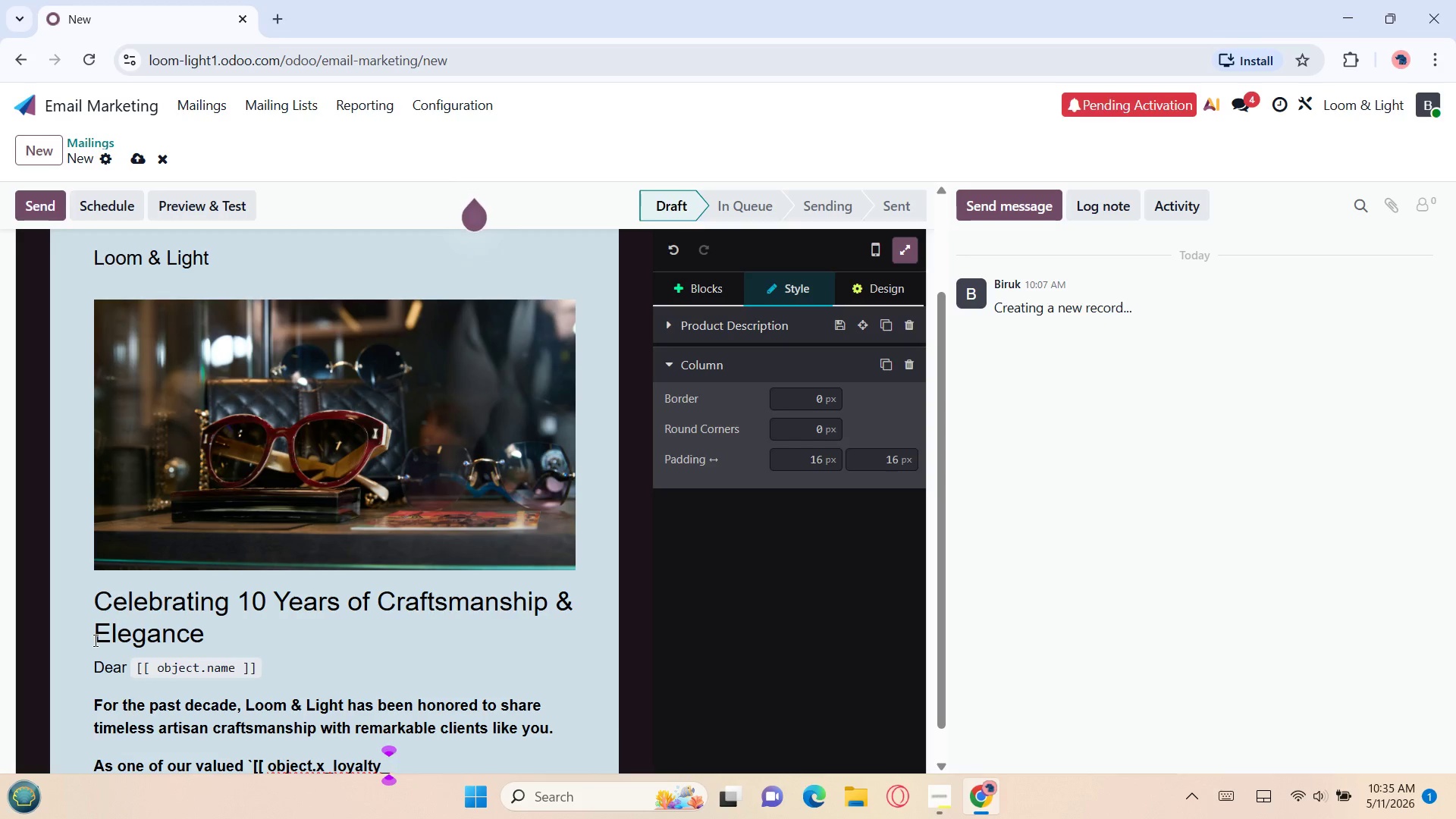 
type(tier ]]``)
key(Backspace)
type( )
 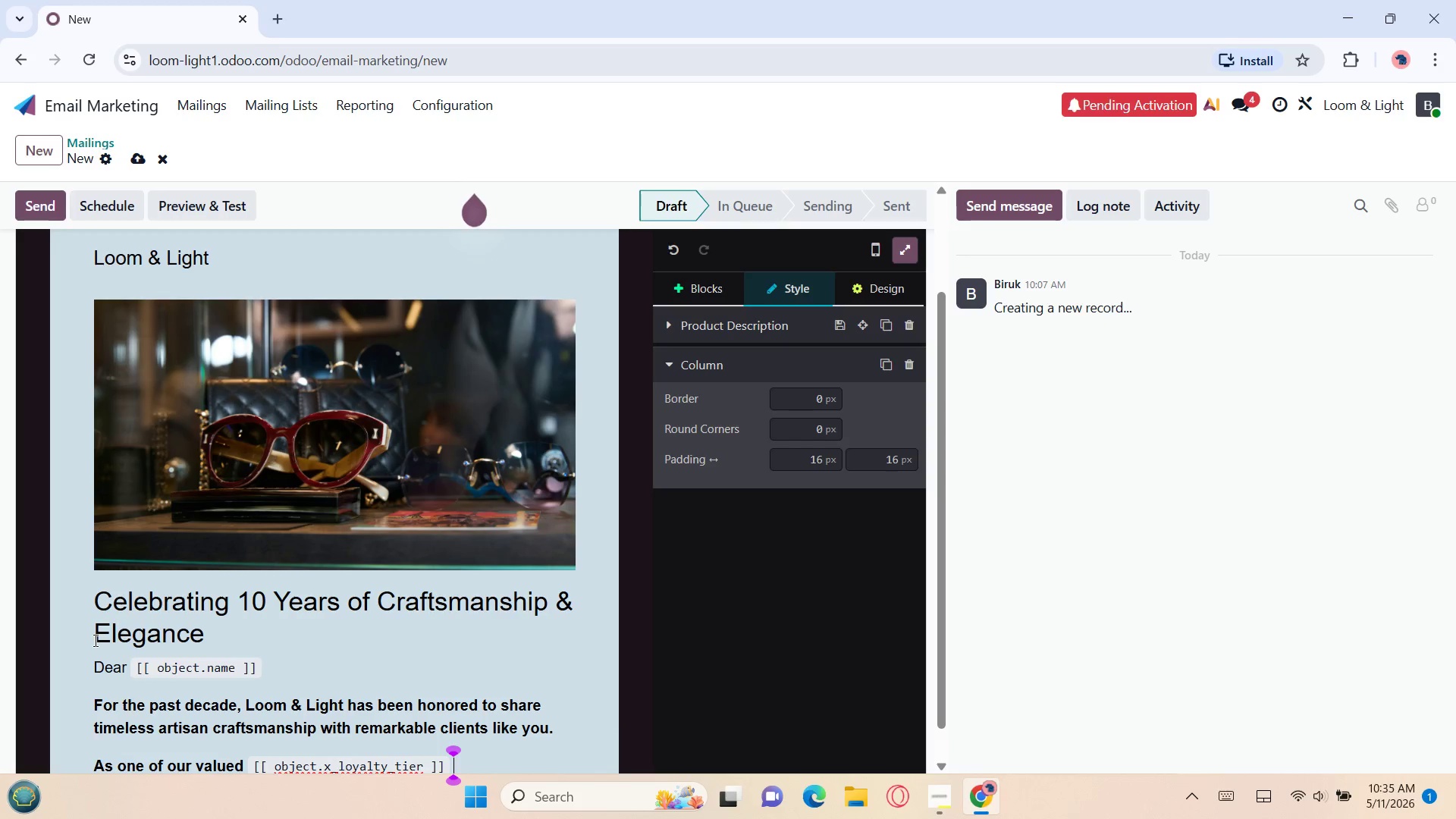 
type(members and a longtime admirer of oue)
key(Backspace)
type(r)
 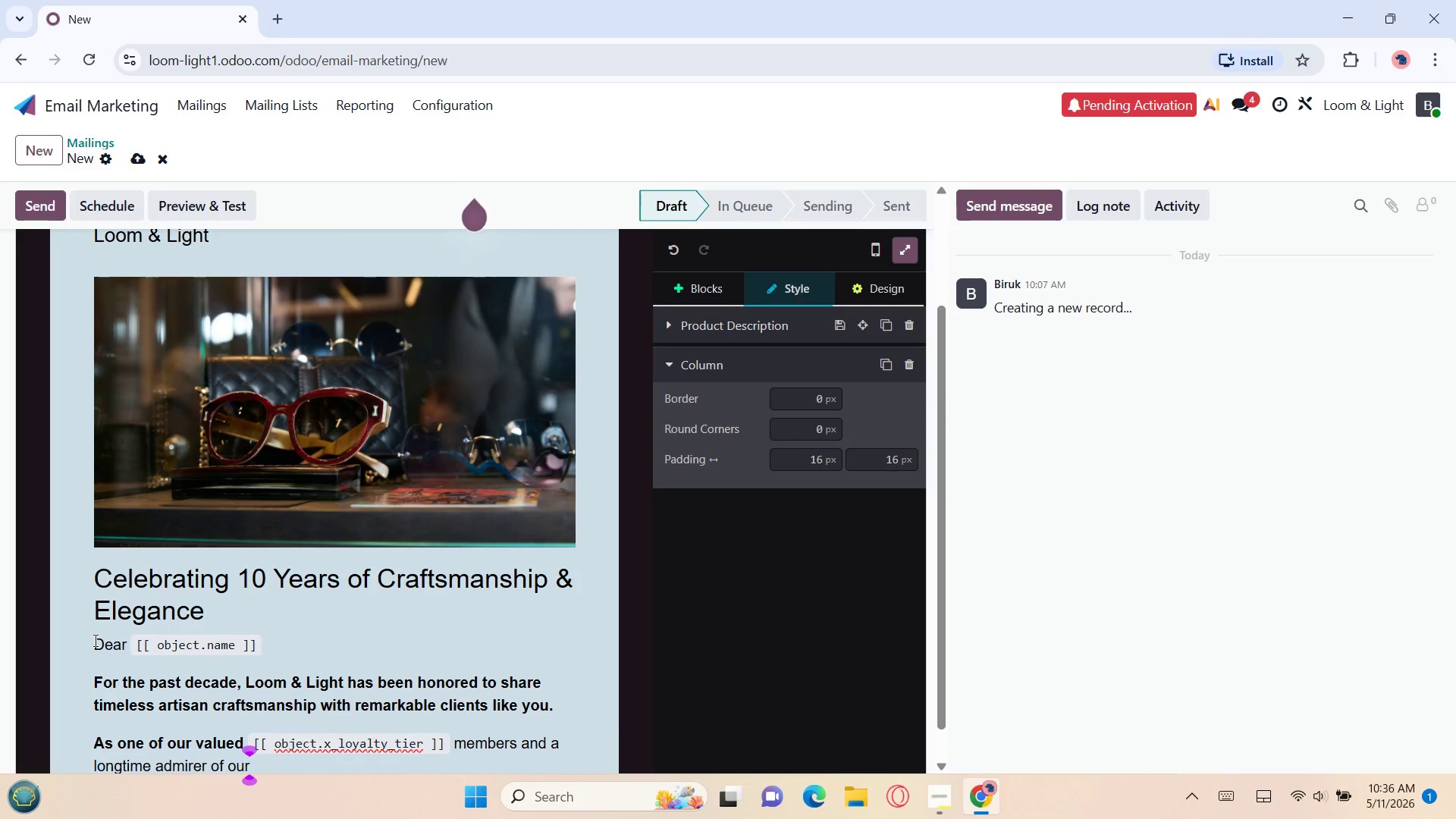 
wait(8.17)
 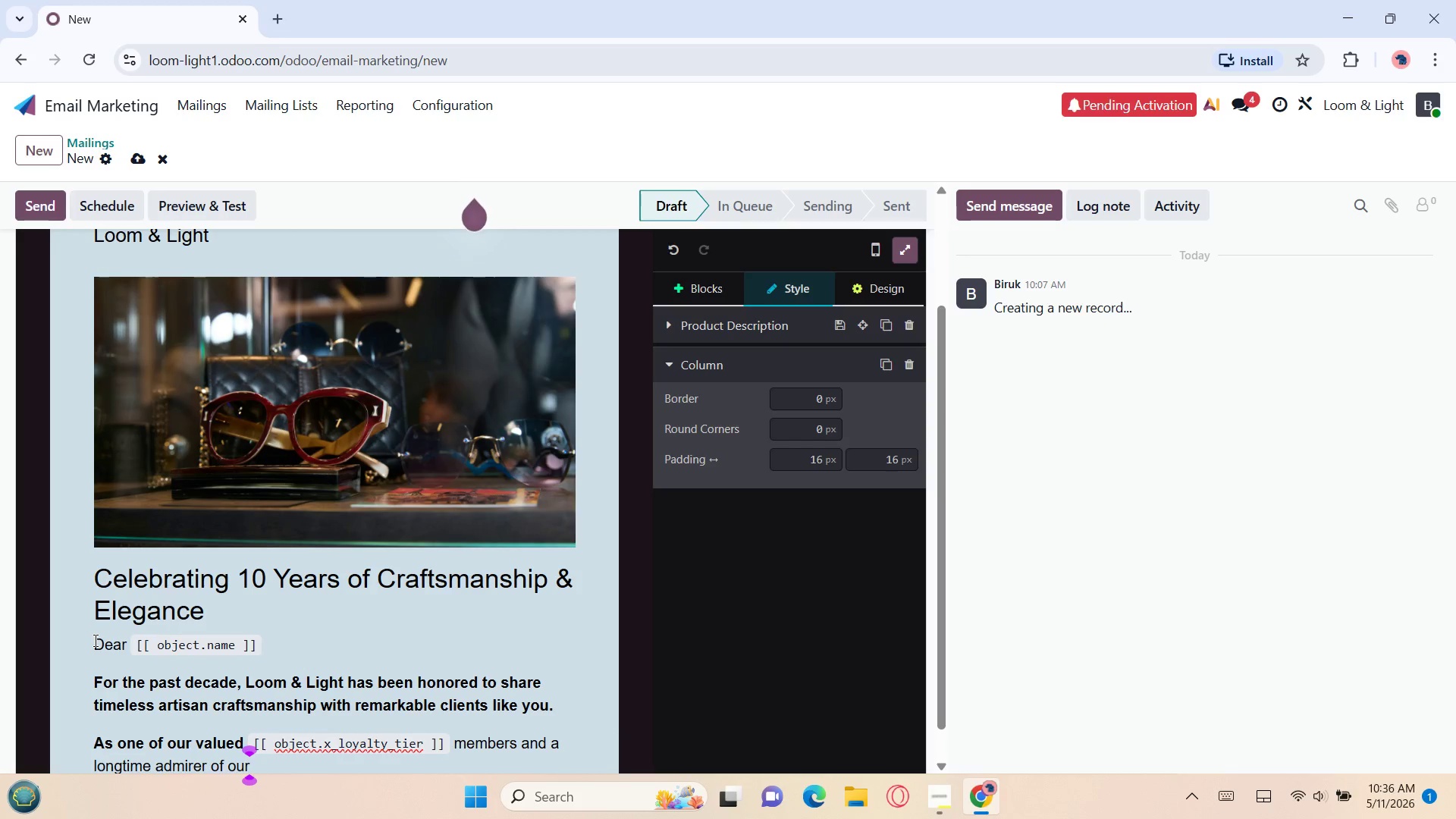 
type( `[[ object.x_favor)
 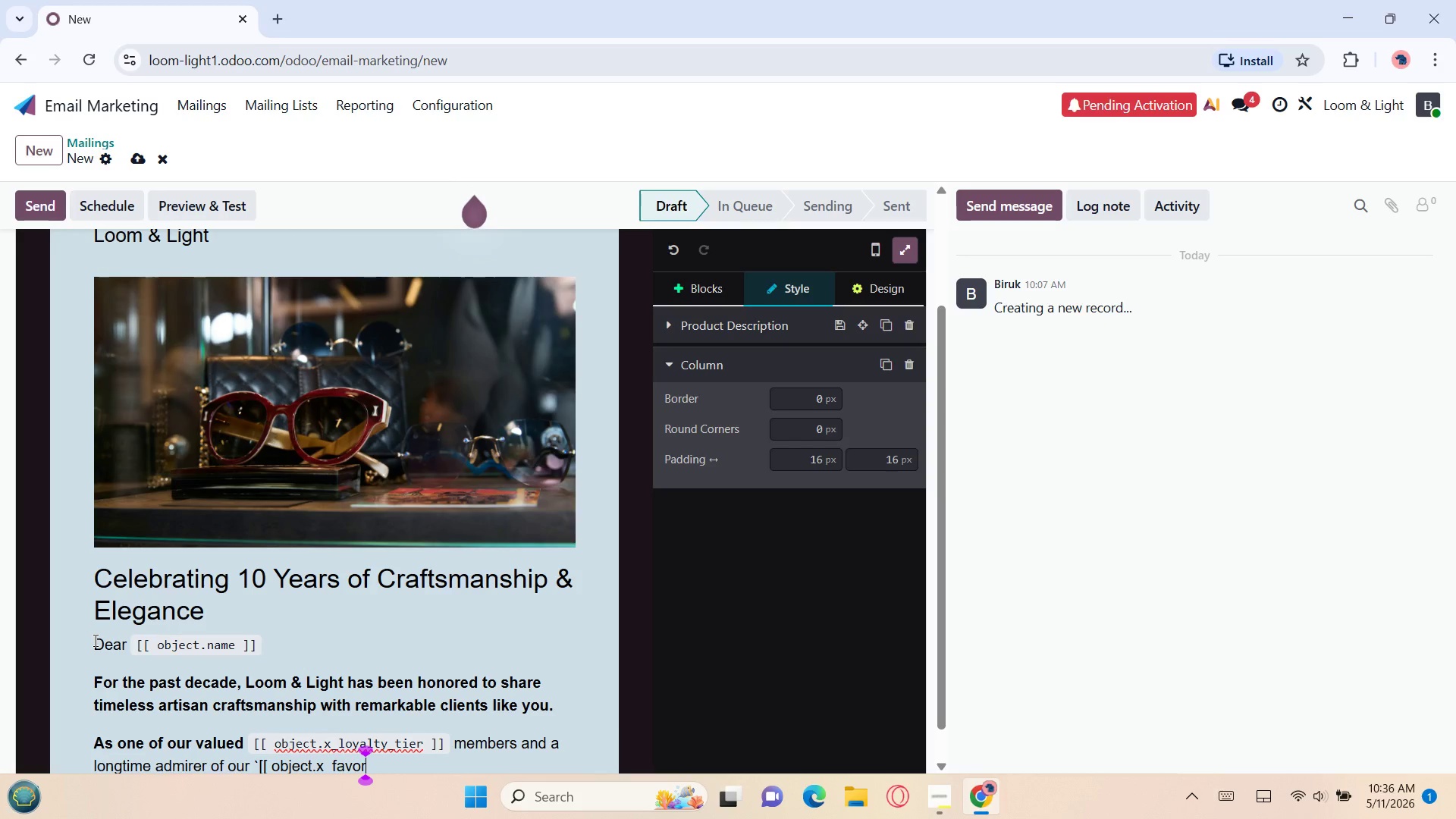 
type(ite_category]])
 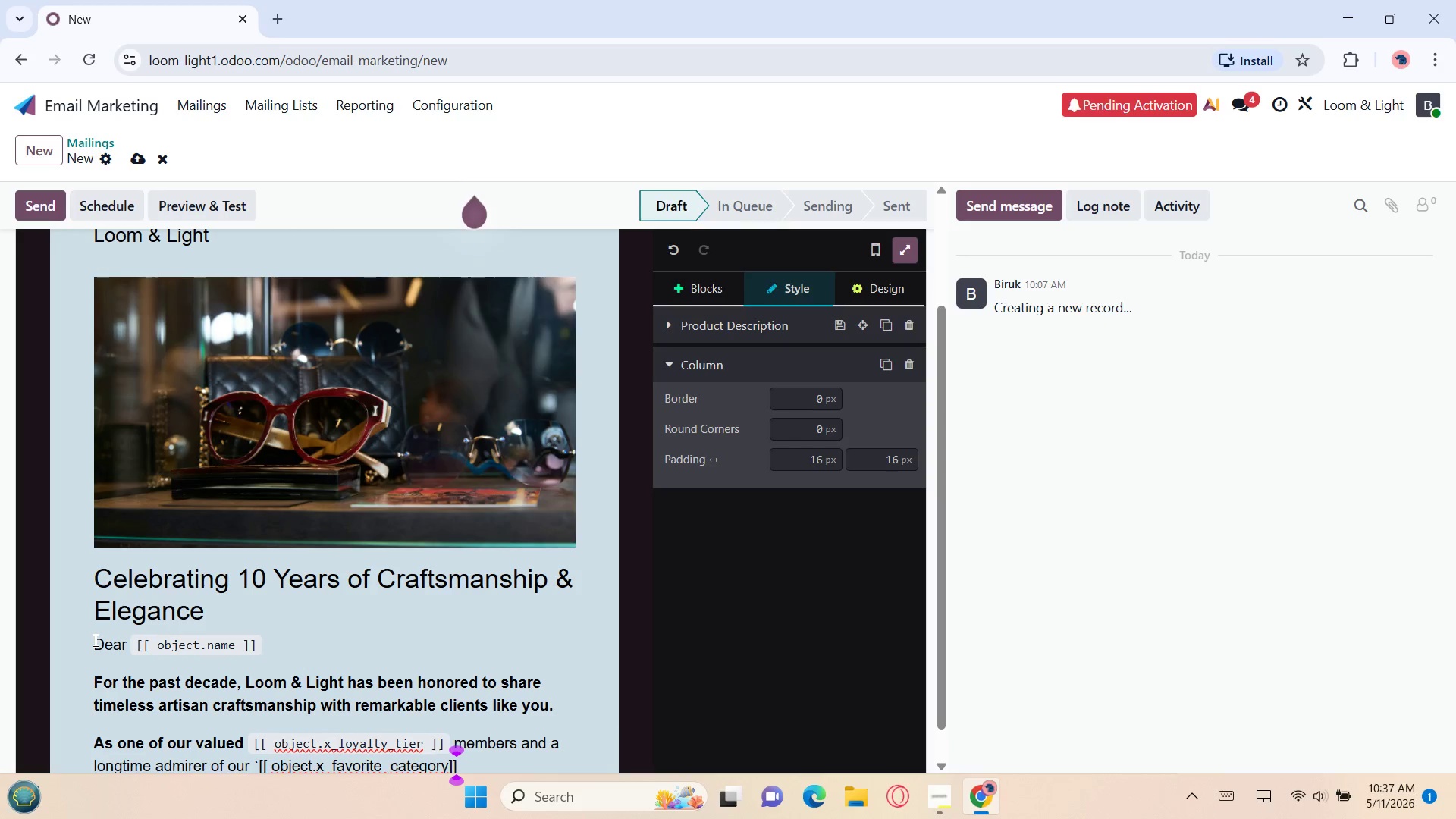 
key(ArrowLeft)
 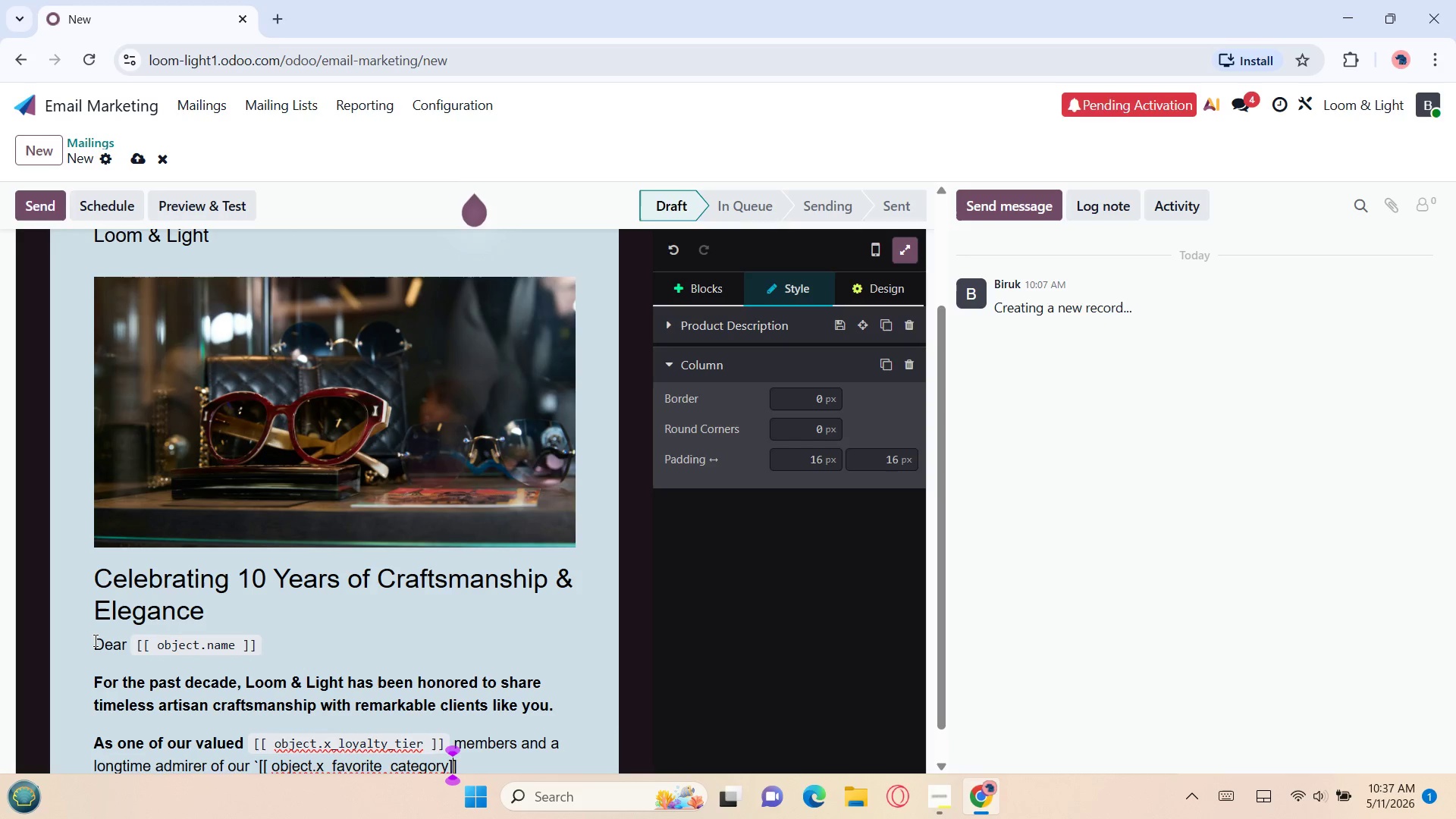 
key(ArrowLeft)
 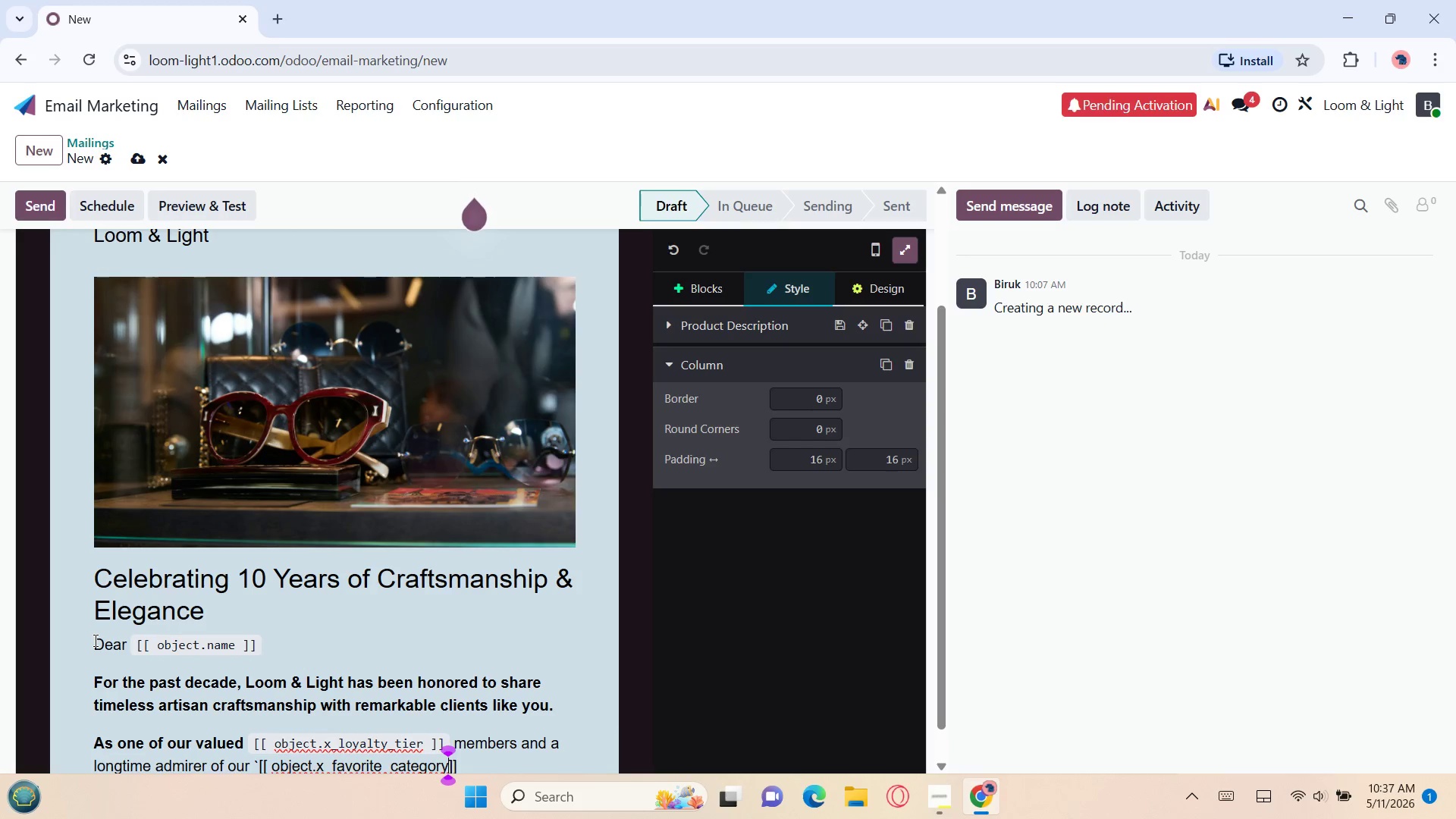 
key(Space)
 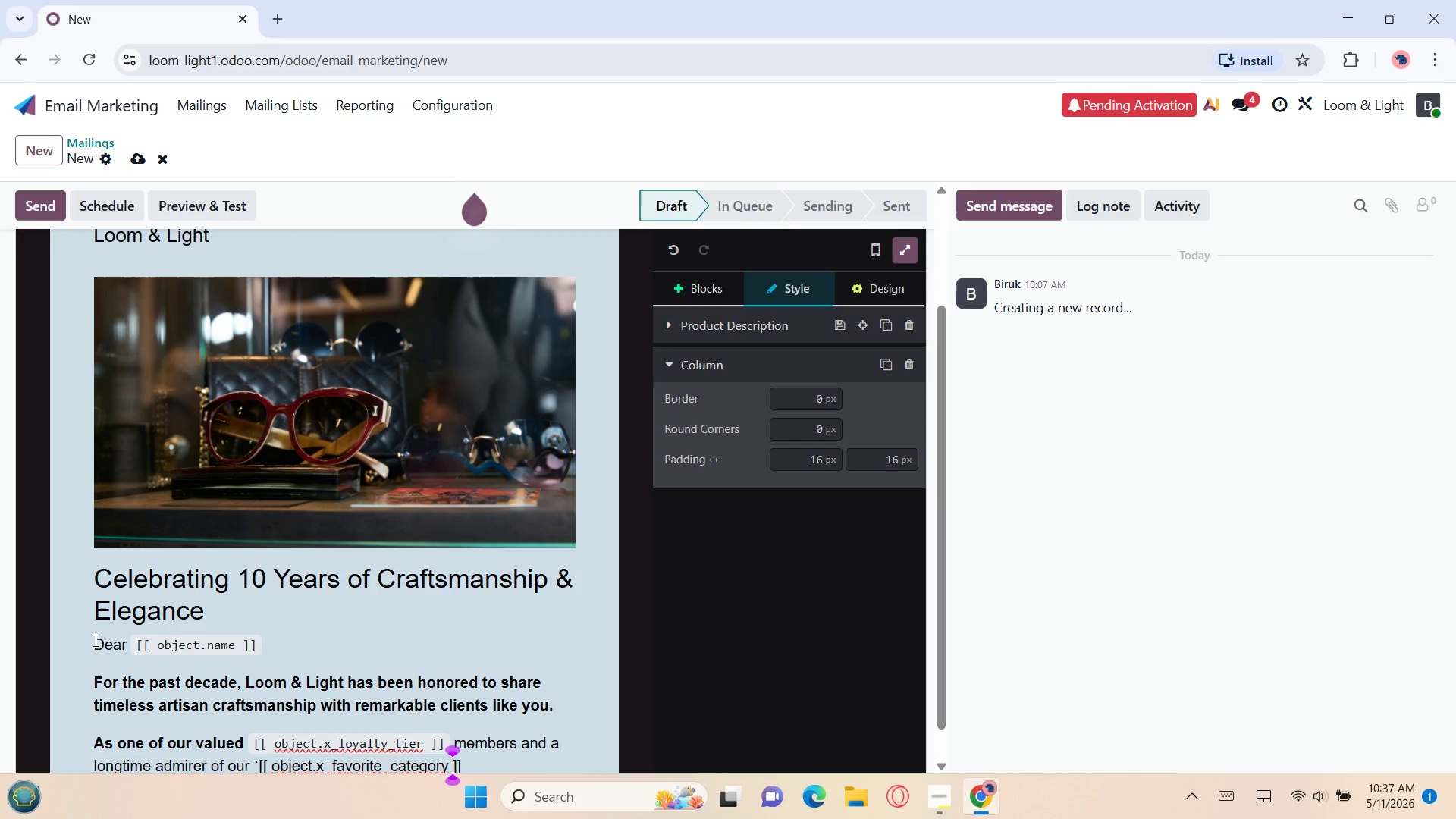 
key(ArrowRight)
 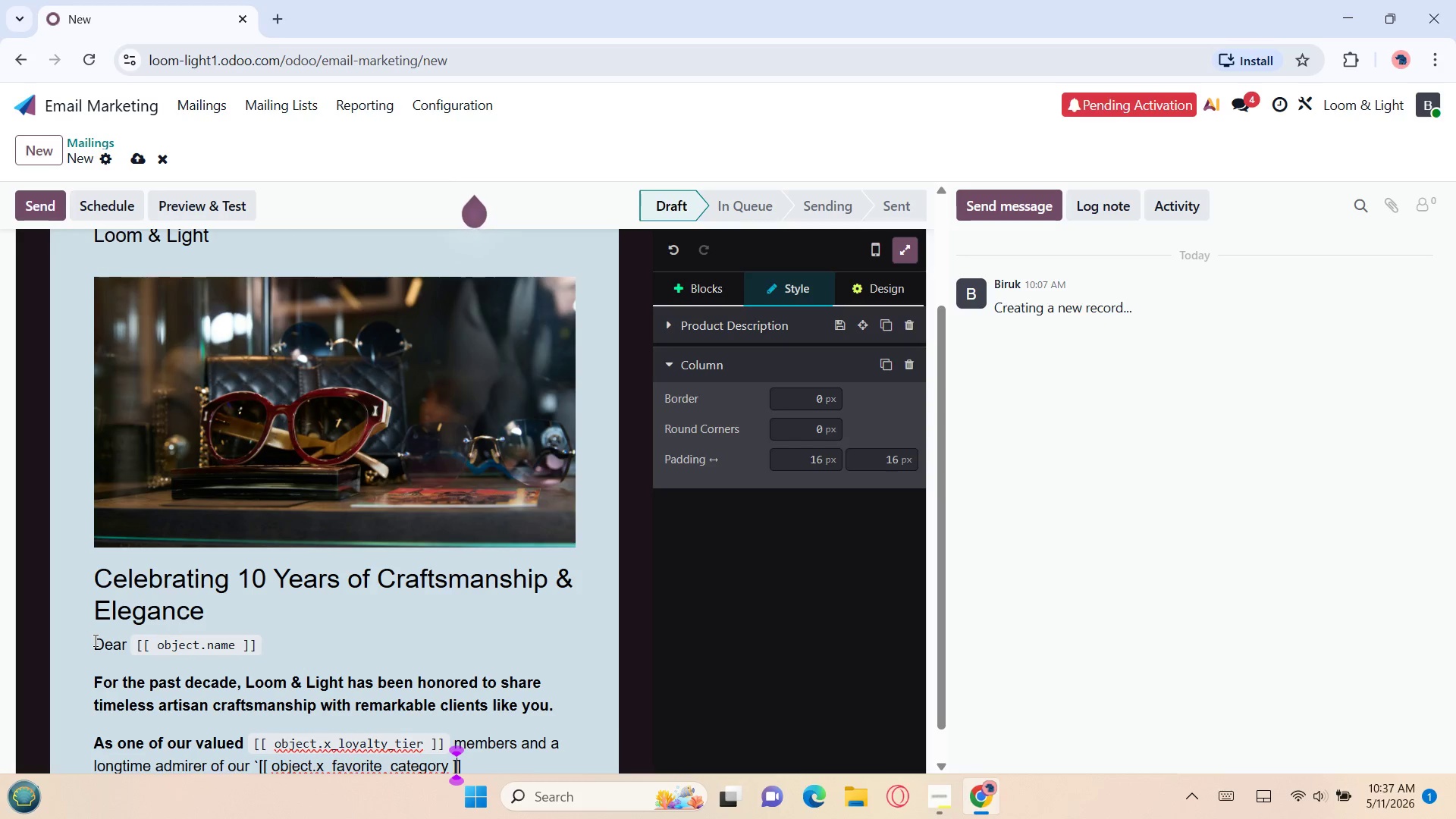 
key(ArrowRight)
 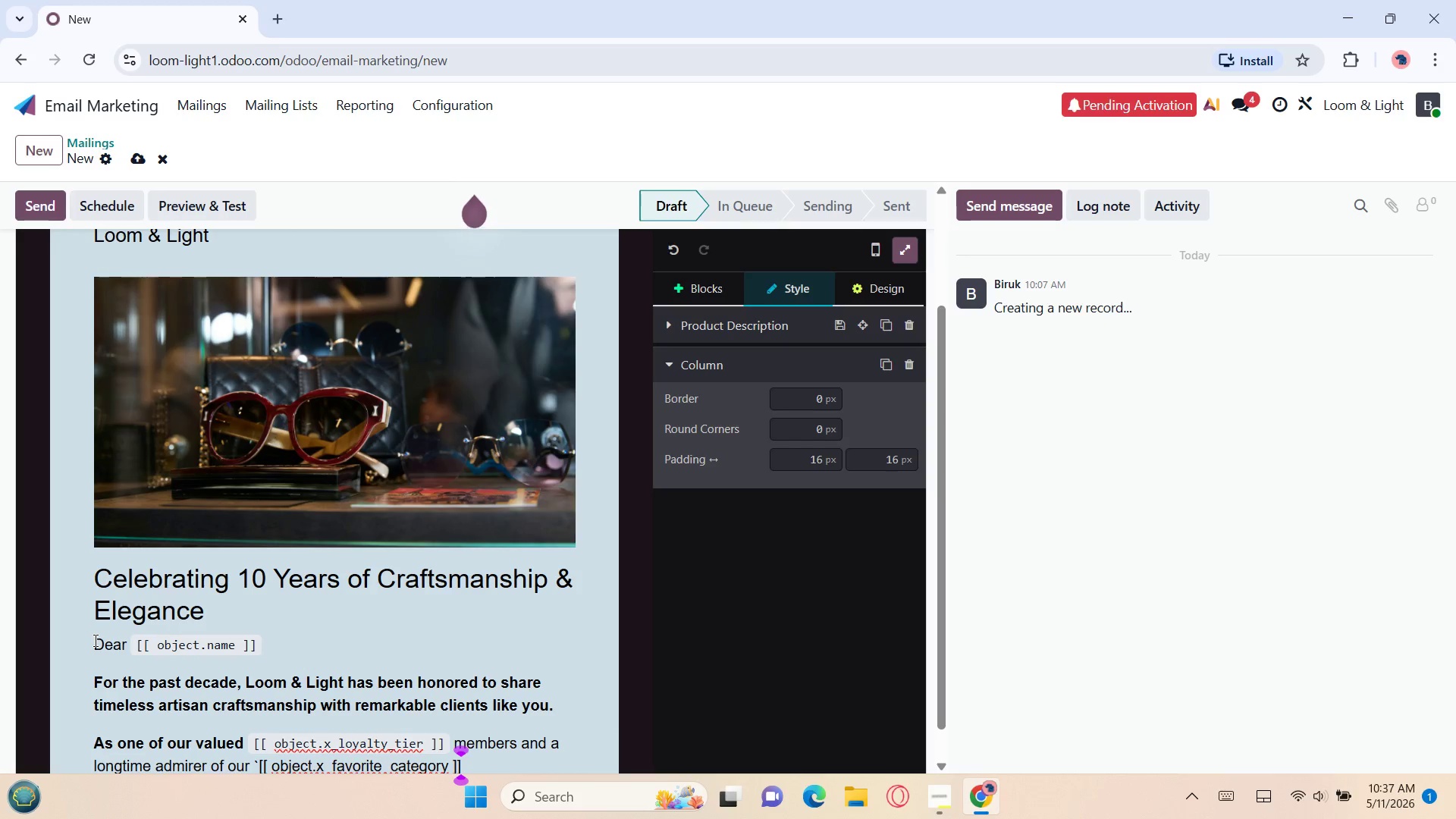 
key(Backquote)
 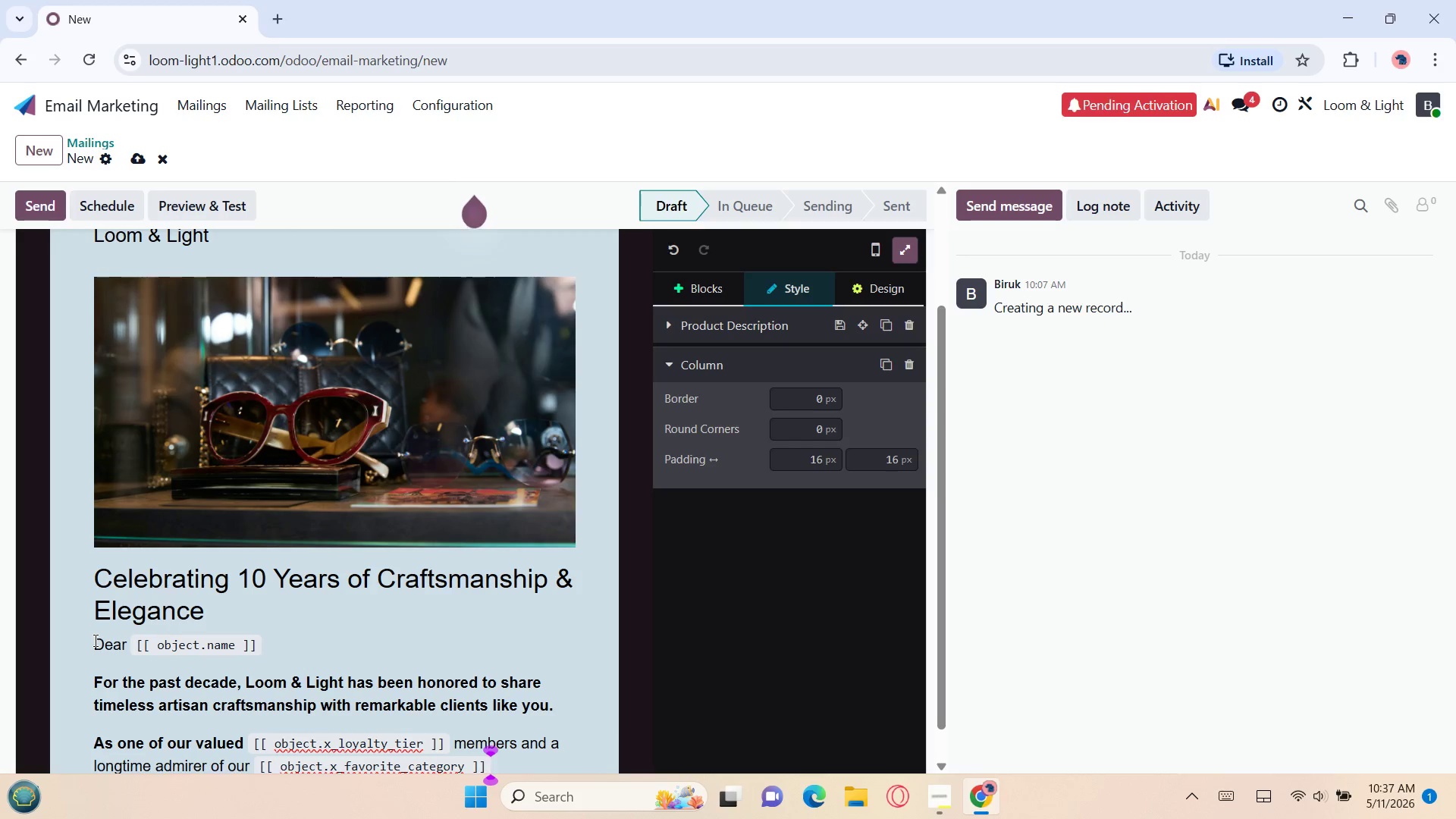 
key(Space)
 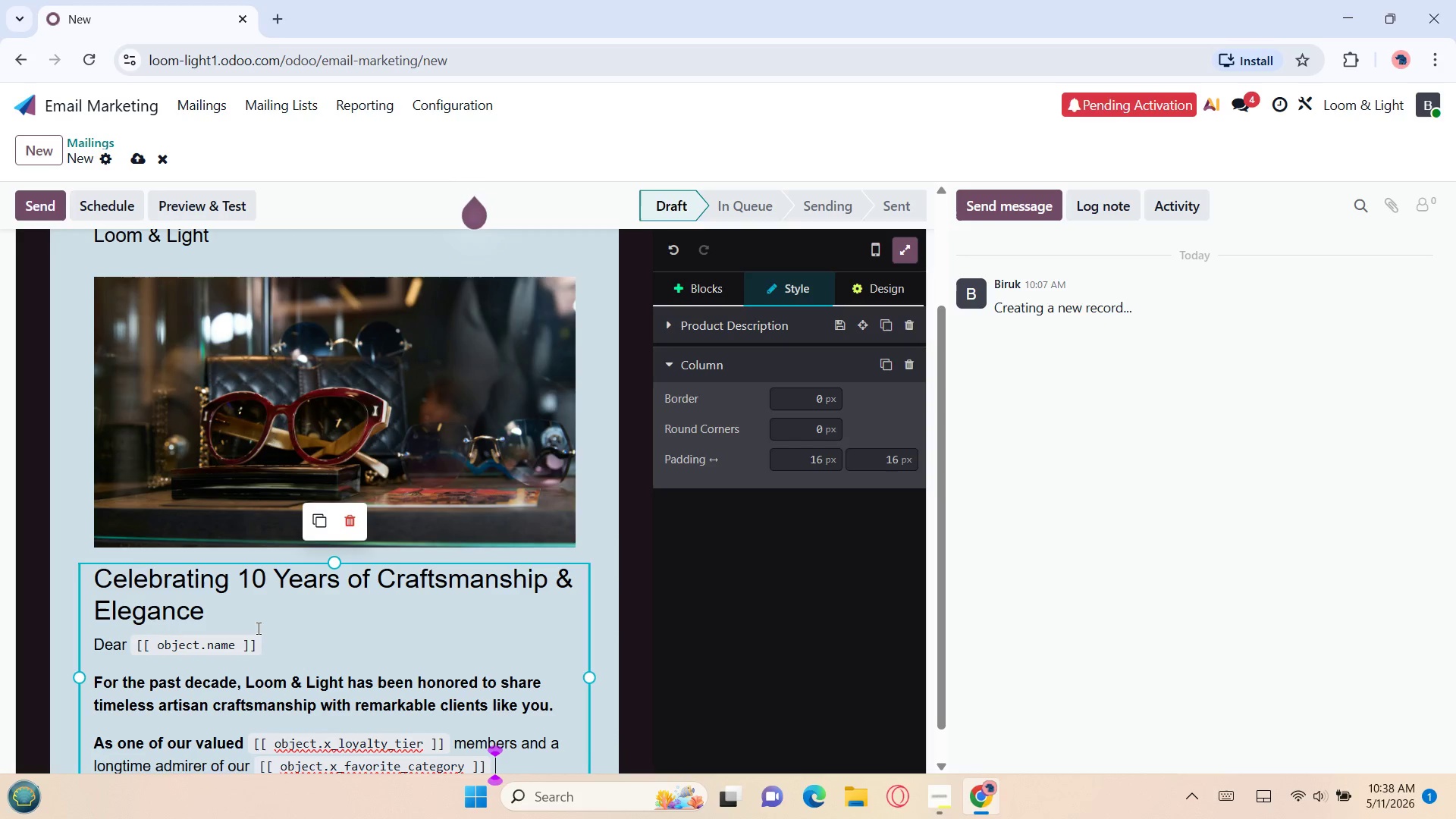 
wait(60.38)
 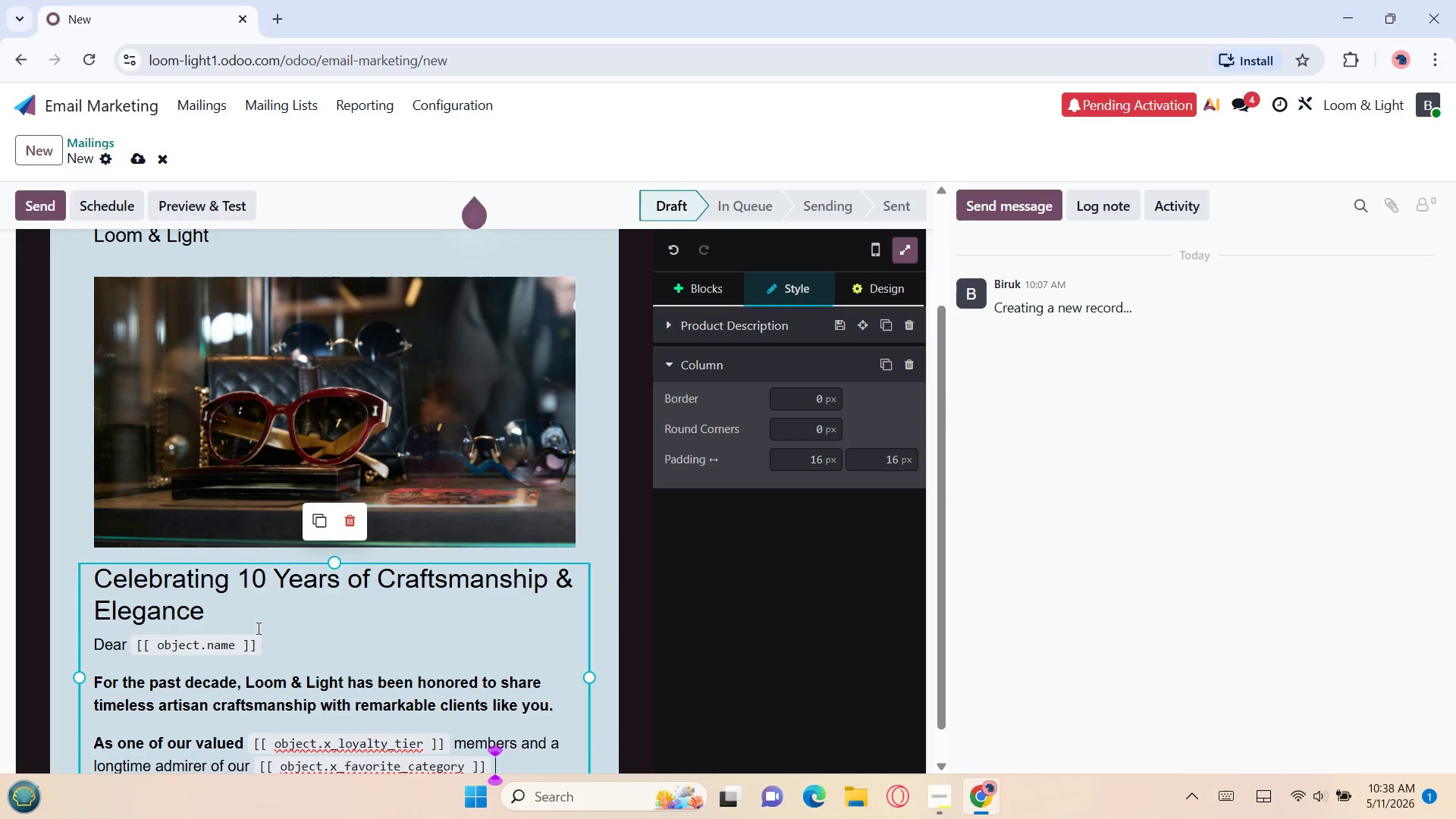 
type(collection, we are)
 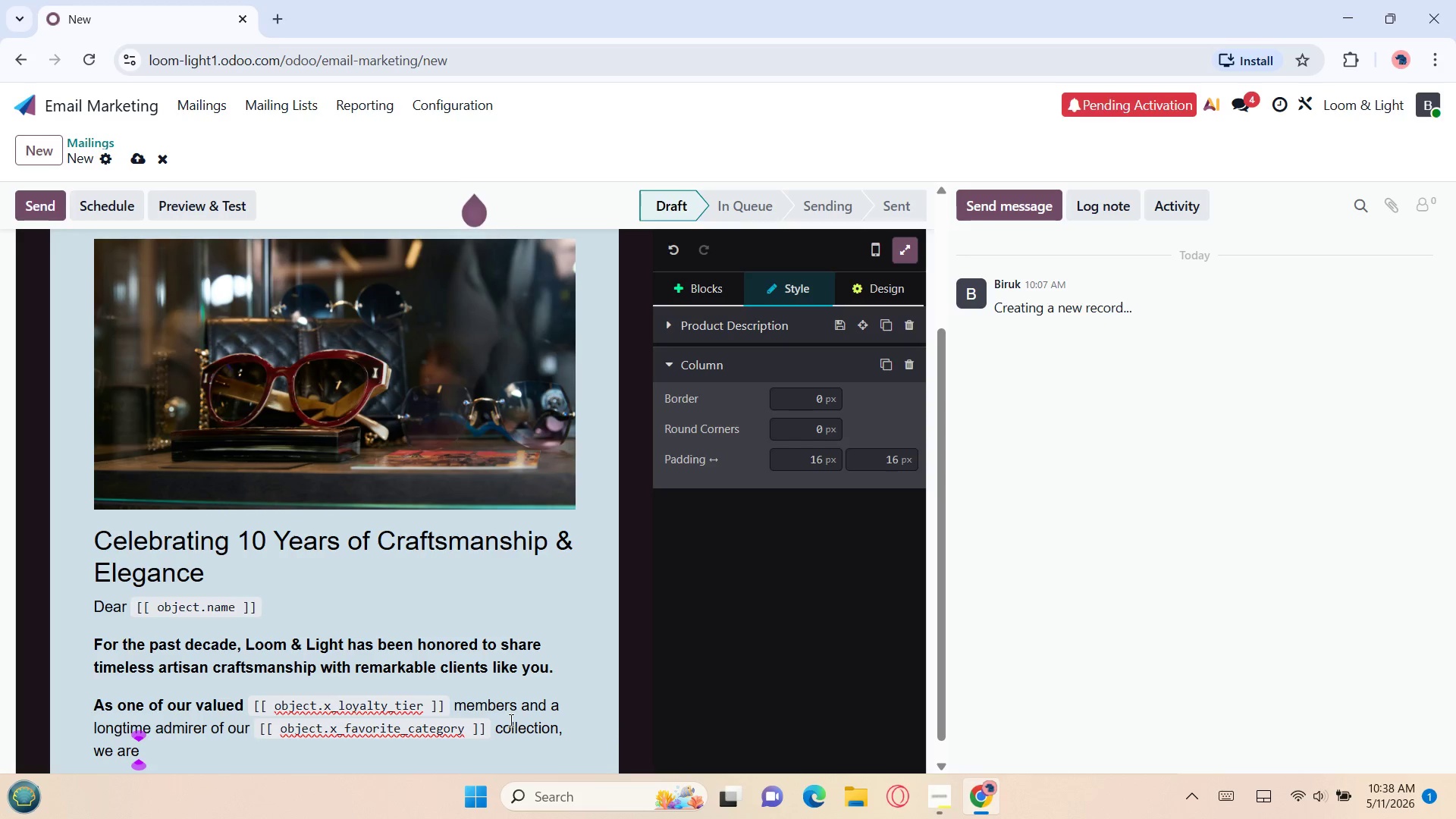 
wait(9.11)
 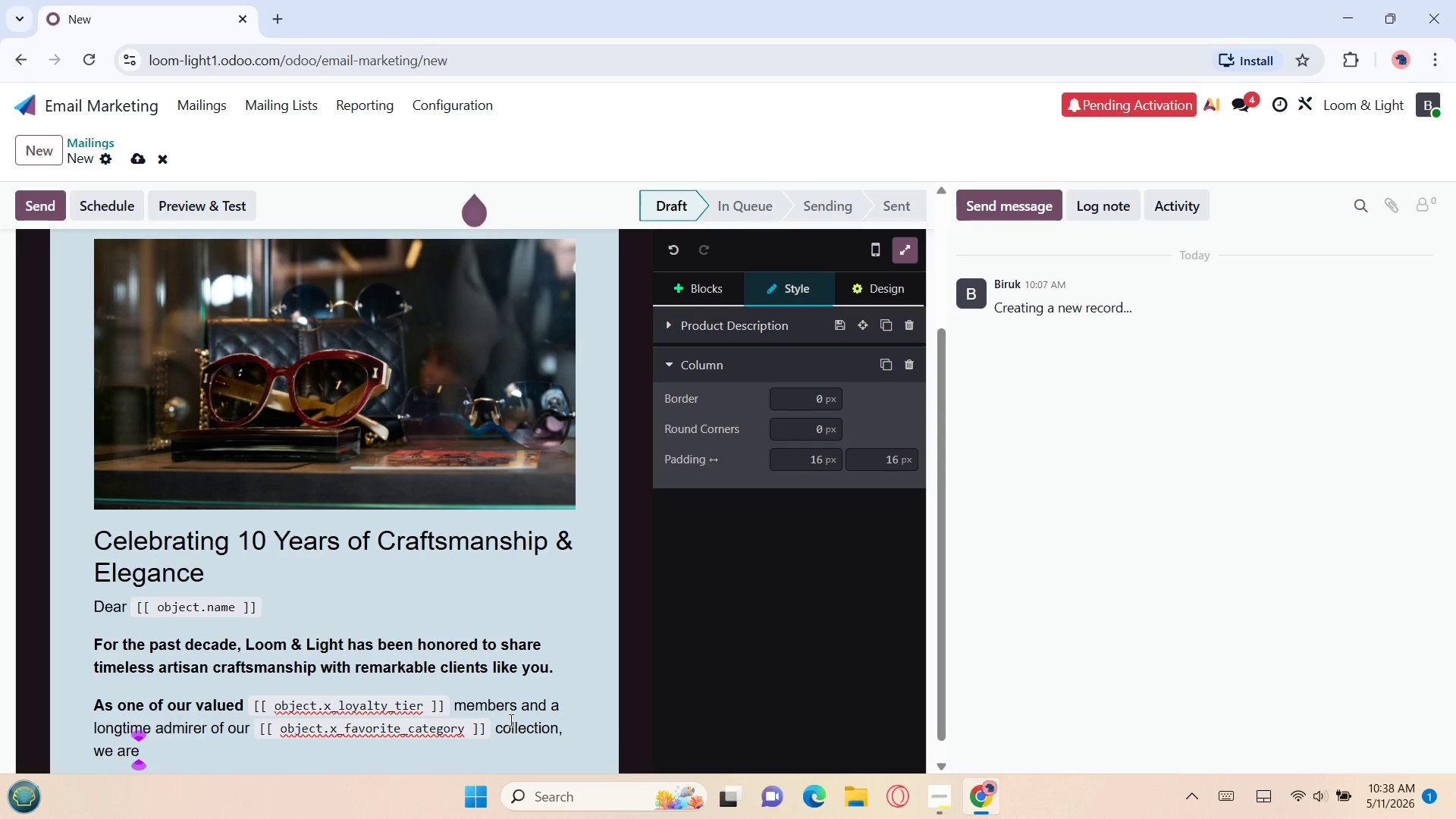 
key(Space)
 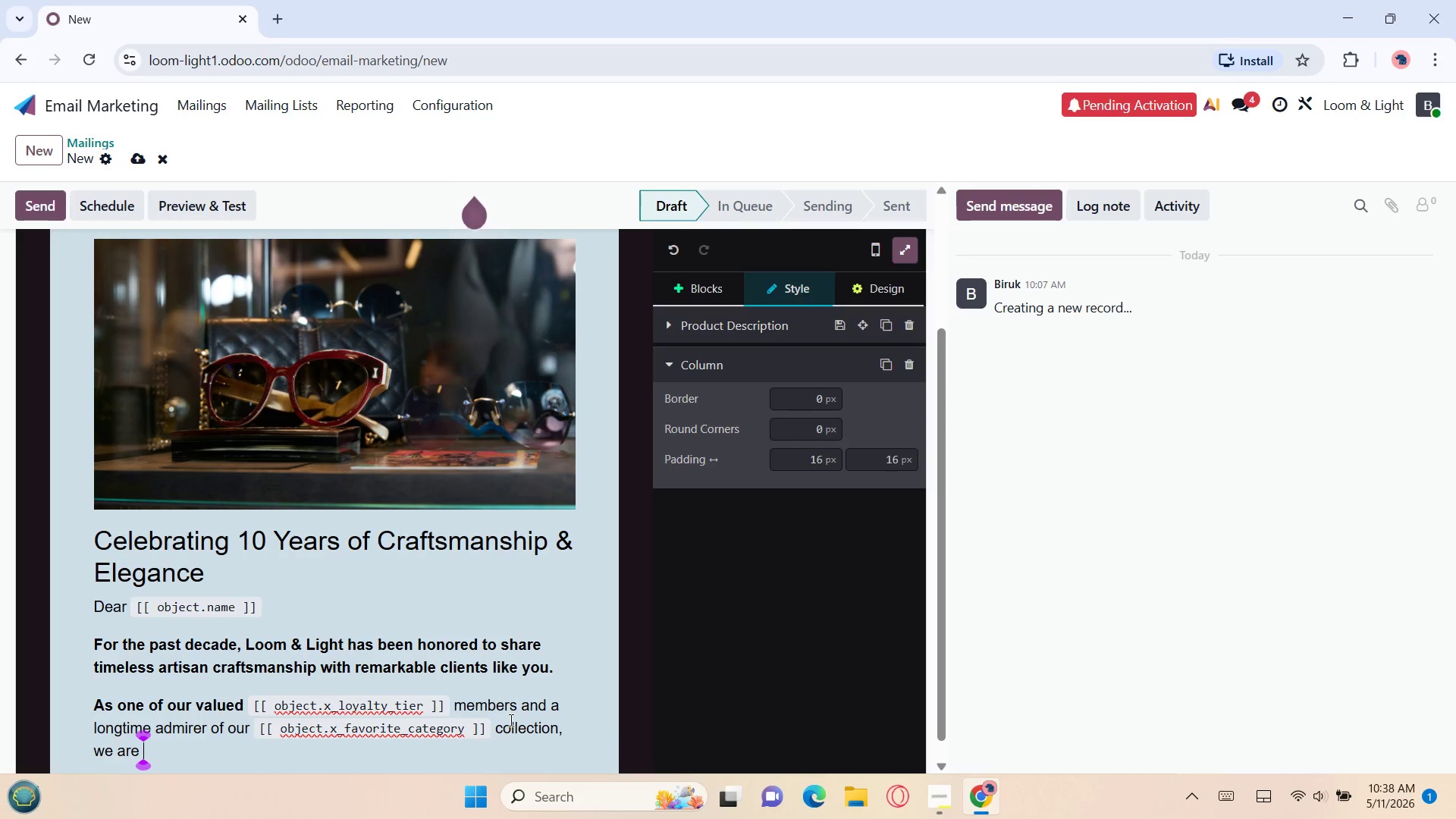 
wait(6.33)
 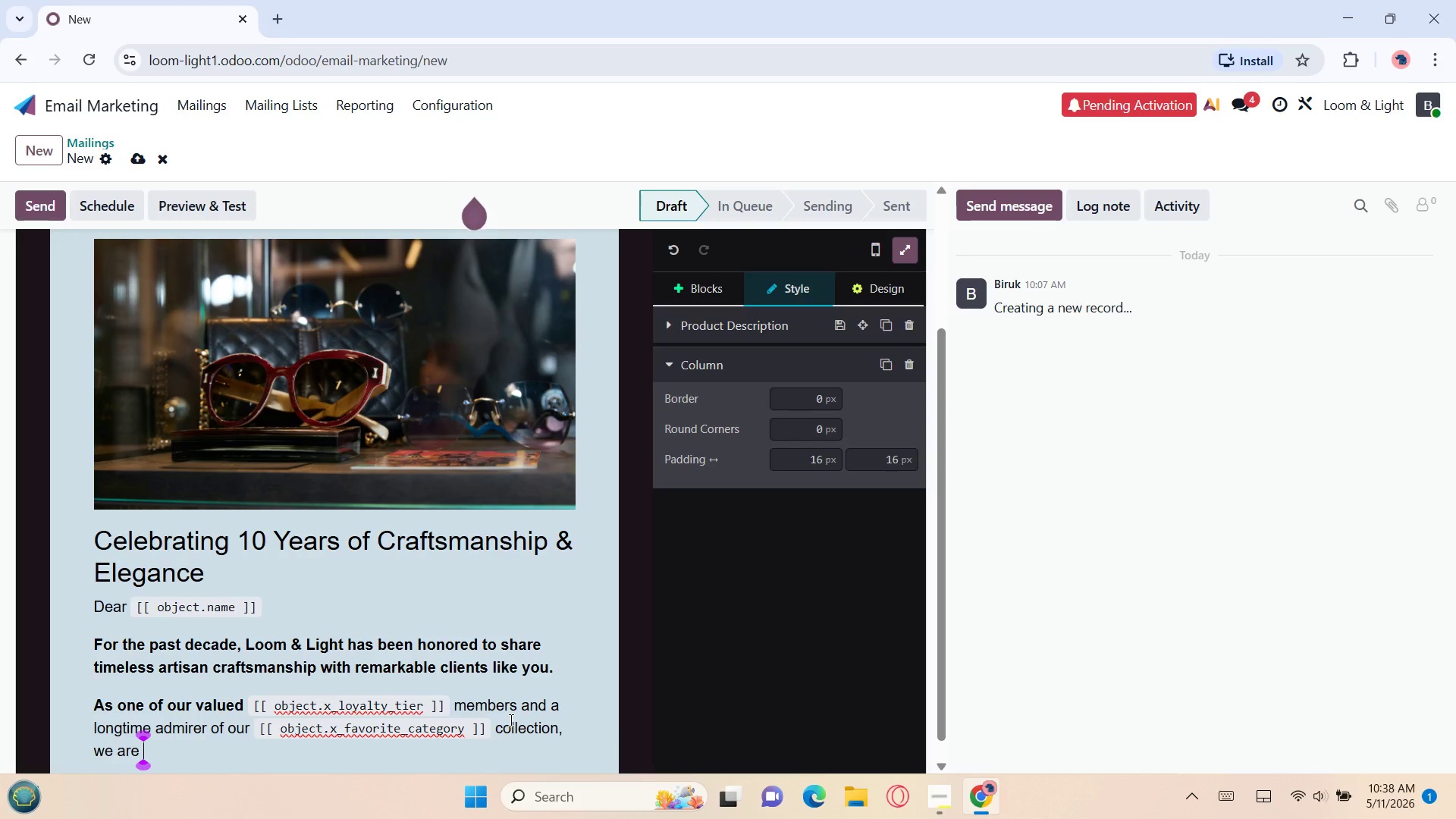 
type(de)
 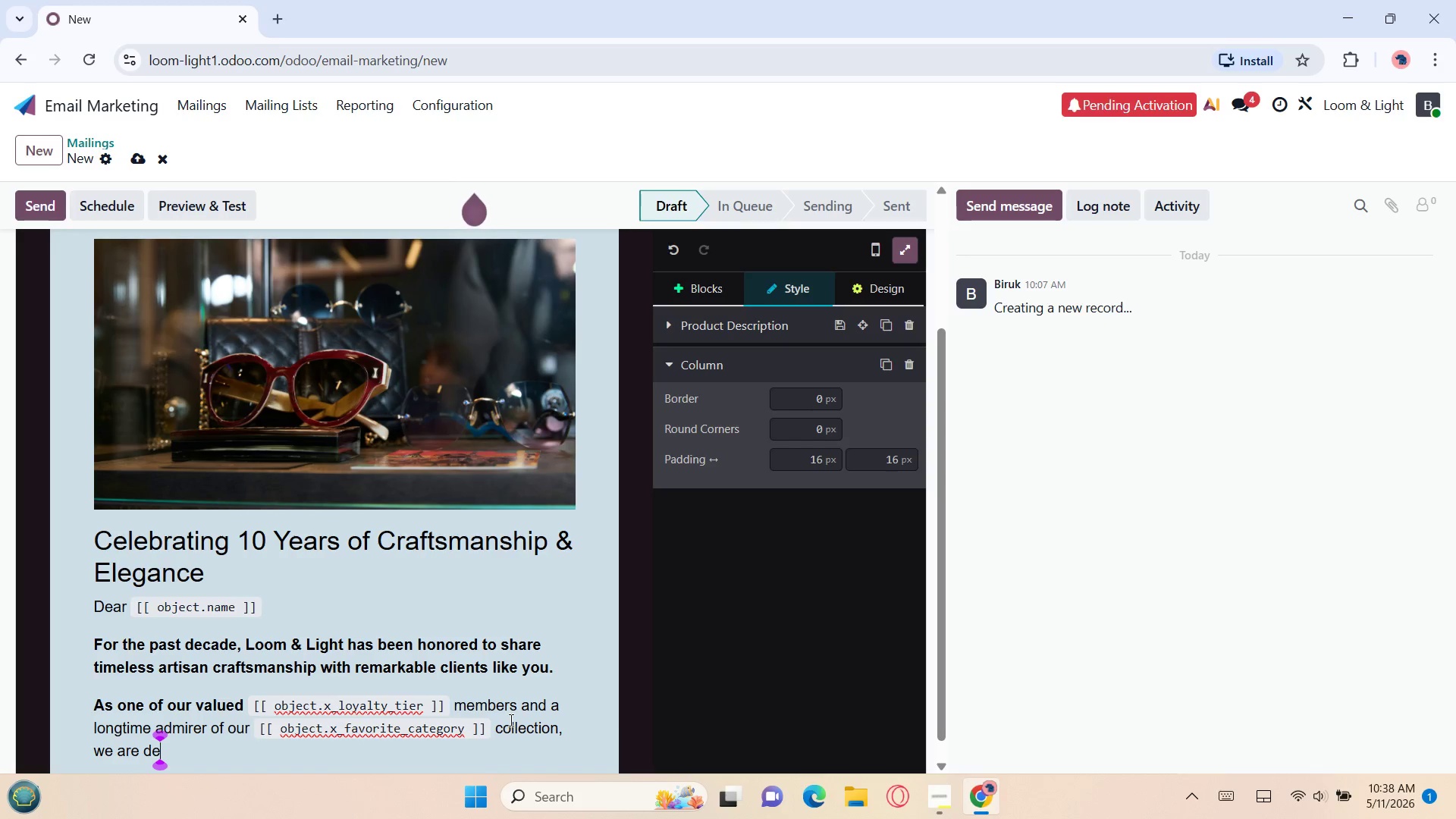 
wait(11.51)
 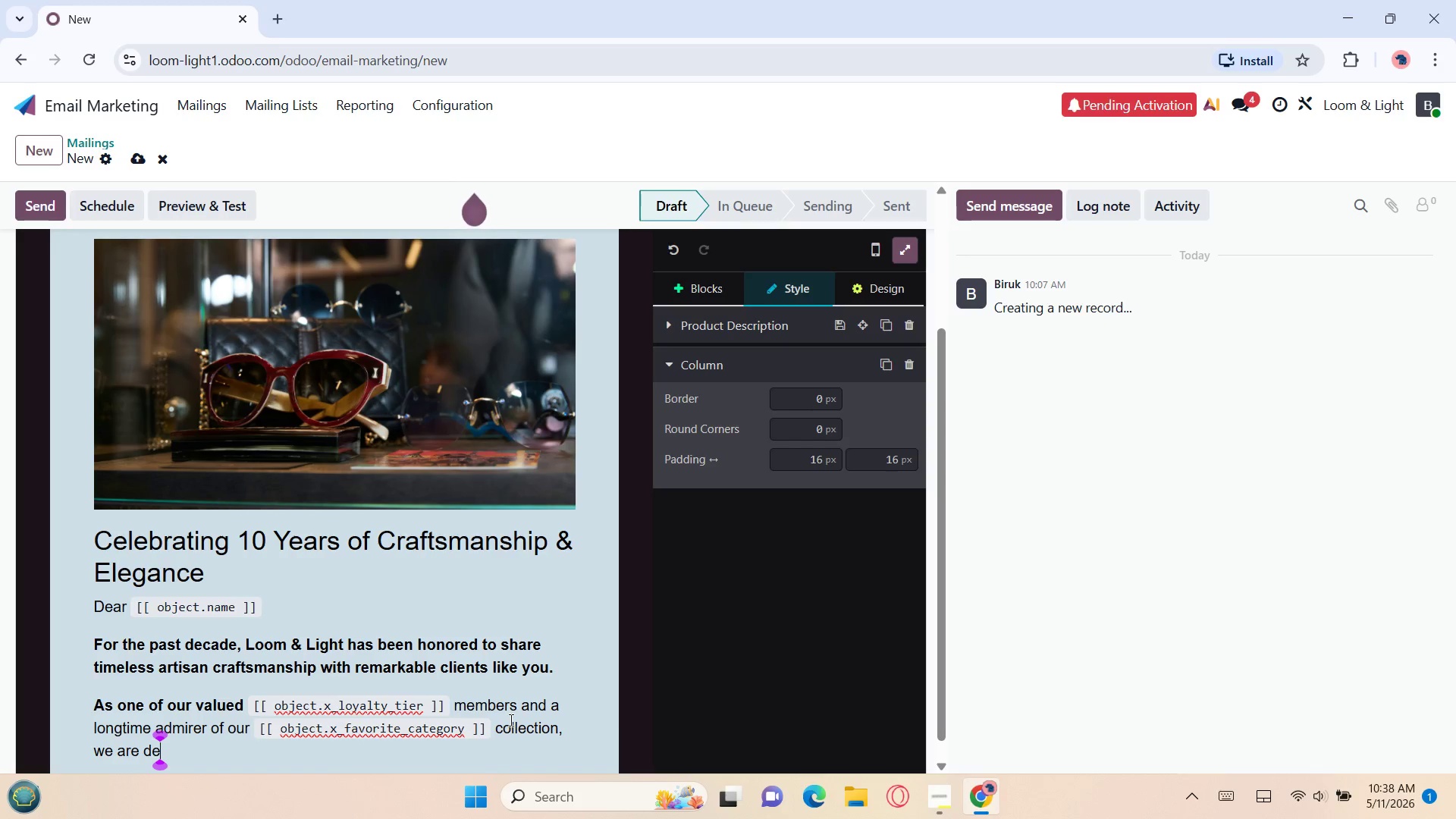 
type(lighted to invite you to an in)
 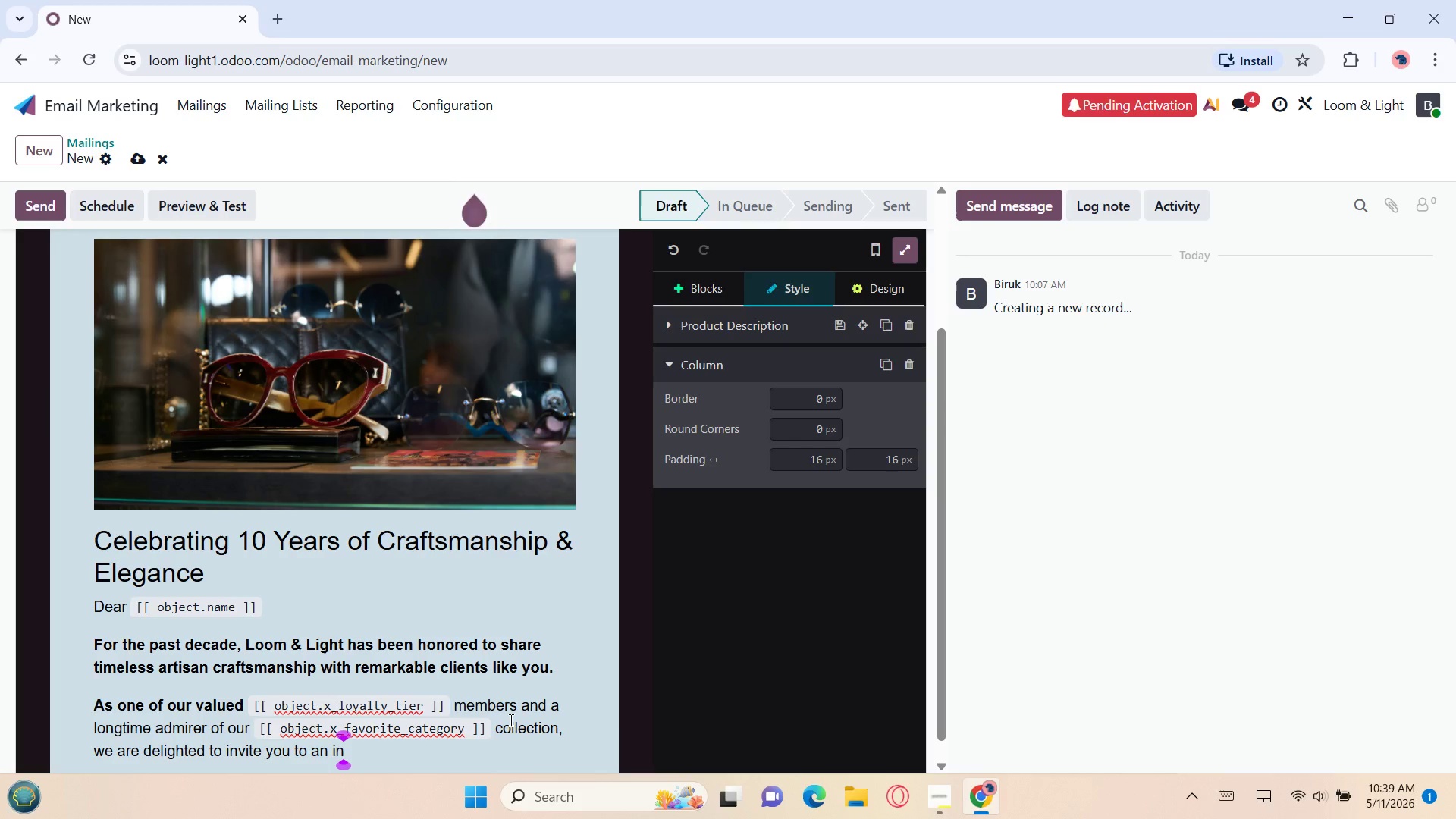 
wait(6.88)
 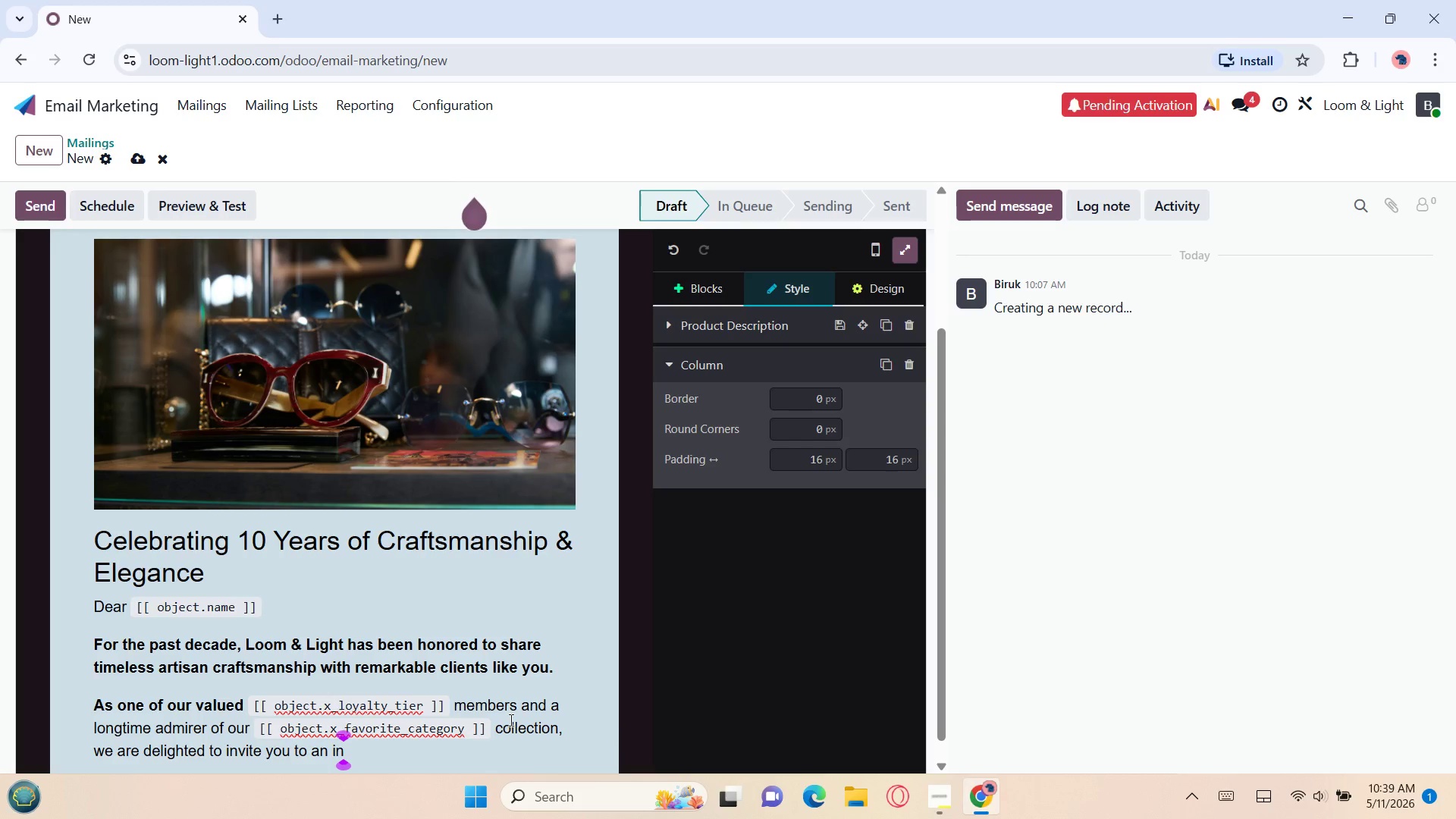 
type(timate private cele)
 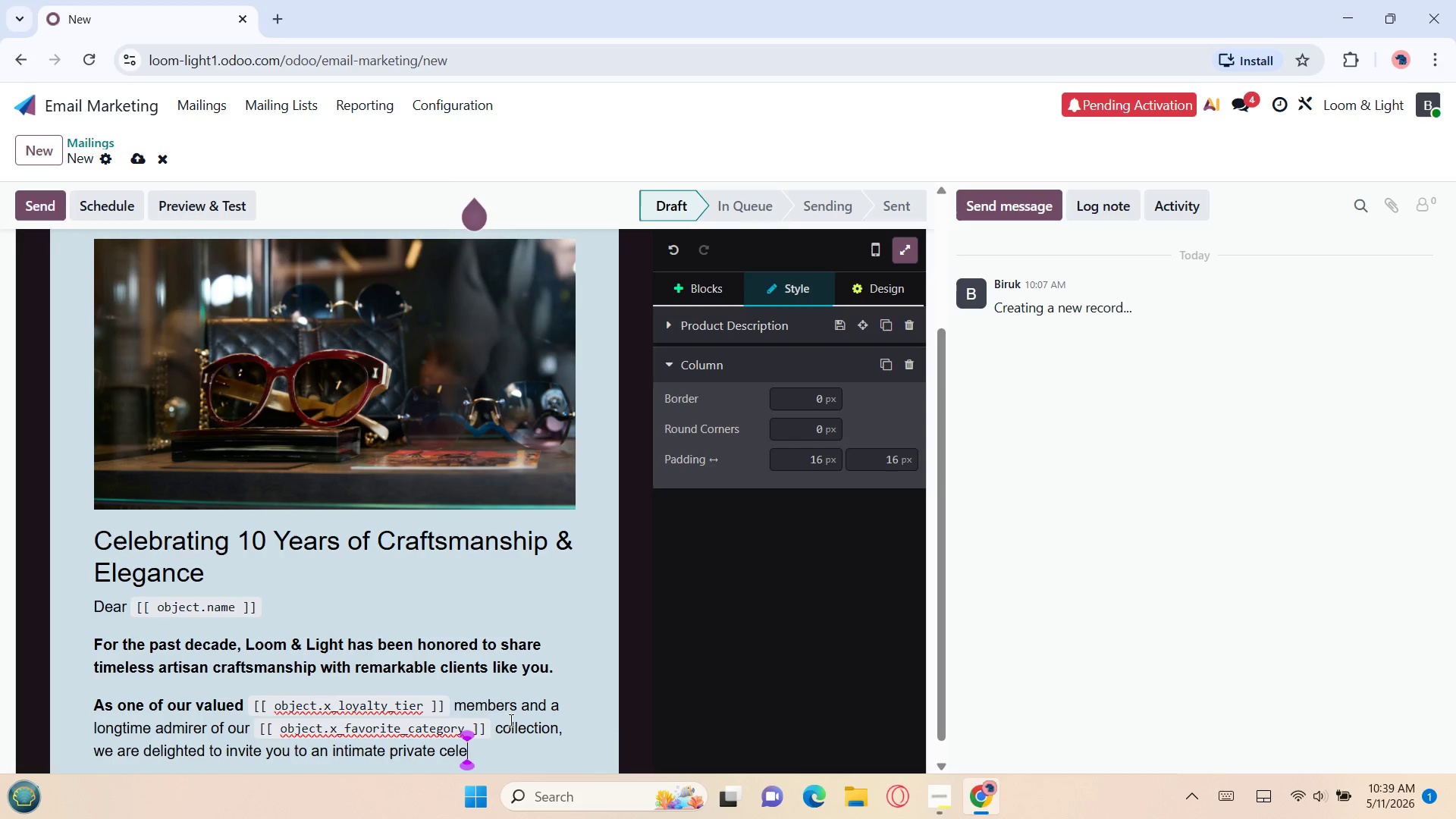 
wait(9.36)
 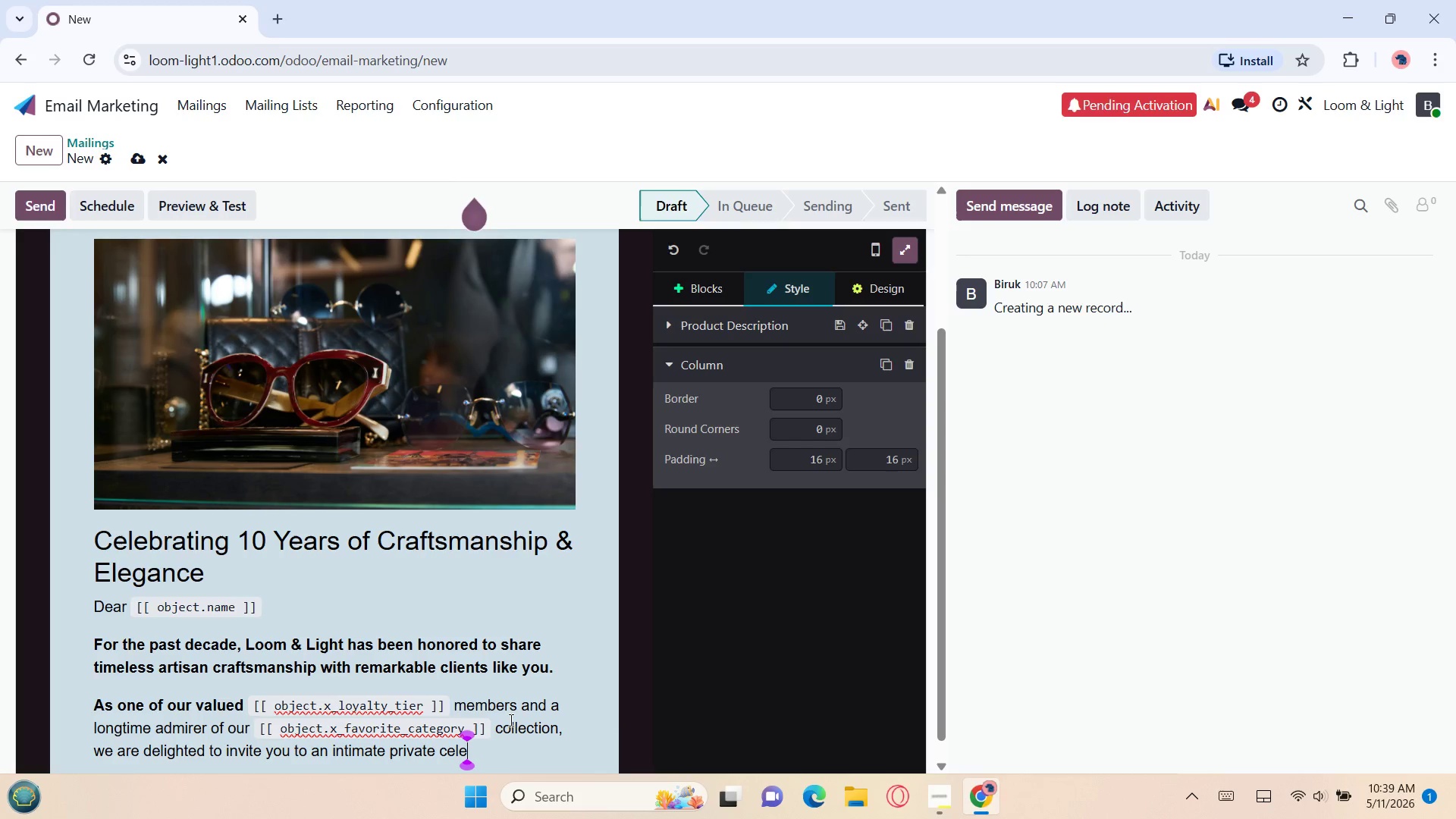 
type(bration in honor of )
 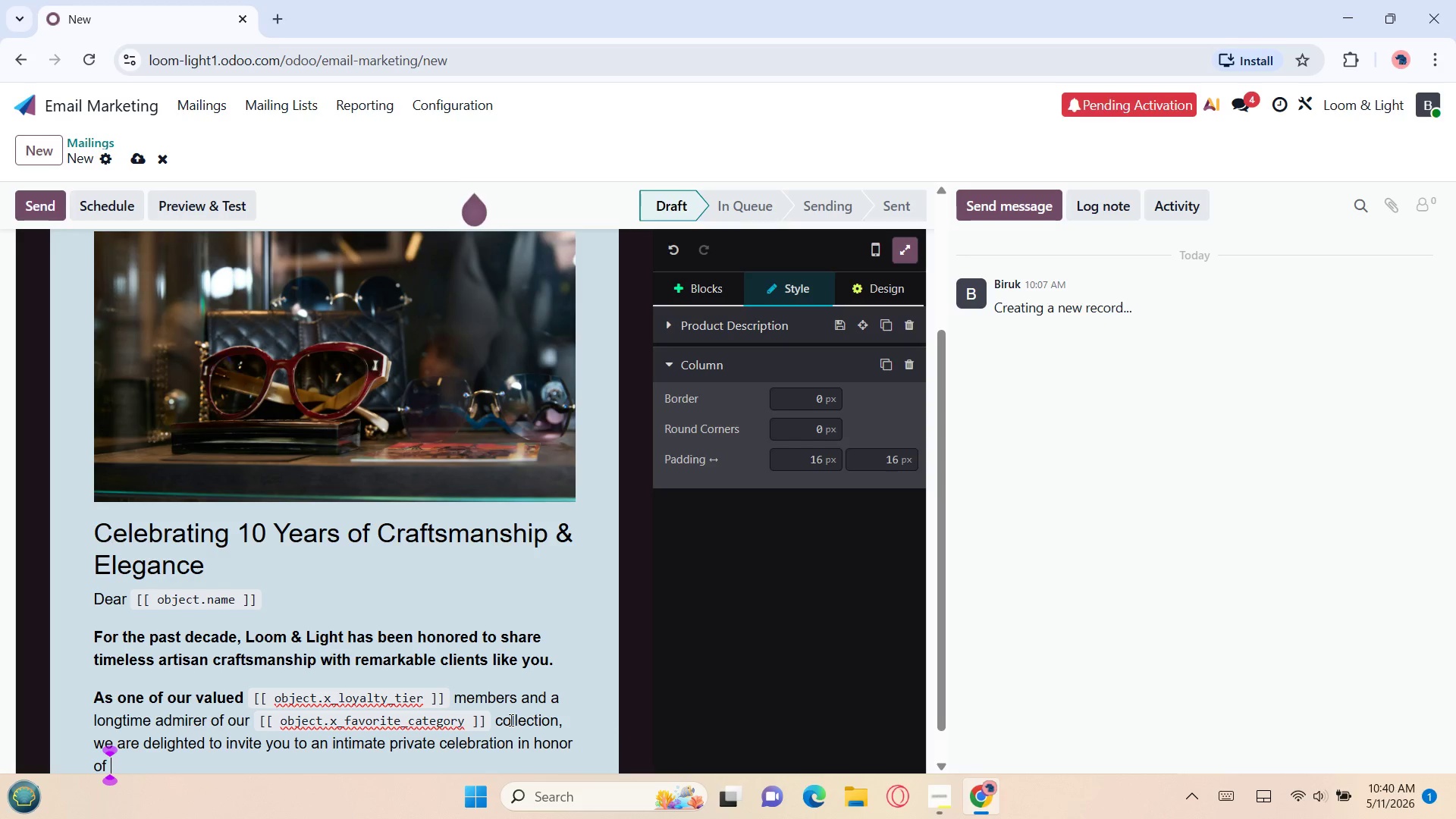 
wait(30.89)
 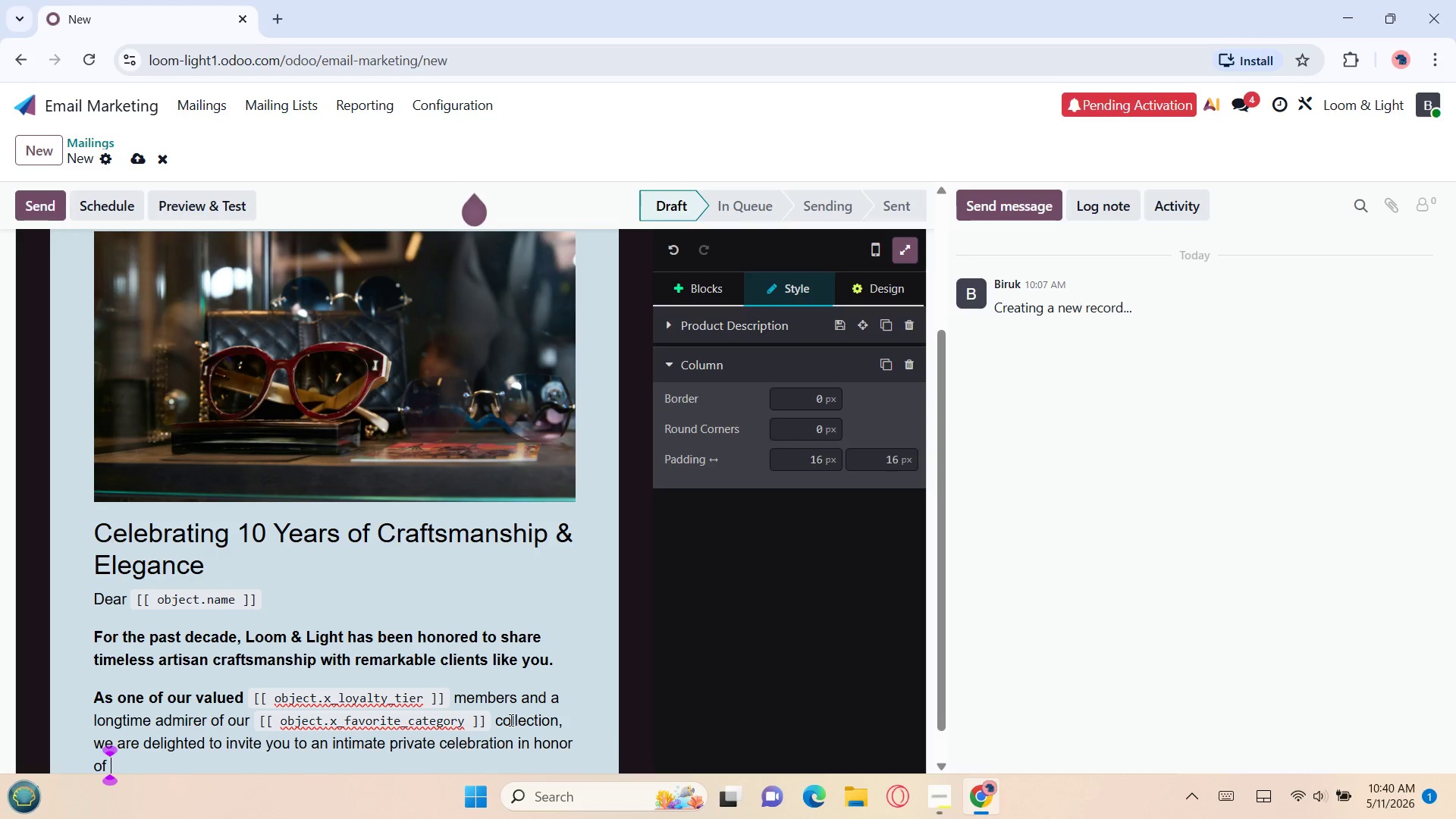 
type(our 10th )
 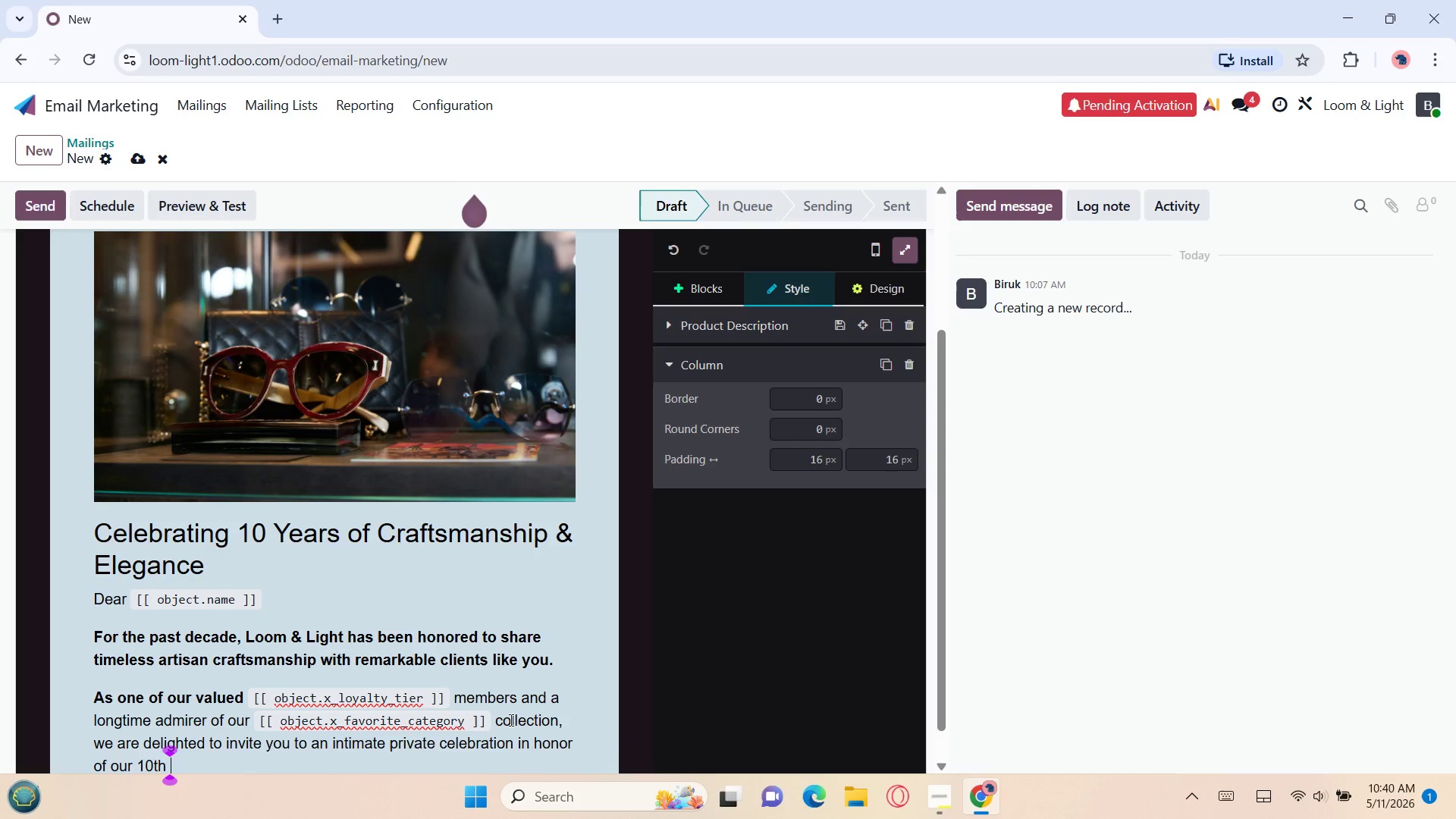 
type(anniver)
 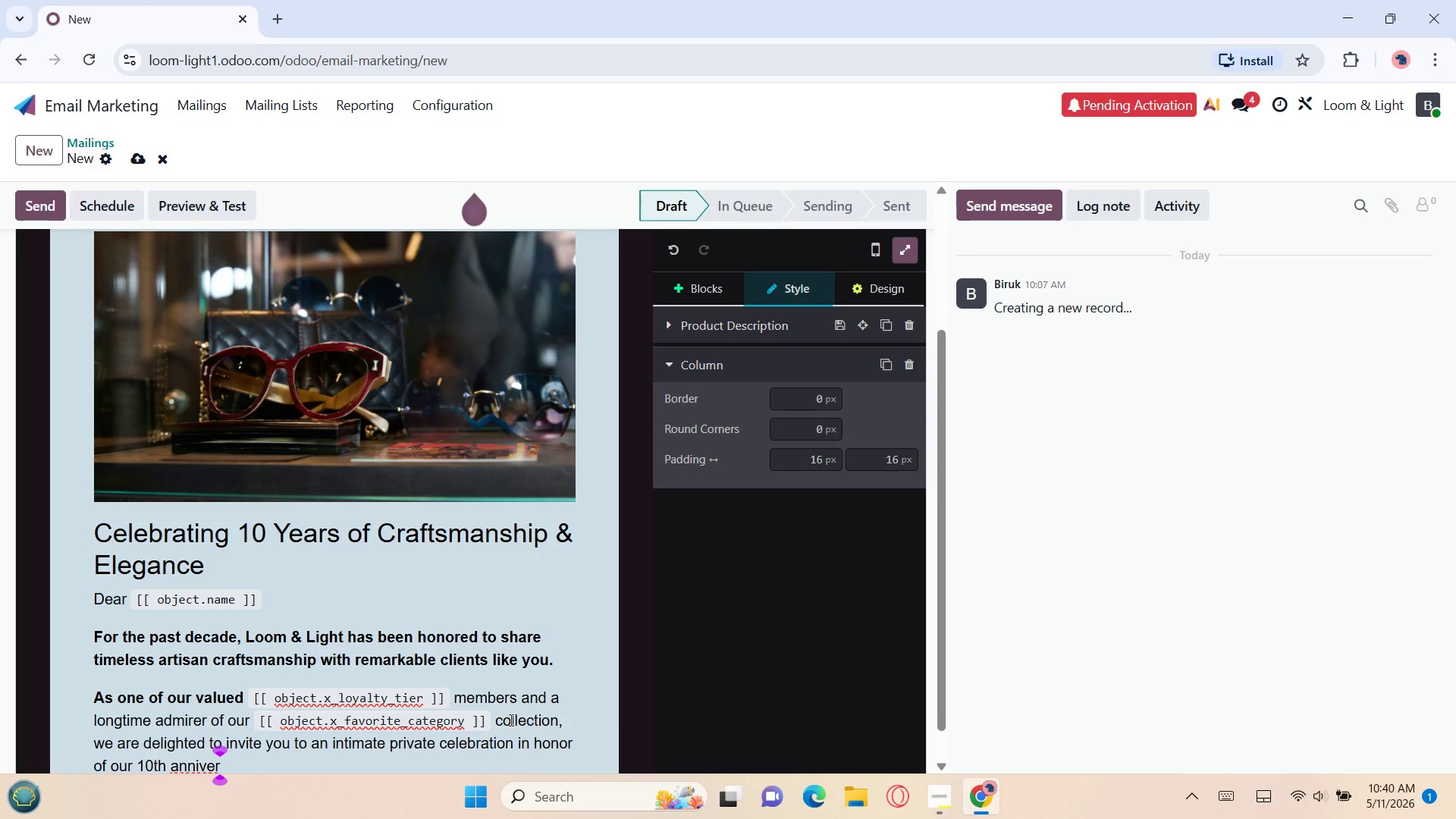 
wait(36.55)
 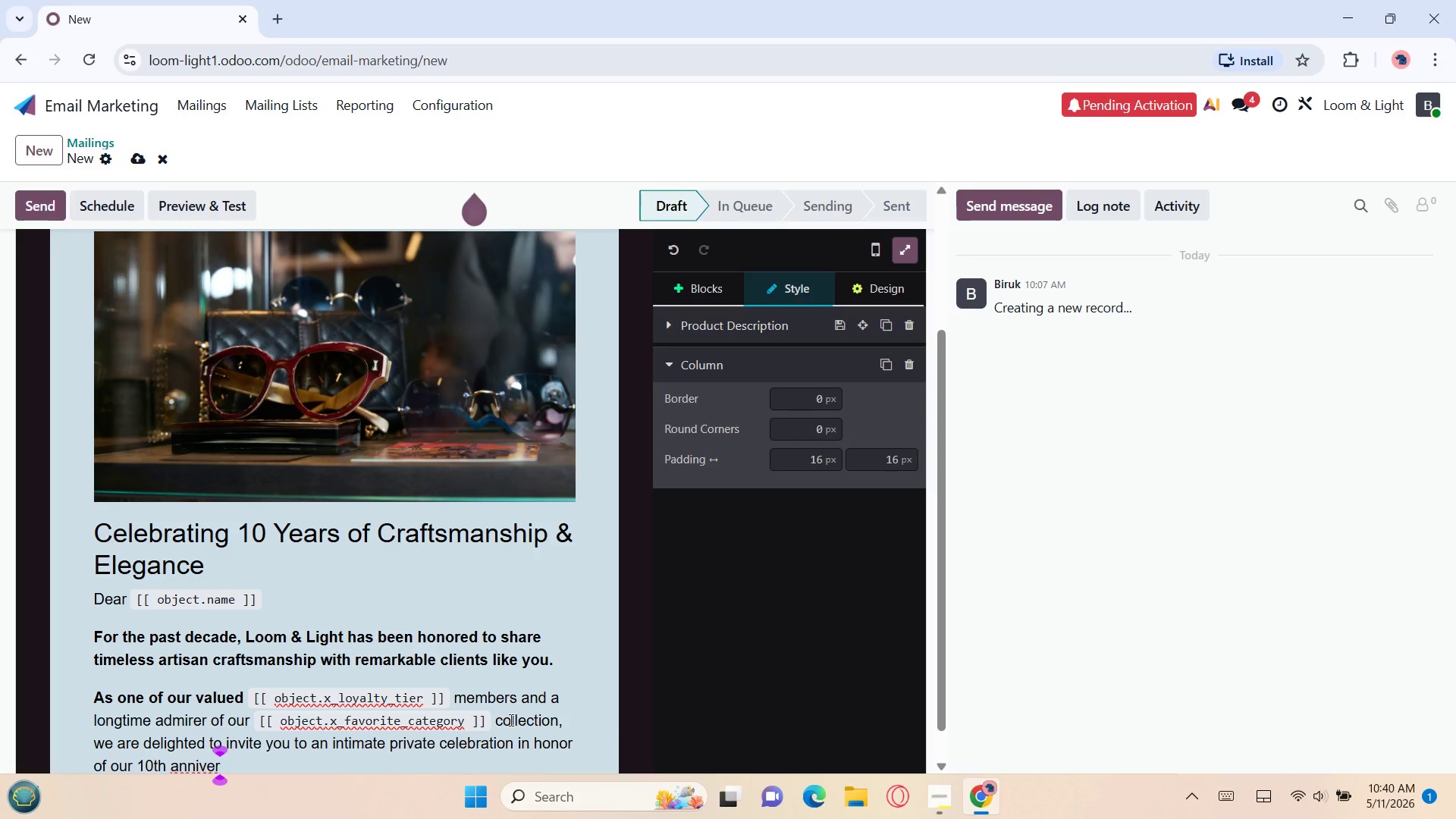 
type(sary.)
 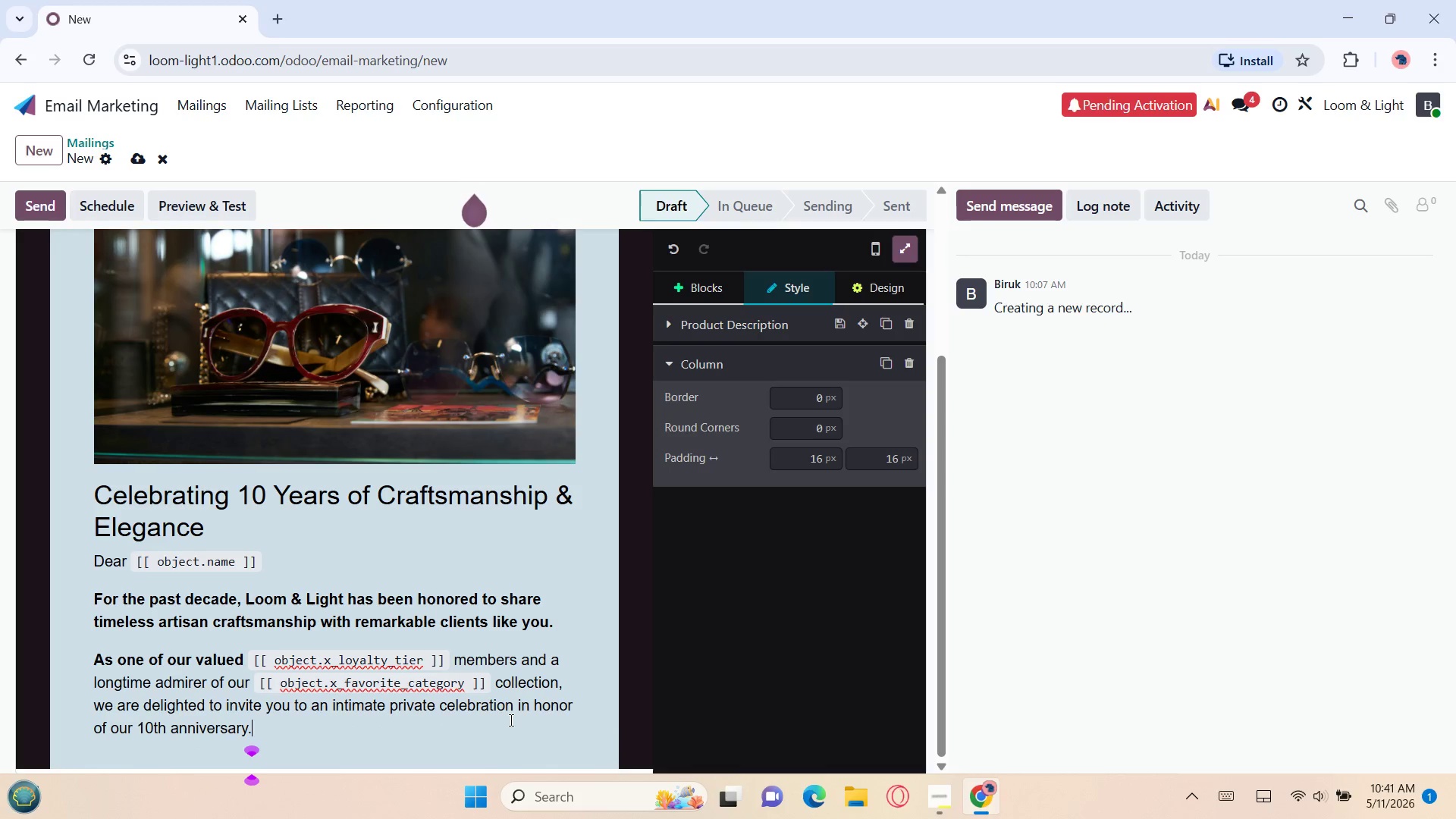 
wait(7.36)
 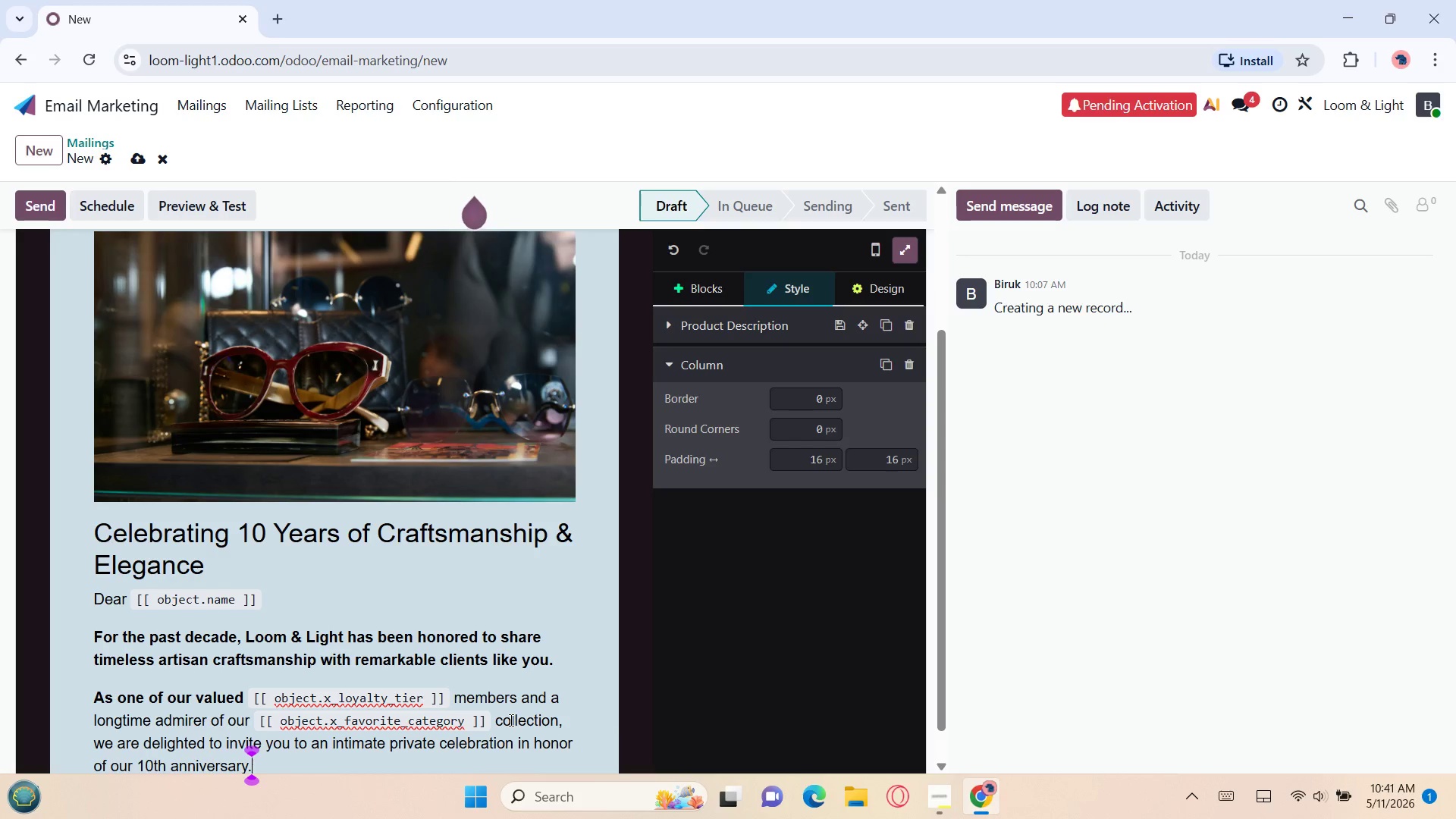 
key(Enter)
 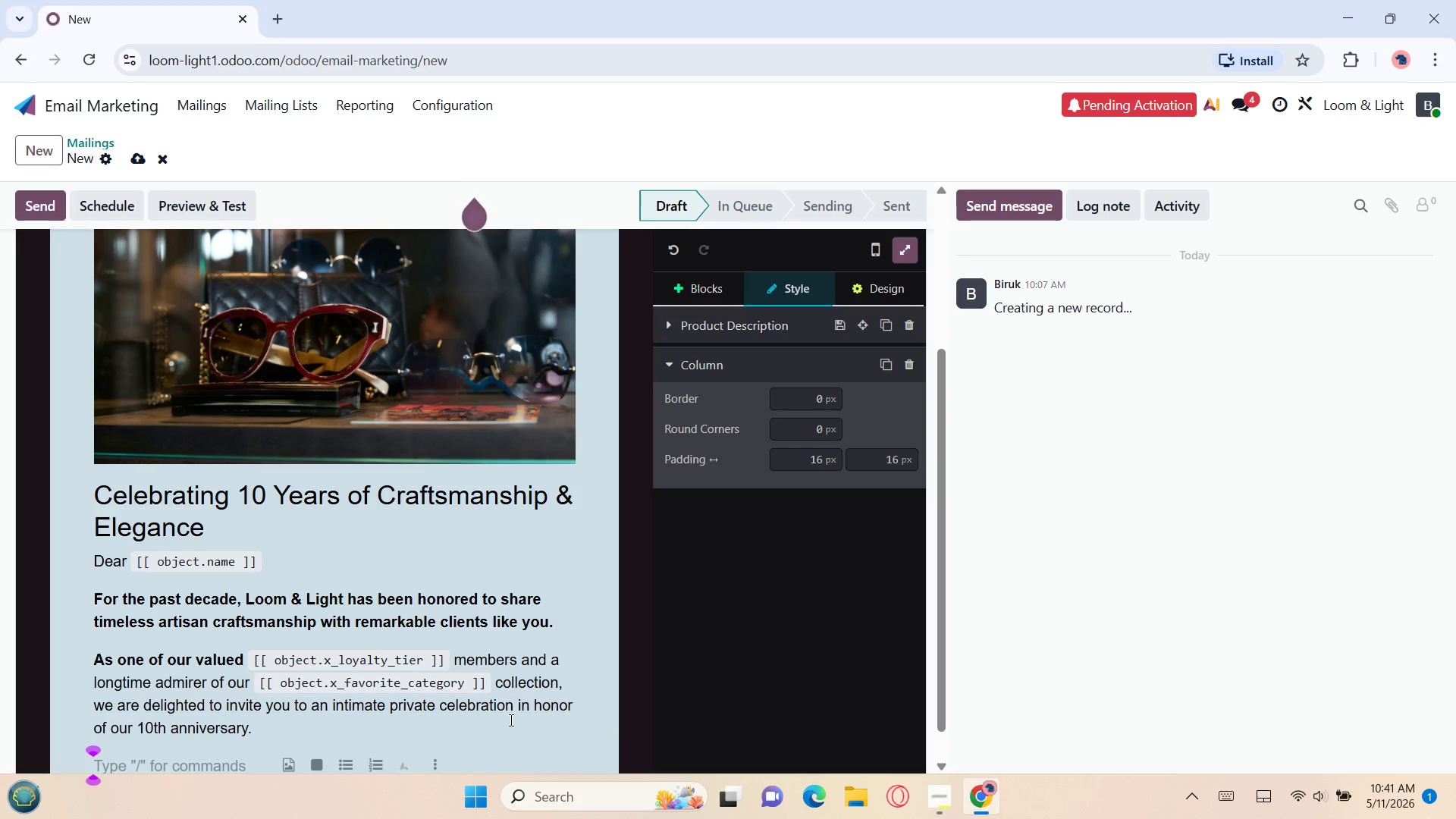 
left_click([510, 720])
 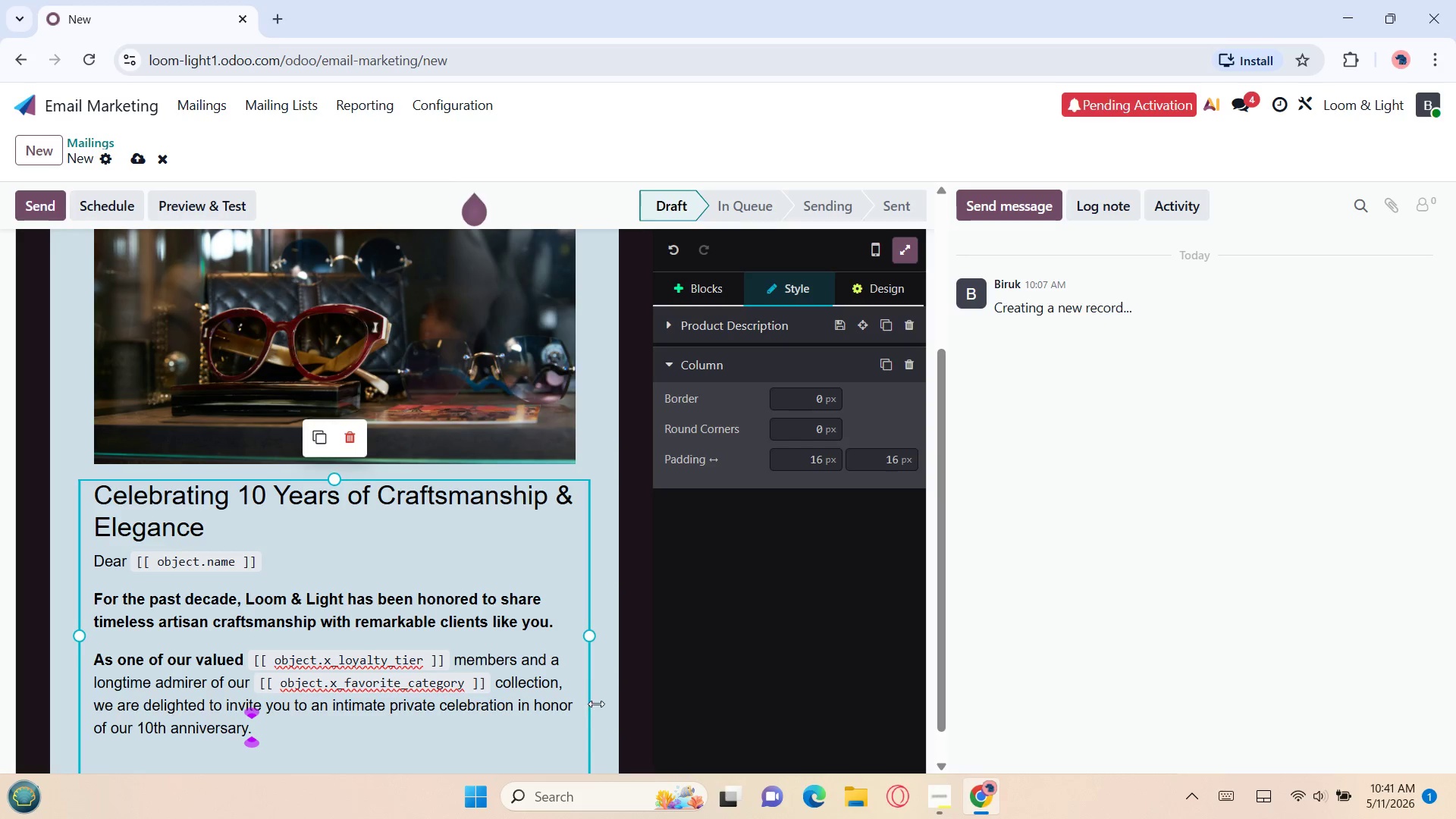 
wait(5.84)
 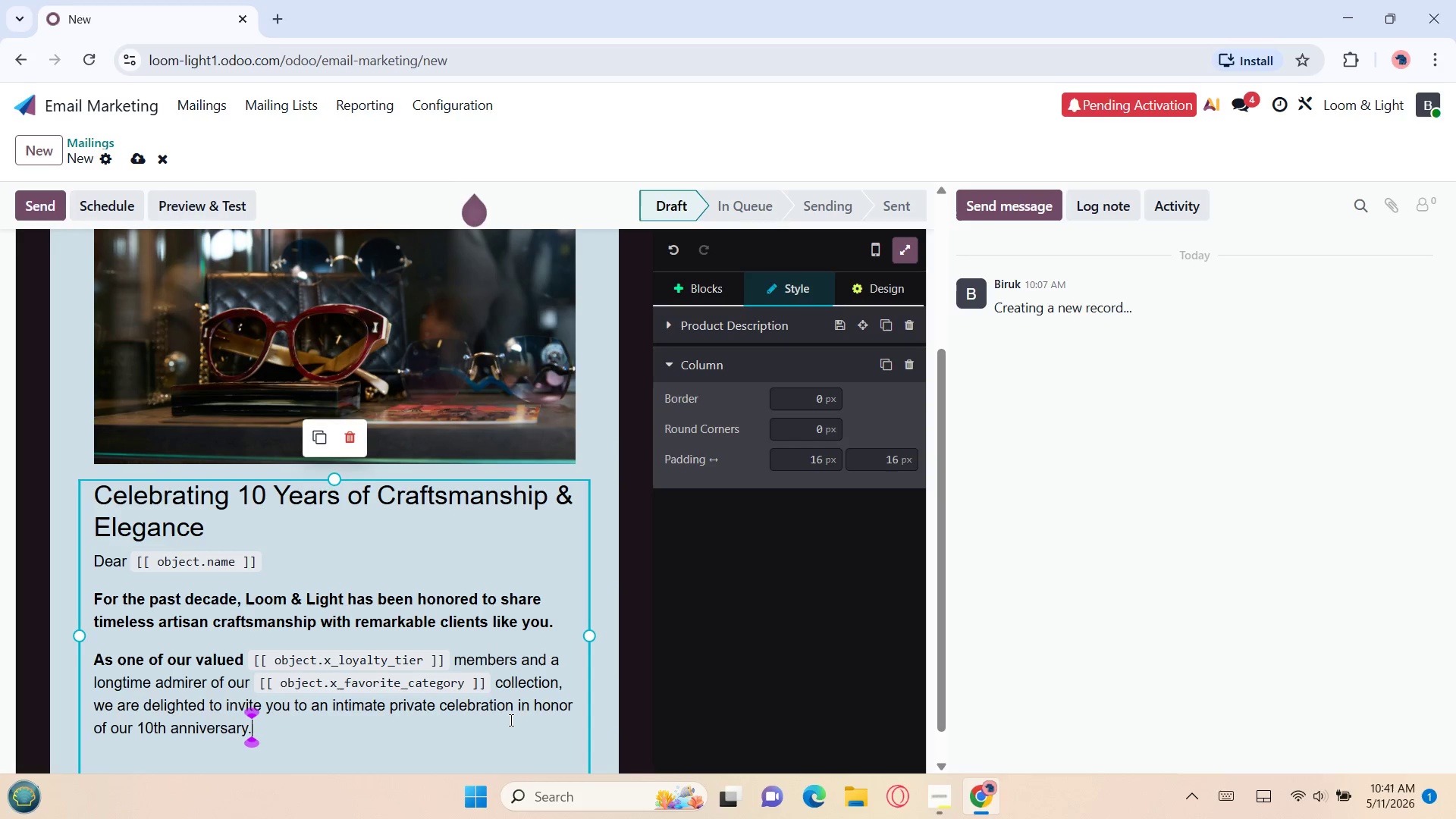 
left_click([695, 287])
 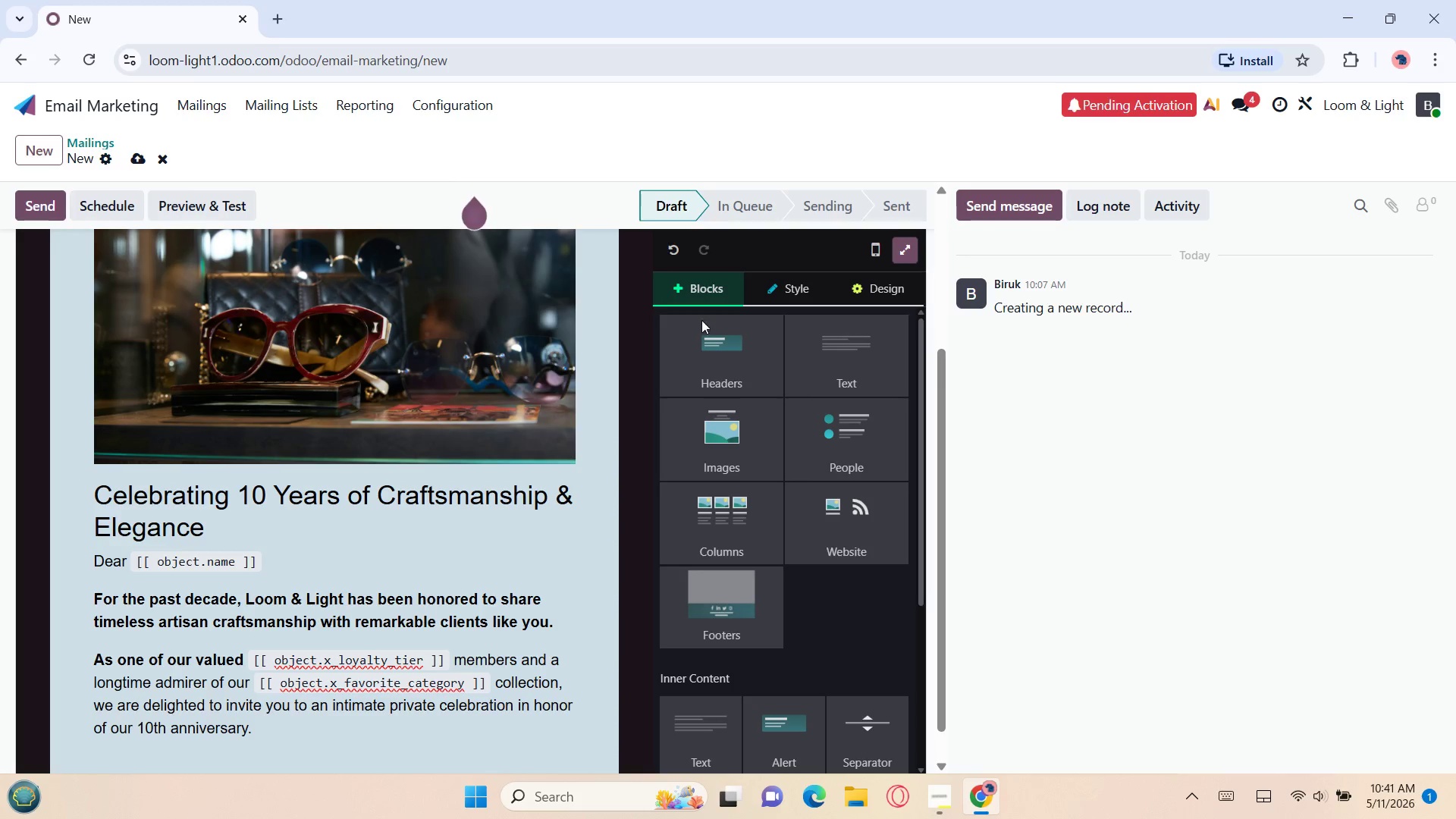 
mouse_move([708, 579])
 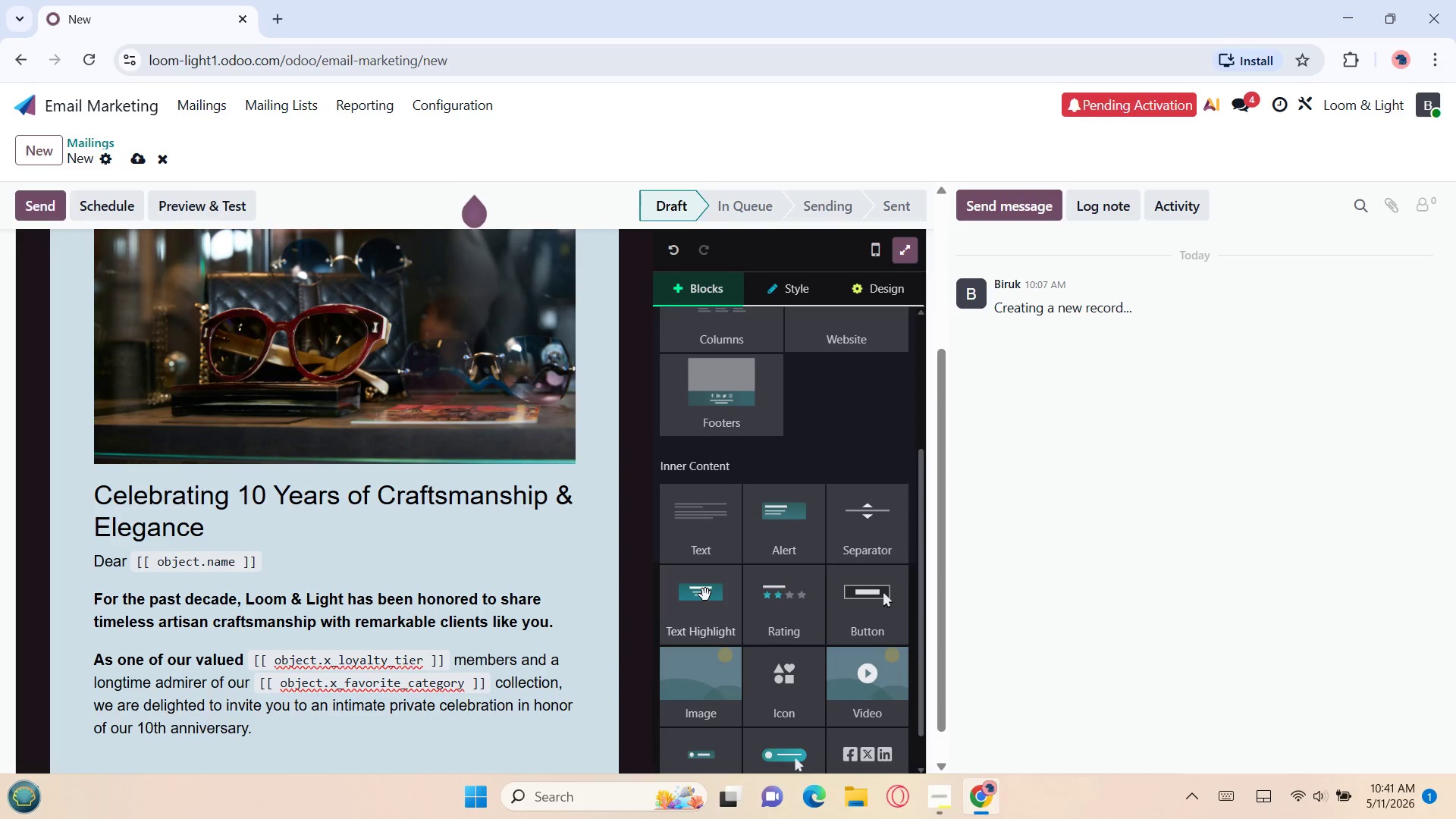 
left_click_drag(start_coordinate=[705, 595], to_coordinate=[466, 723])
 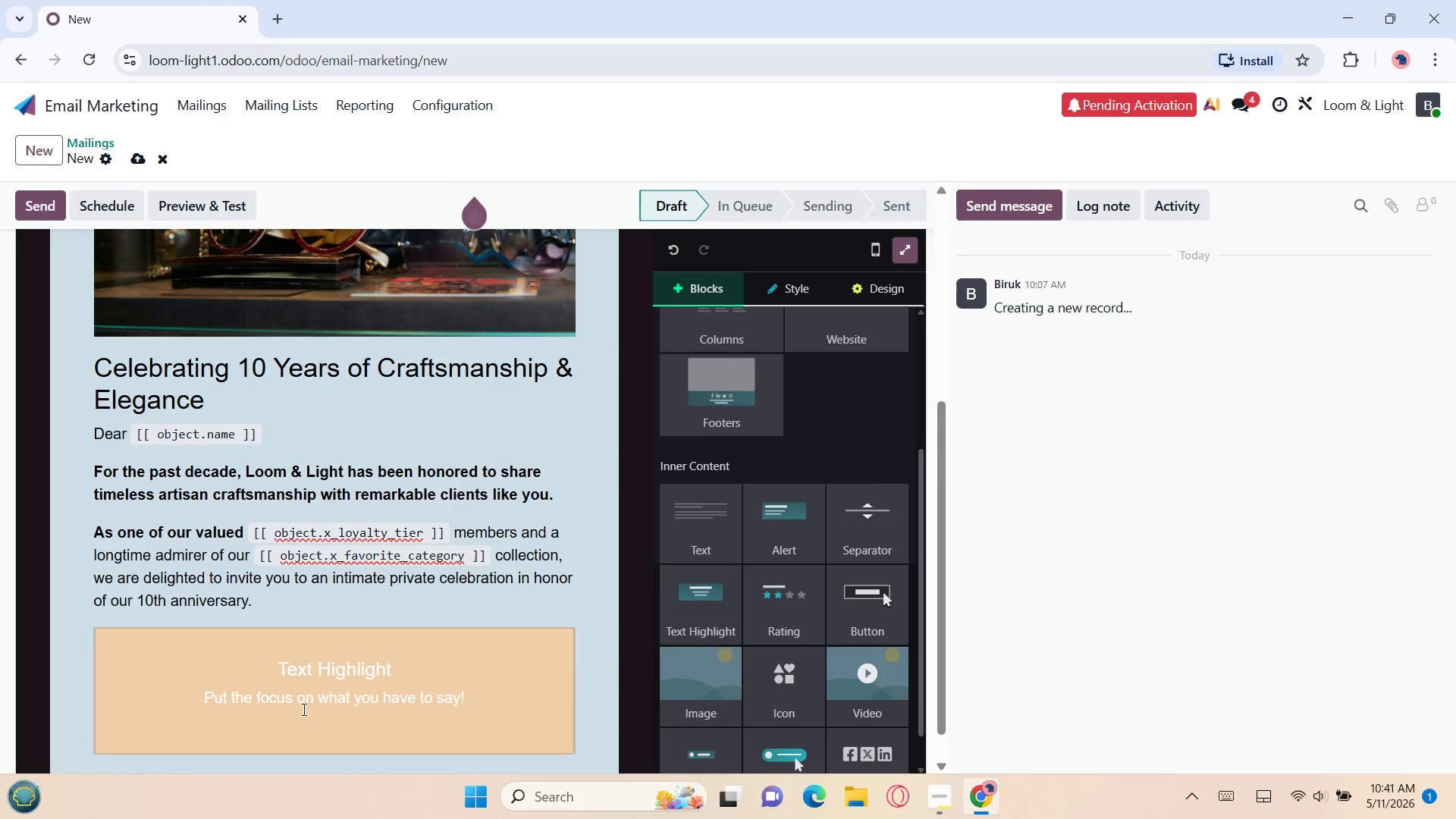 
left_click_drag(start_coordinate=[417, 670], to_coordinate=[238, 675])
 